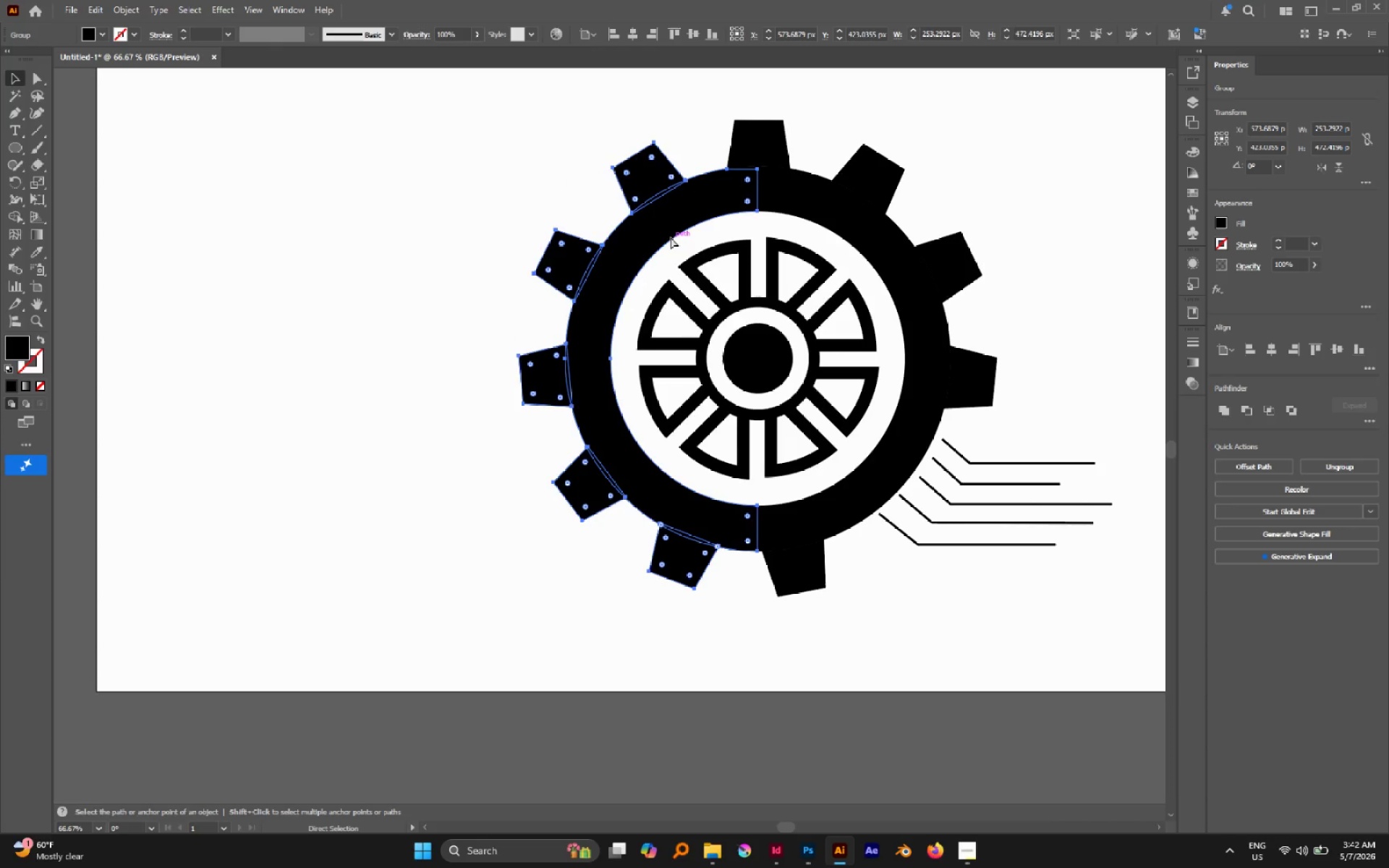 
key(Control+Z)
 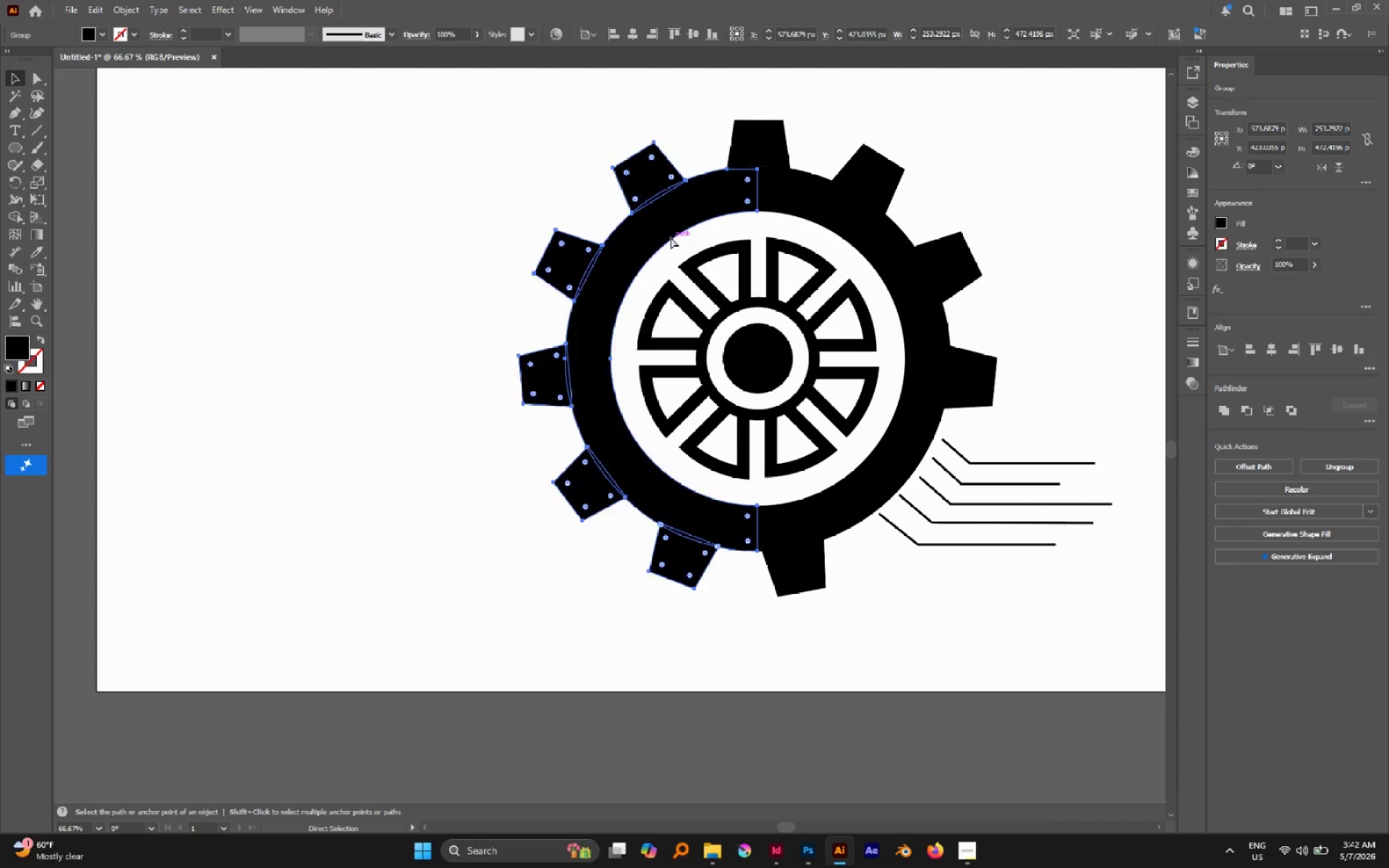 
key(Control+Z)
 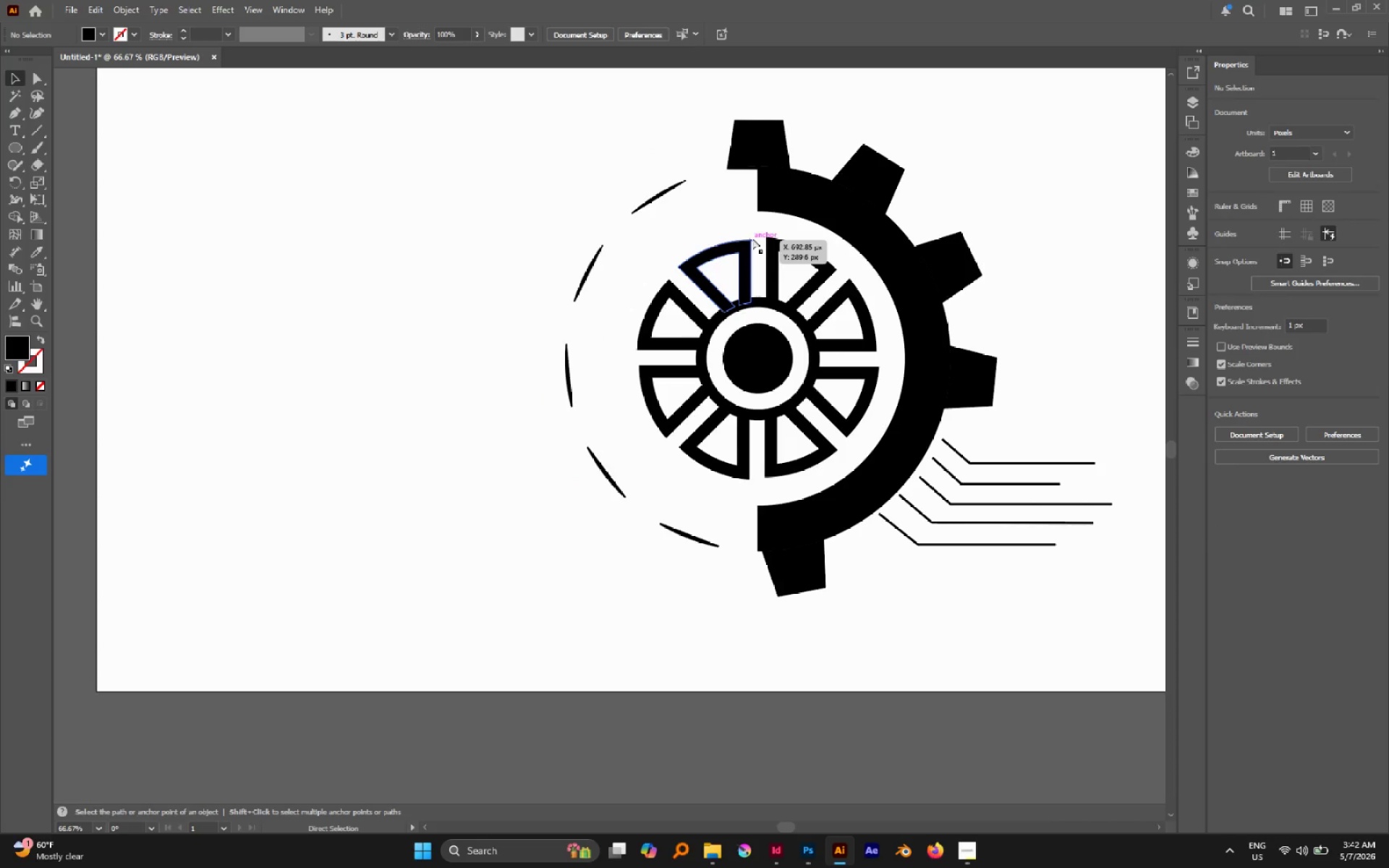 
key(Control+Z)
 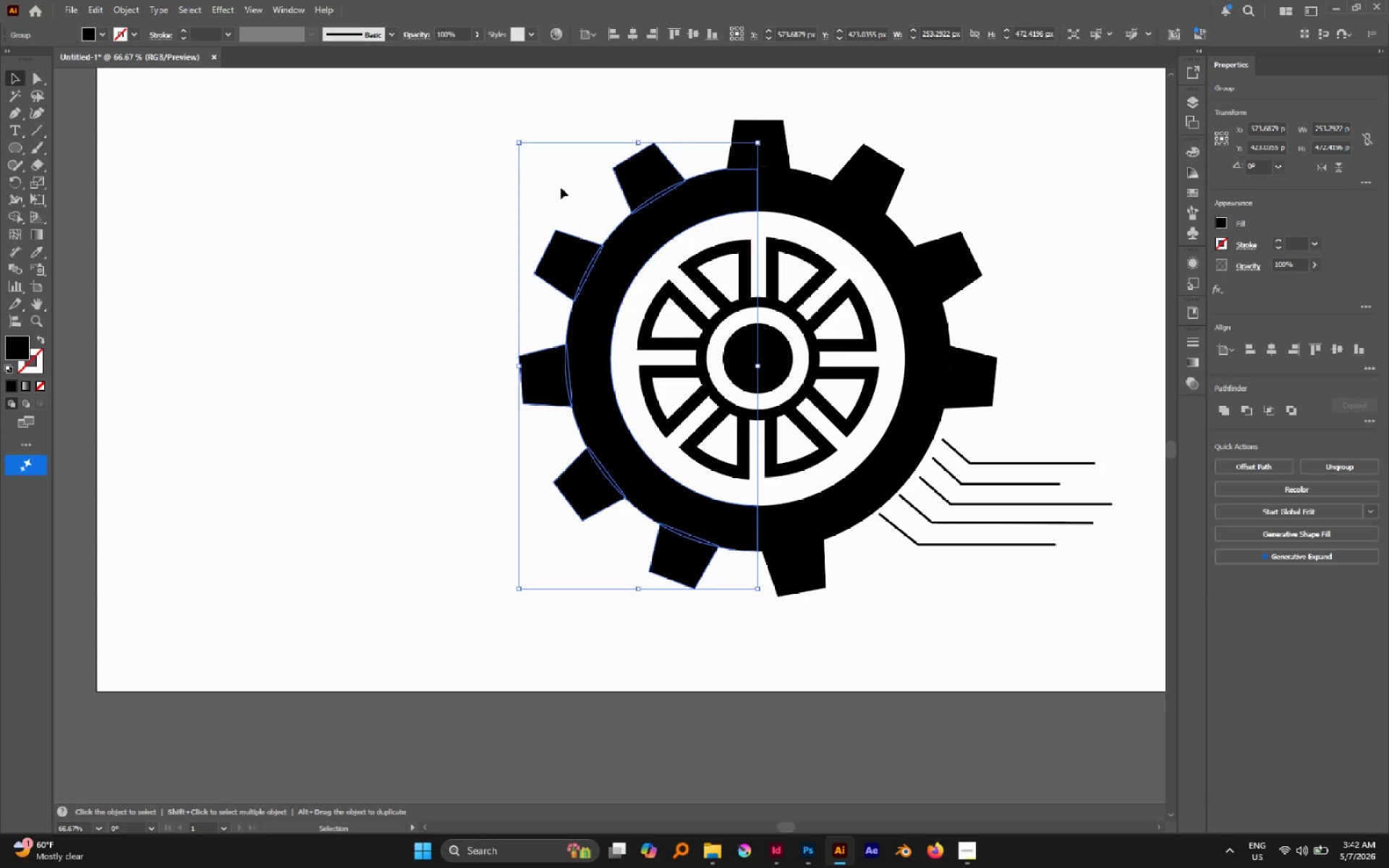 
left_click([561, 187])
 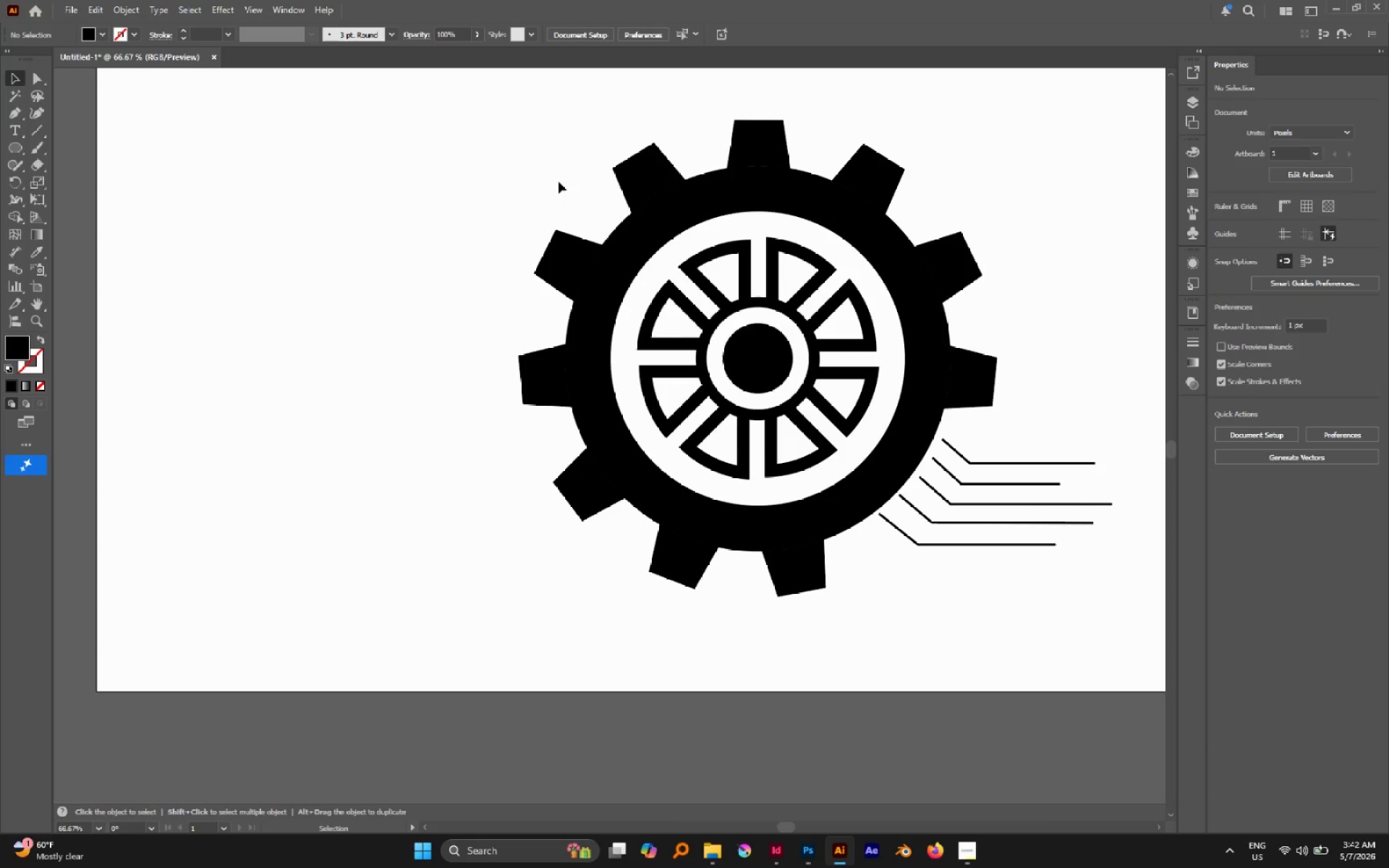 
left_click_drag(start_coordinate=[558, 182], to_coordinate=[702, 272])
 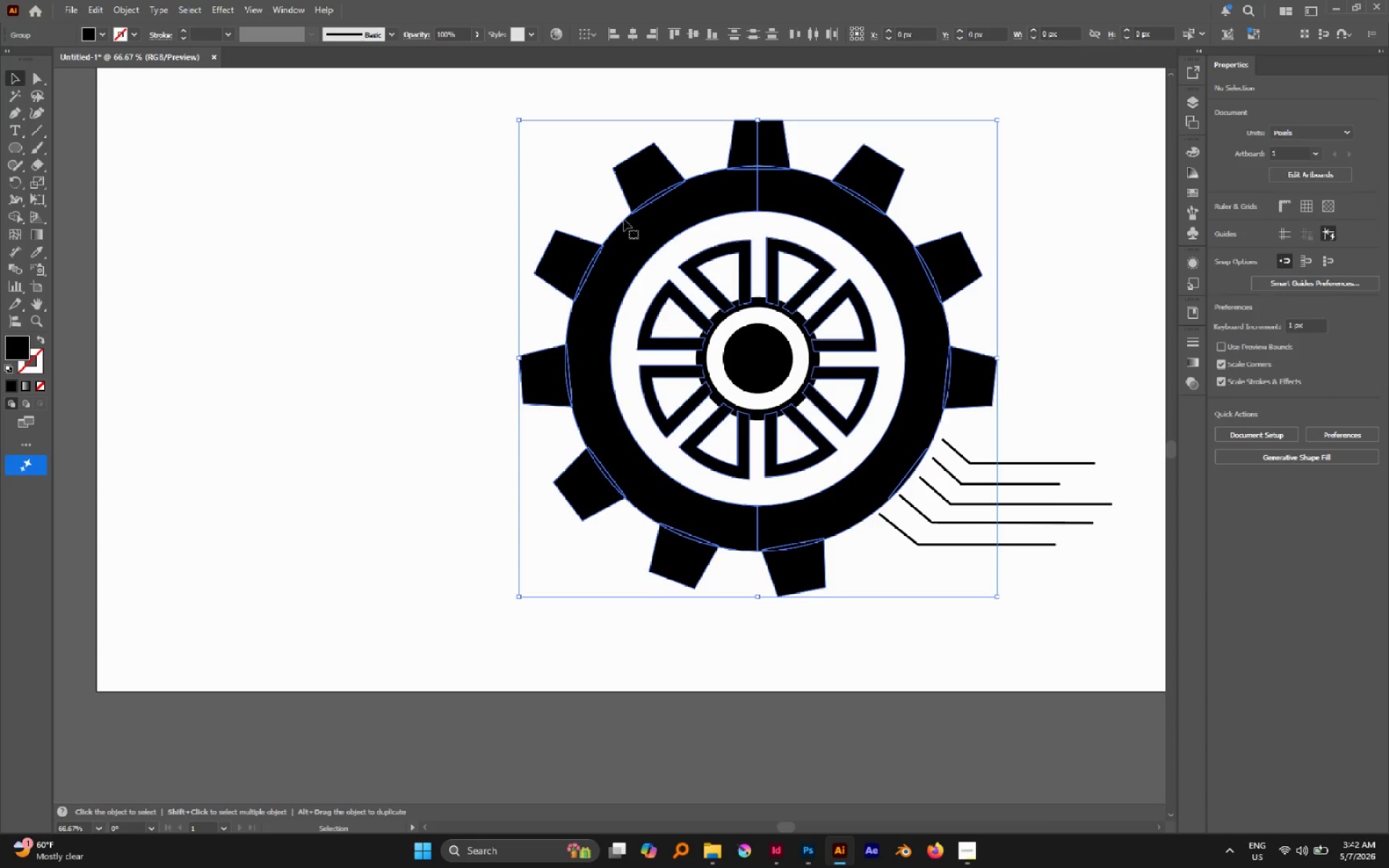 
left_click([594, 208])
 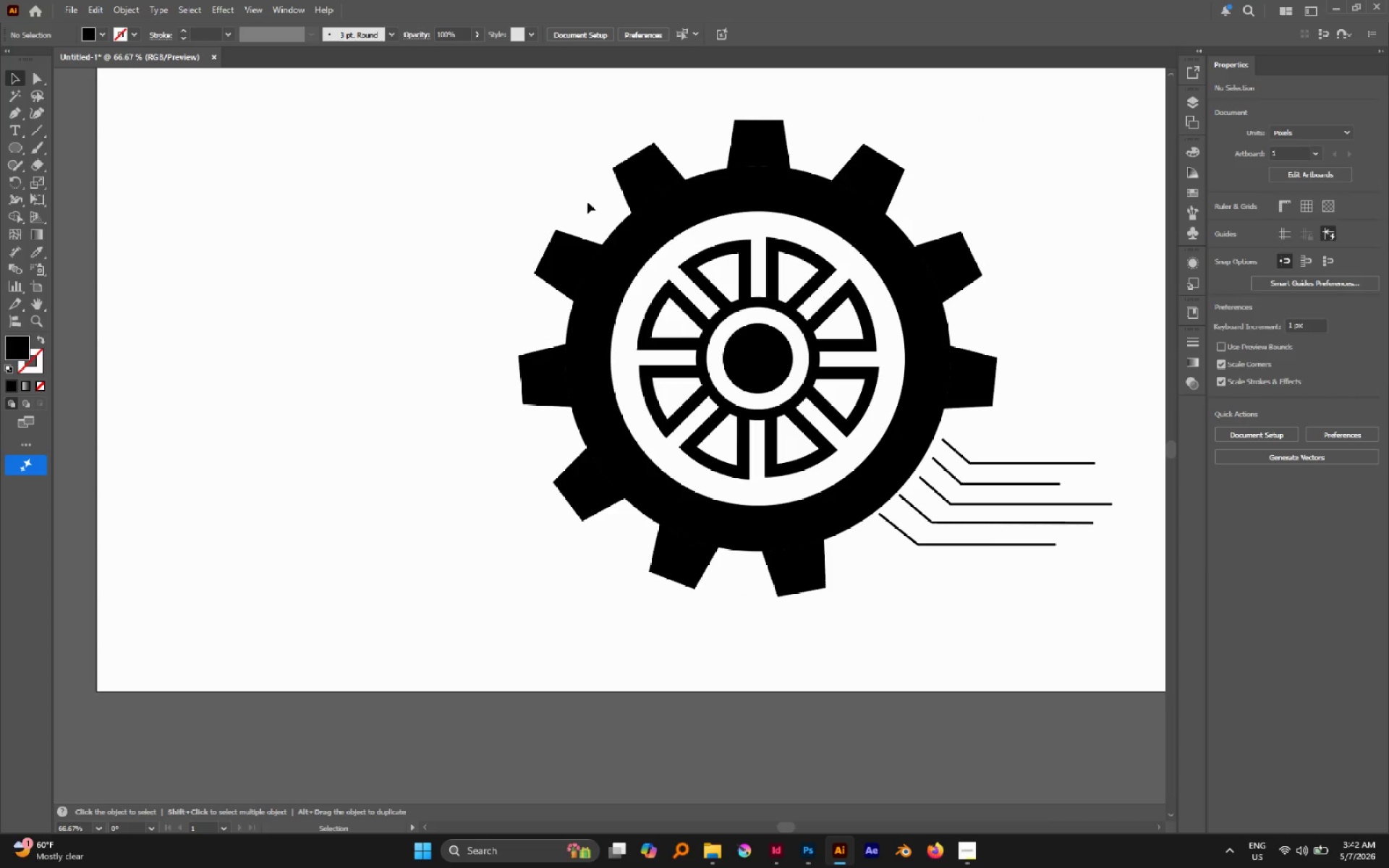 
key(A)
 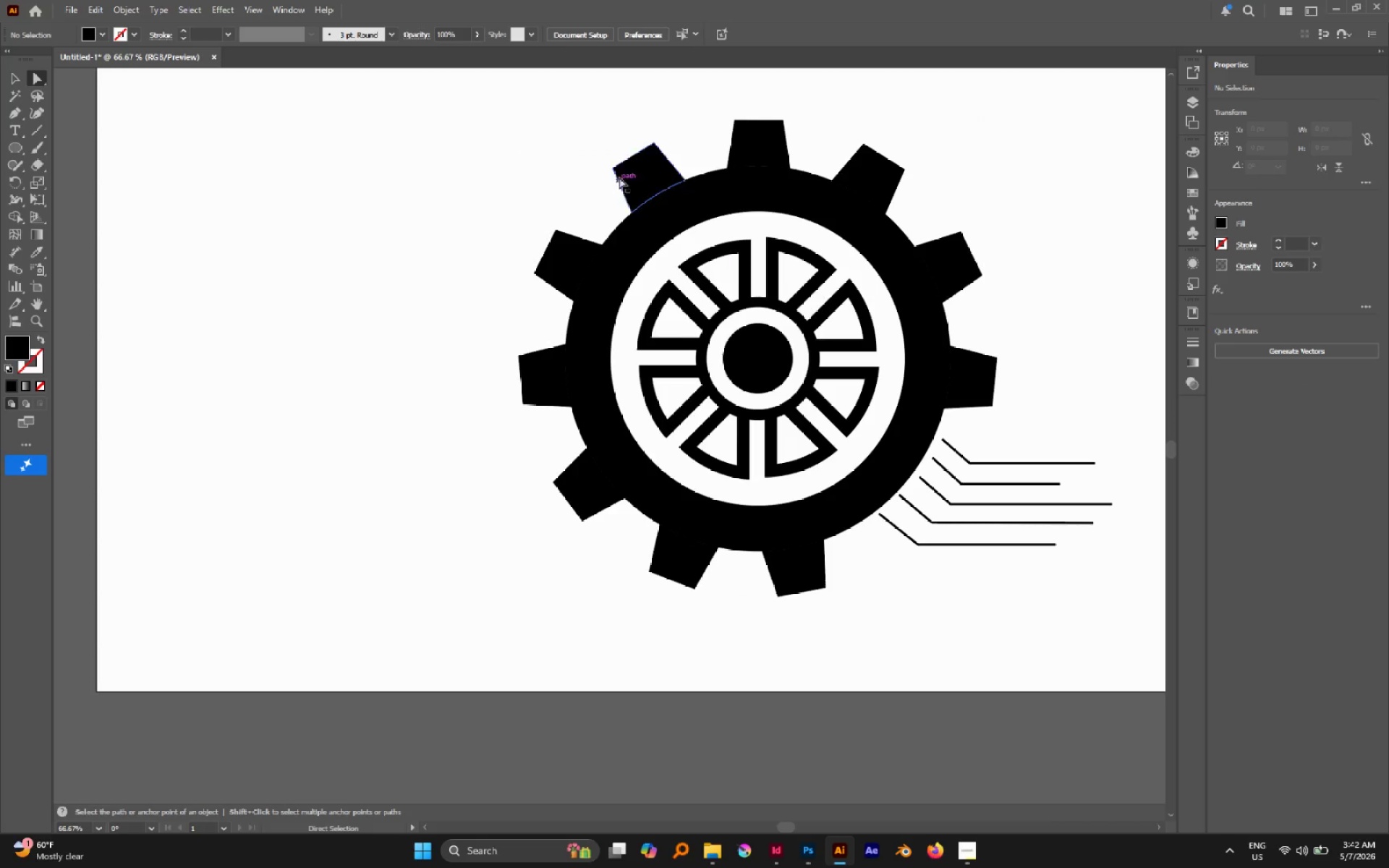 
hold_key(key=AltLeft, duration=10.55)
left_click_drag(start_coordinate=[603, 136], to_coordinate=[641, 188])
 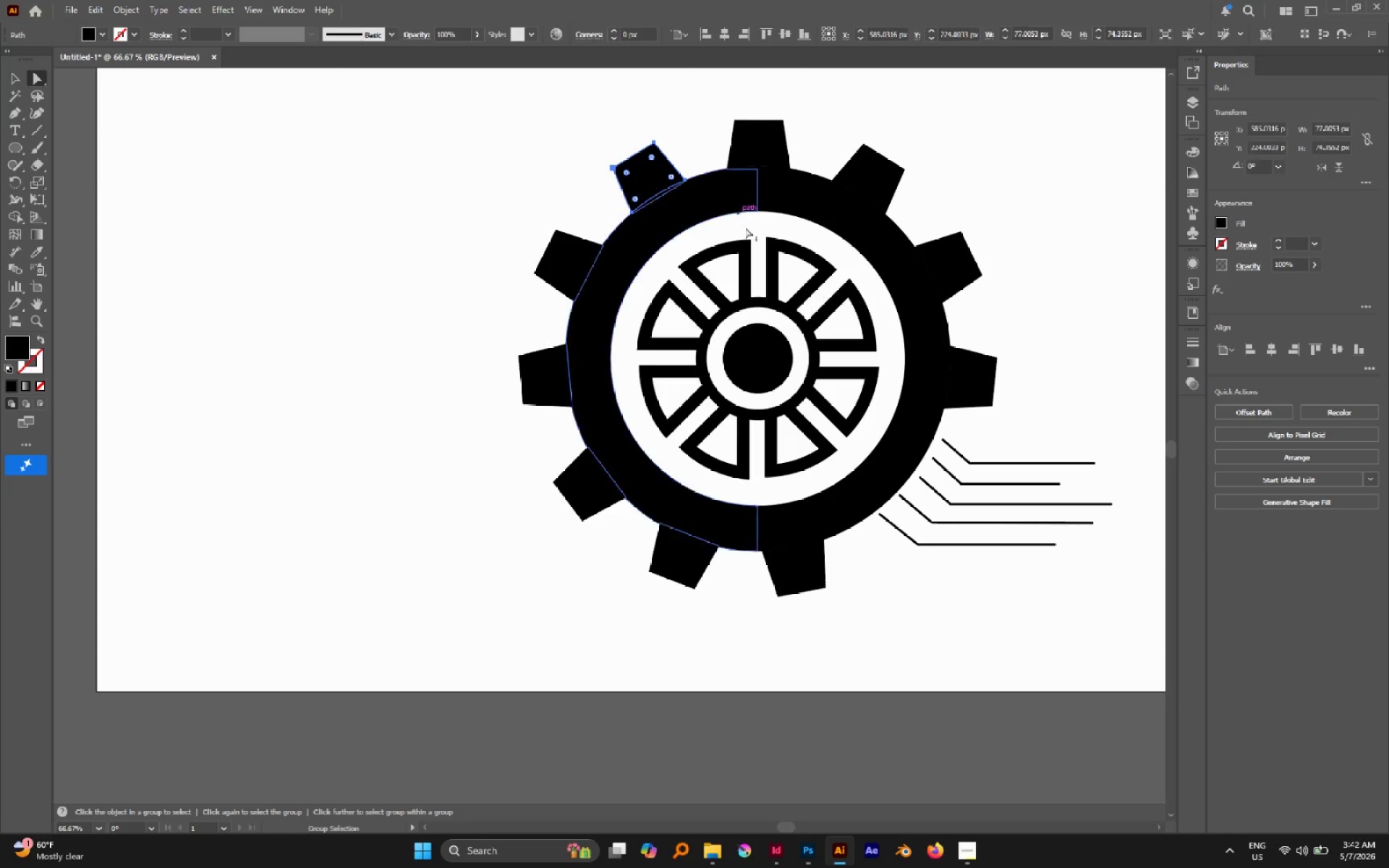 
hold_key(key=ShiftLeft, duration=9.72)
left_click_drag(start_coordinate=[514, 210], to_coordinate=[565, 247])
 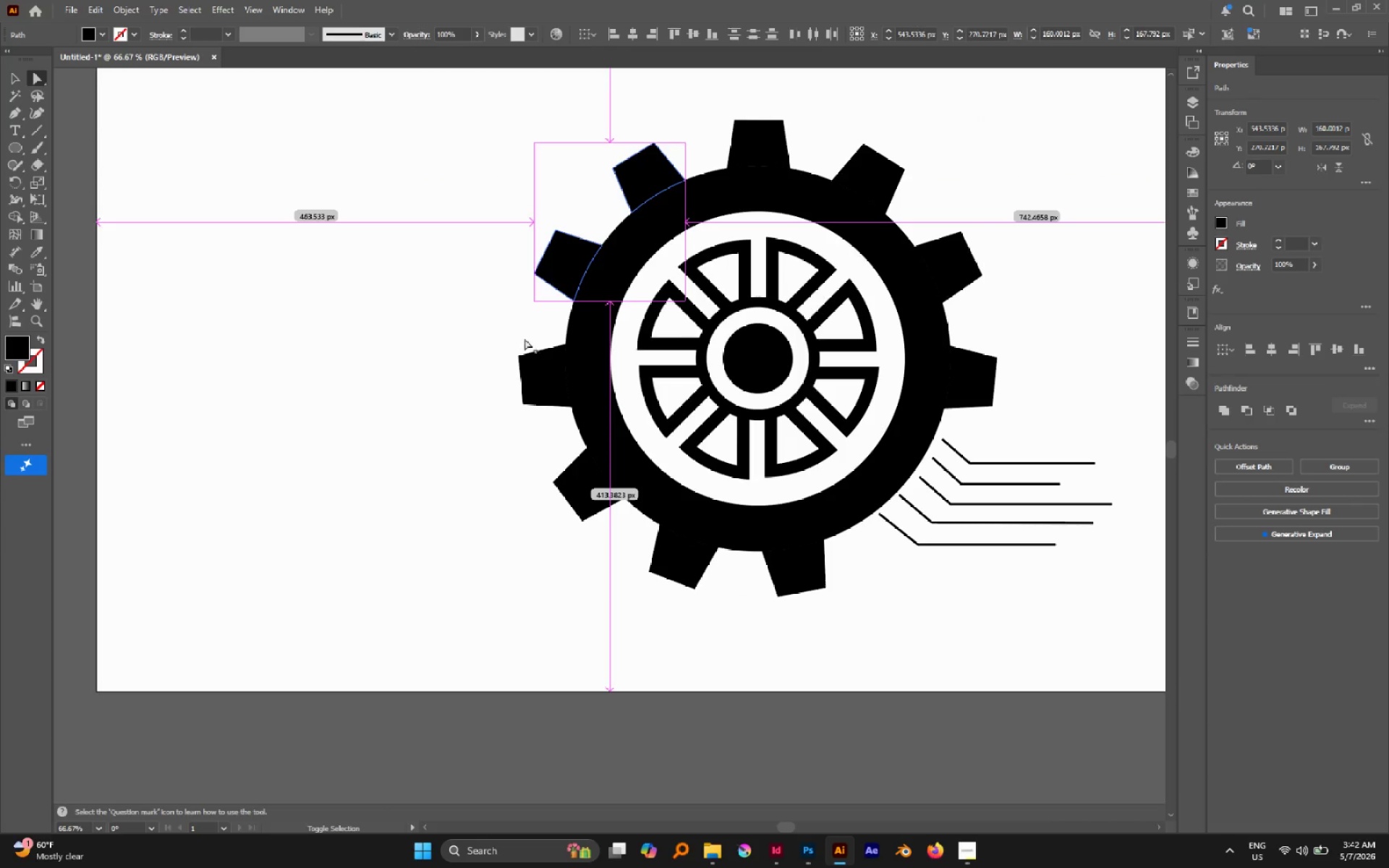 
left_click_drag(start_coordinate=[524, 344], to_coordinate=[552, 390])
 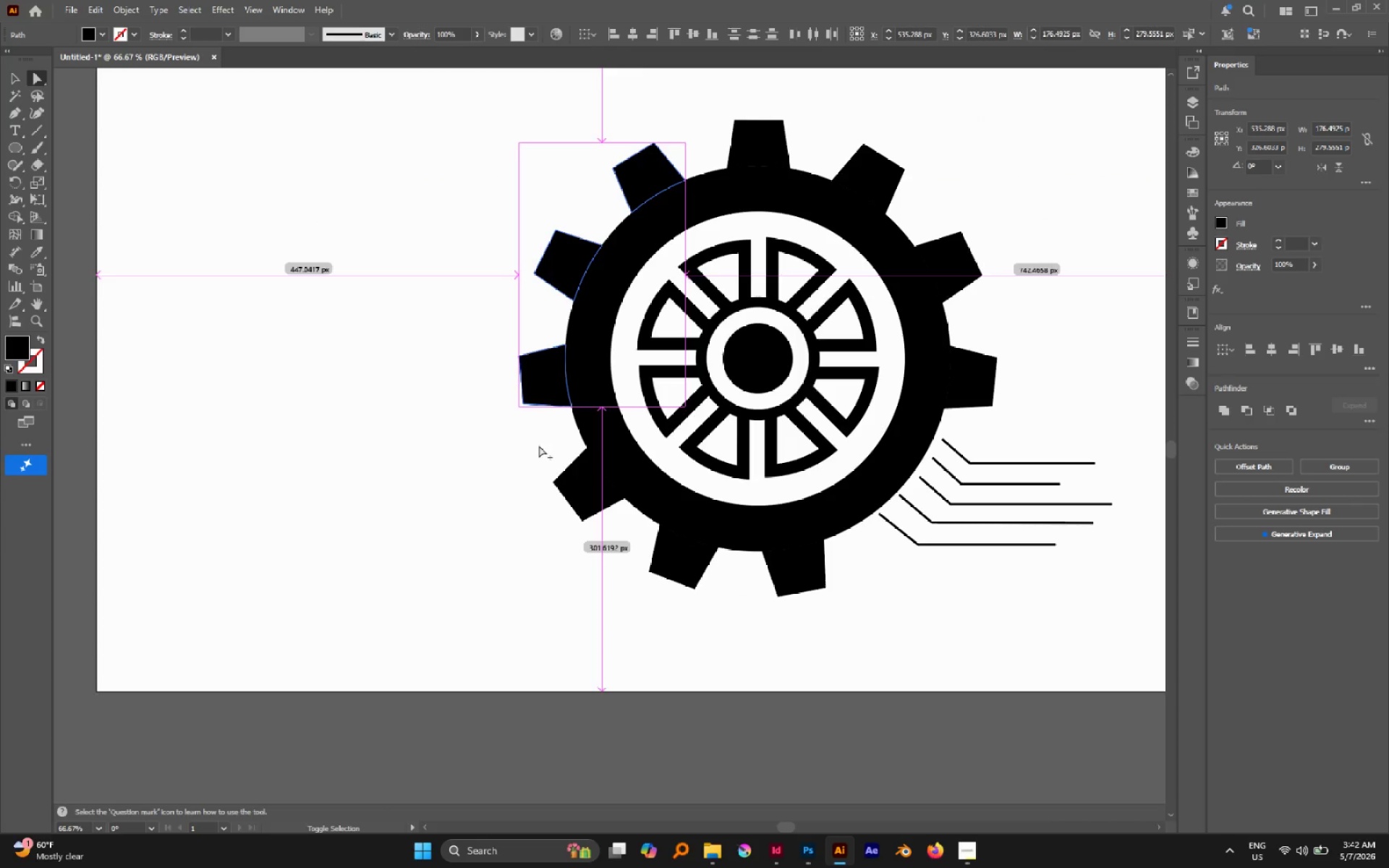 
left_click_drag(start_coordinate=[535, 446], to_coordinate=[566, 496])
 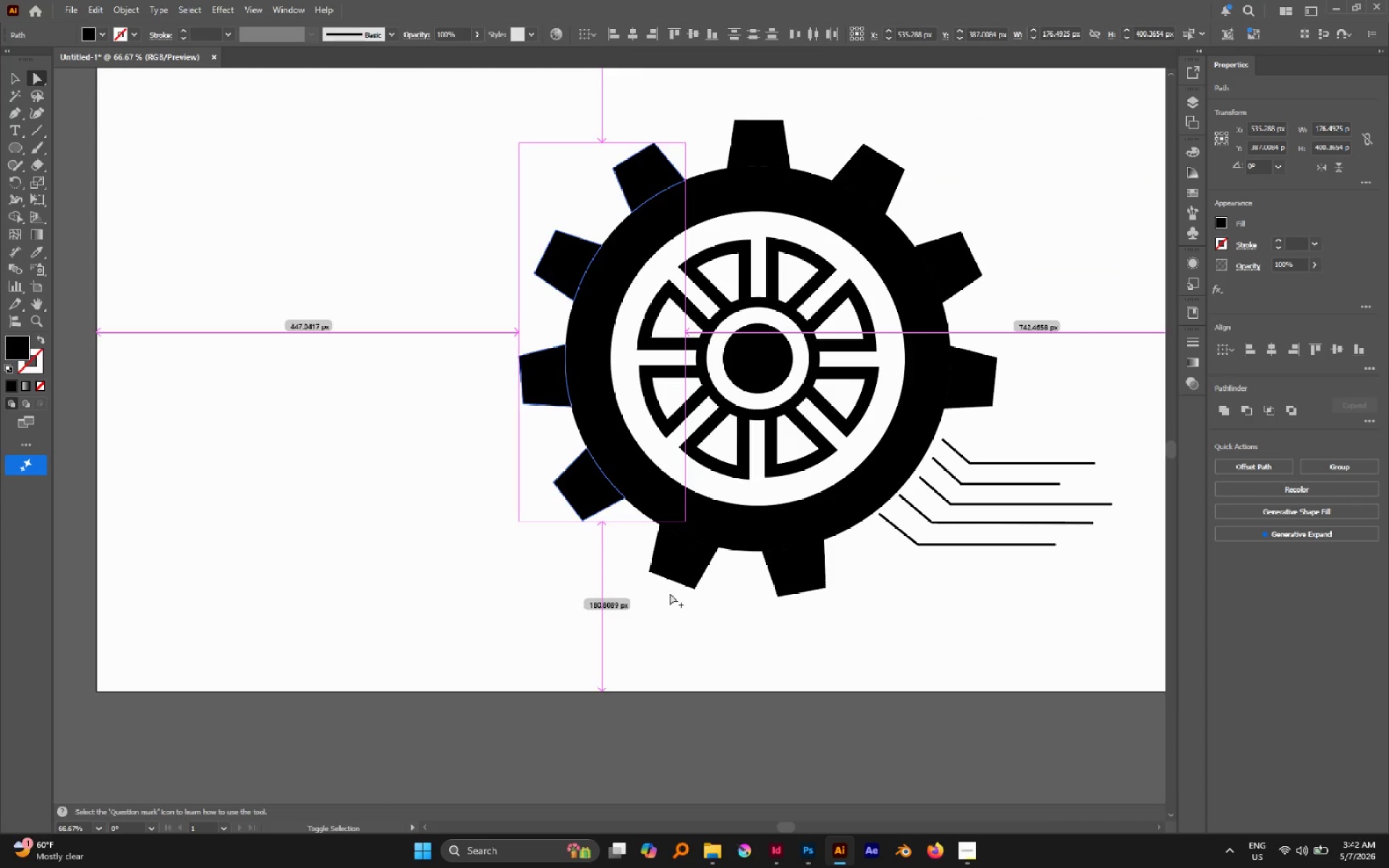 
left_click_drag(start_coordinate=[671, 593], to_coordinate=[653, 560])
 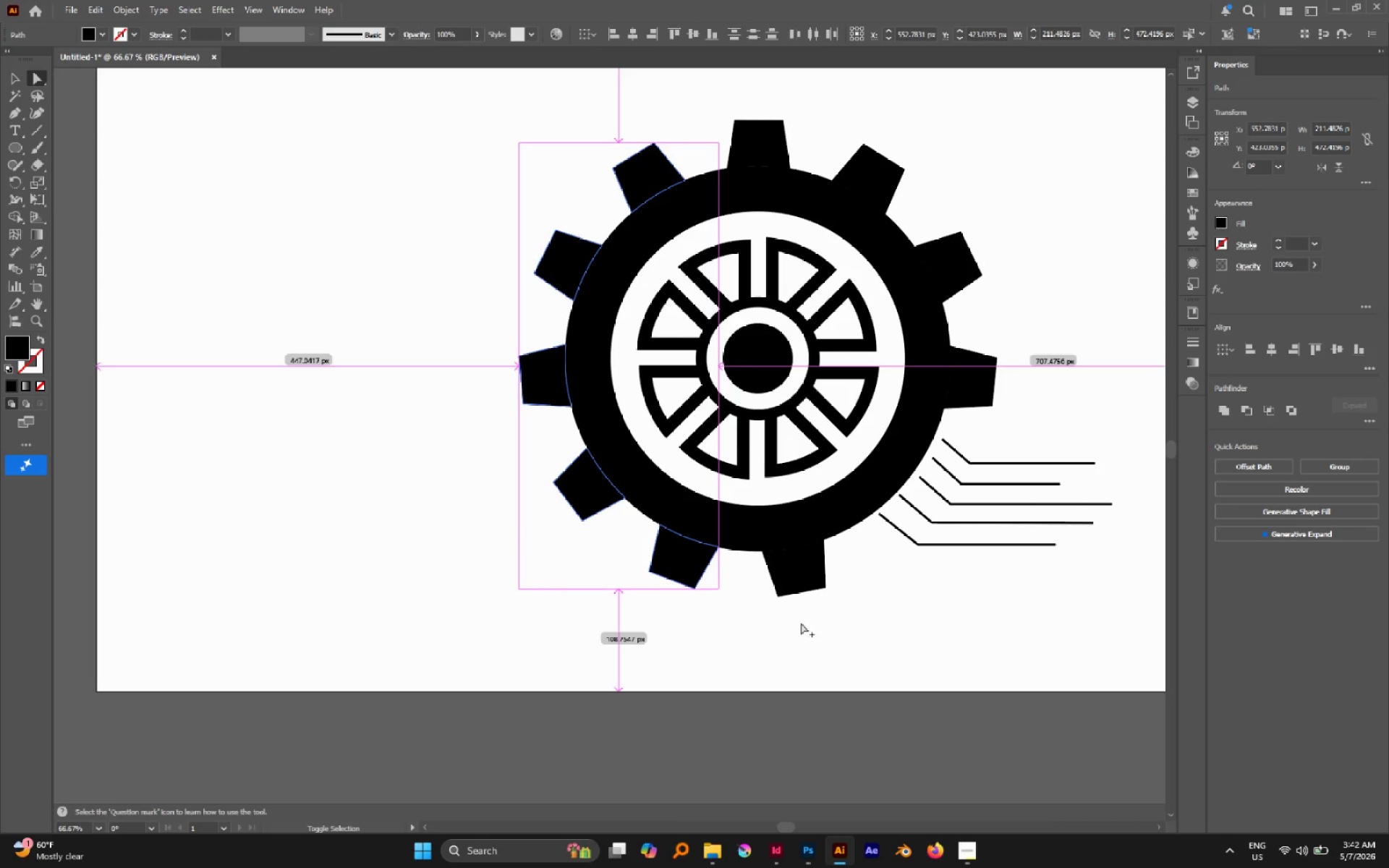 
left_click_drag(start_coordinate=[807, 624], to_coordinate=[786, 579])
 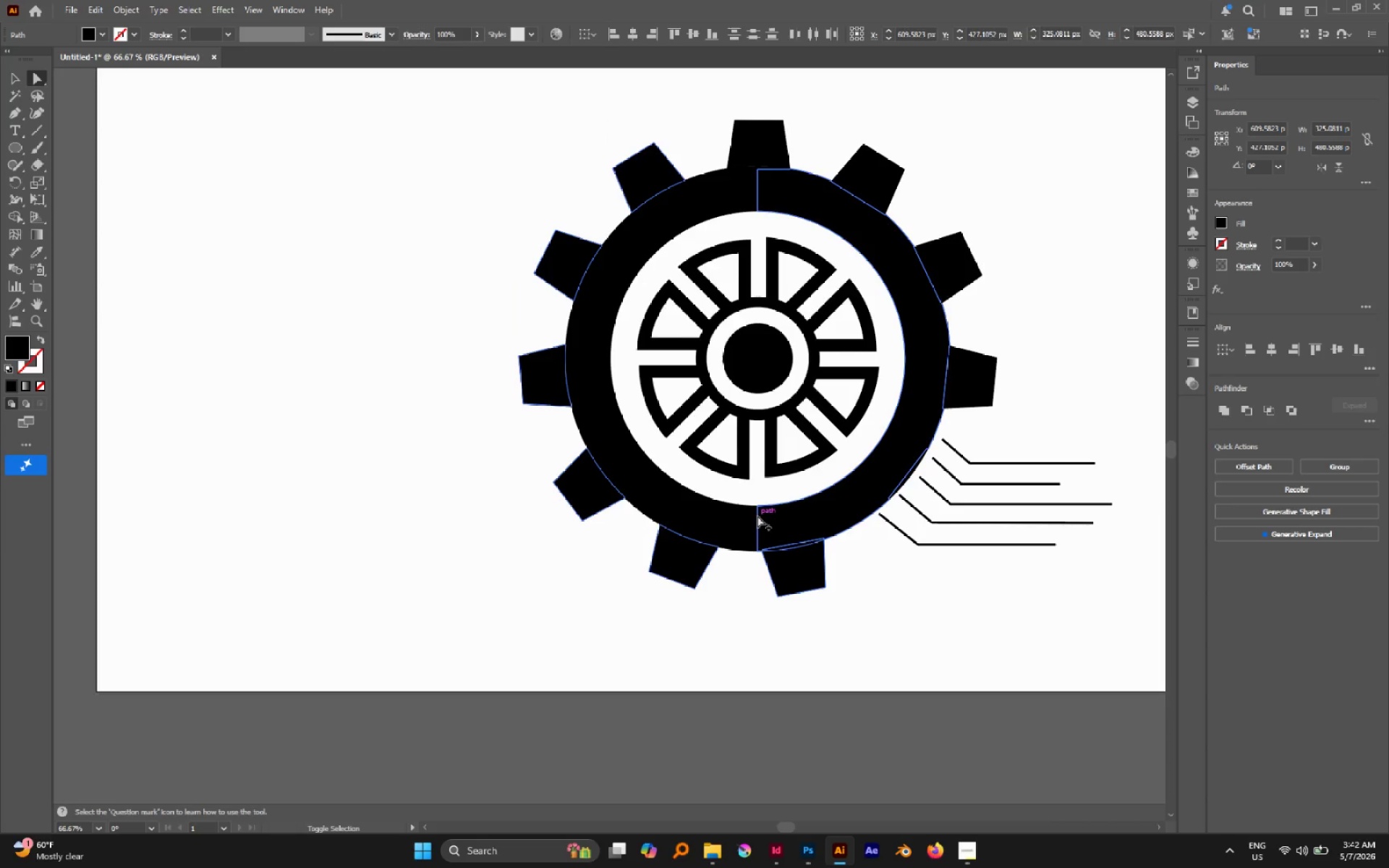 
double_click([757, 516])
 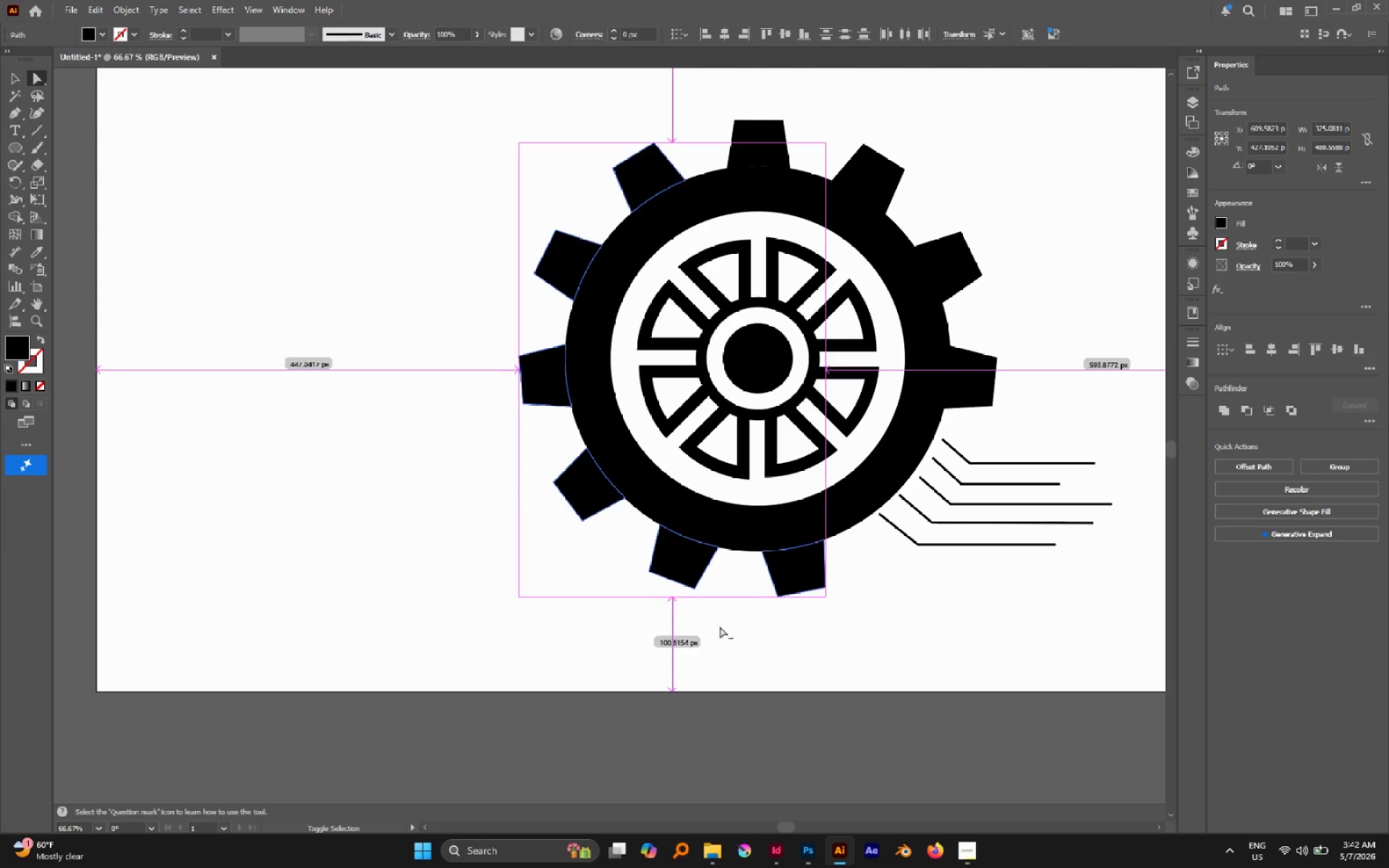 
left_click([683, 532])
 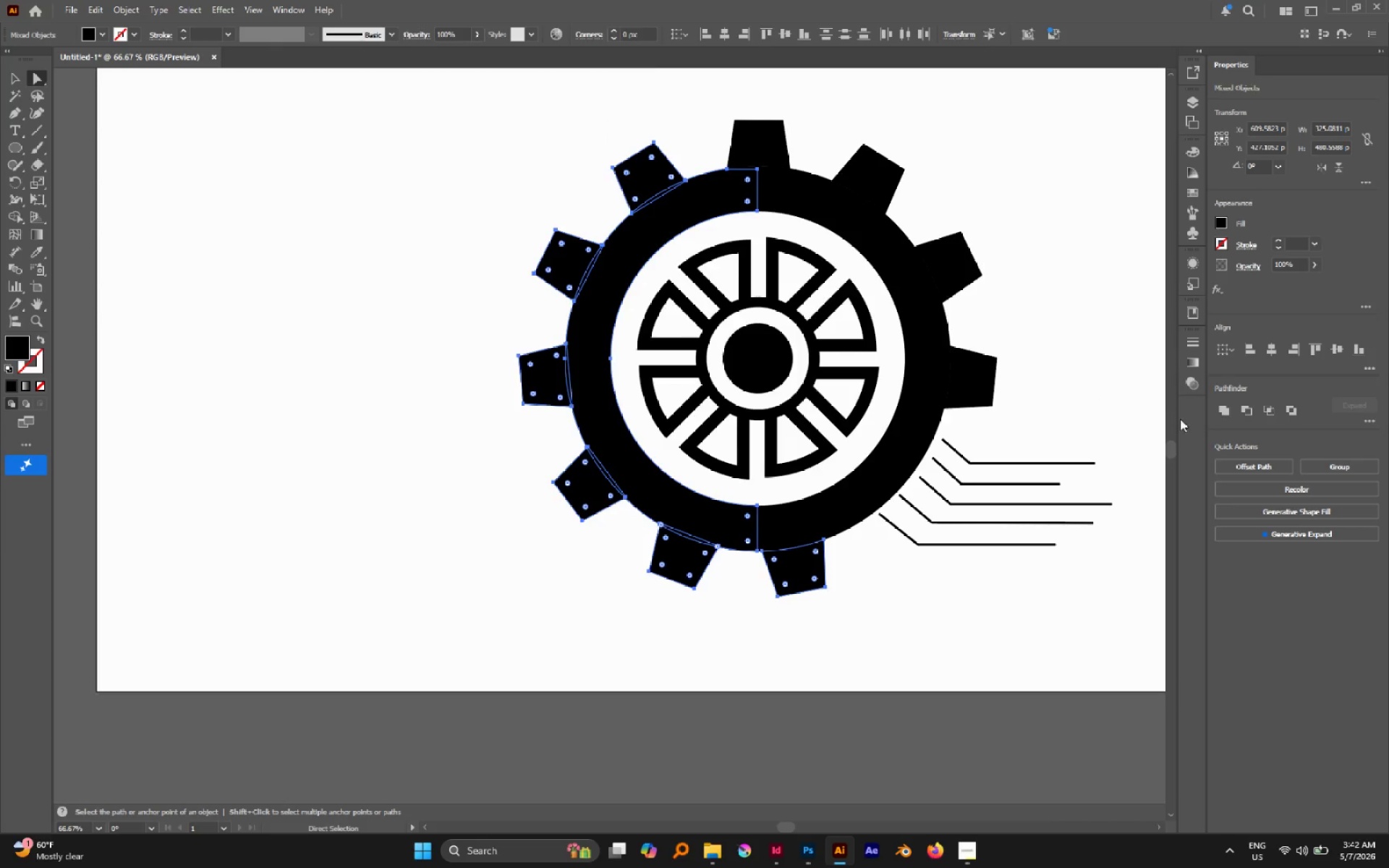 
left_click([1227, 409])
 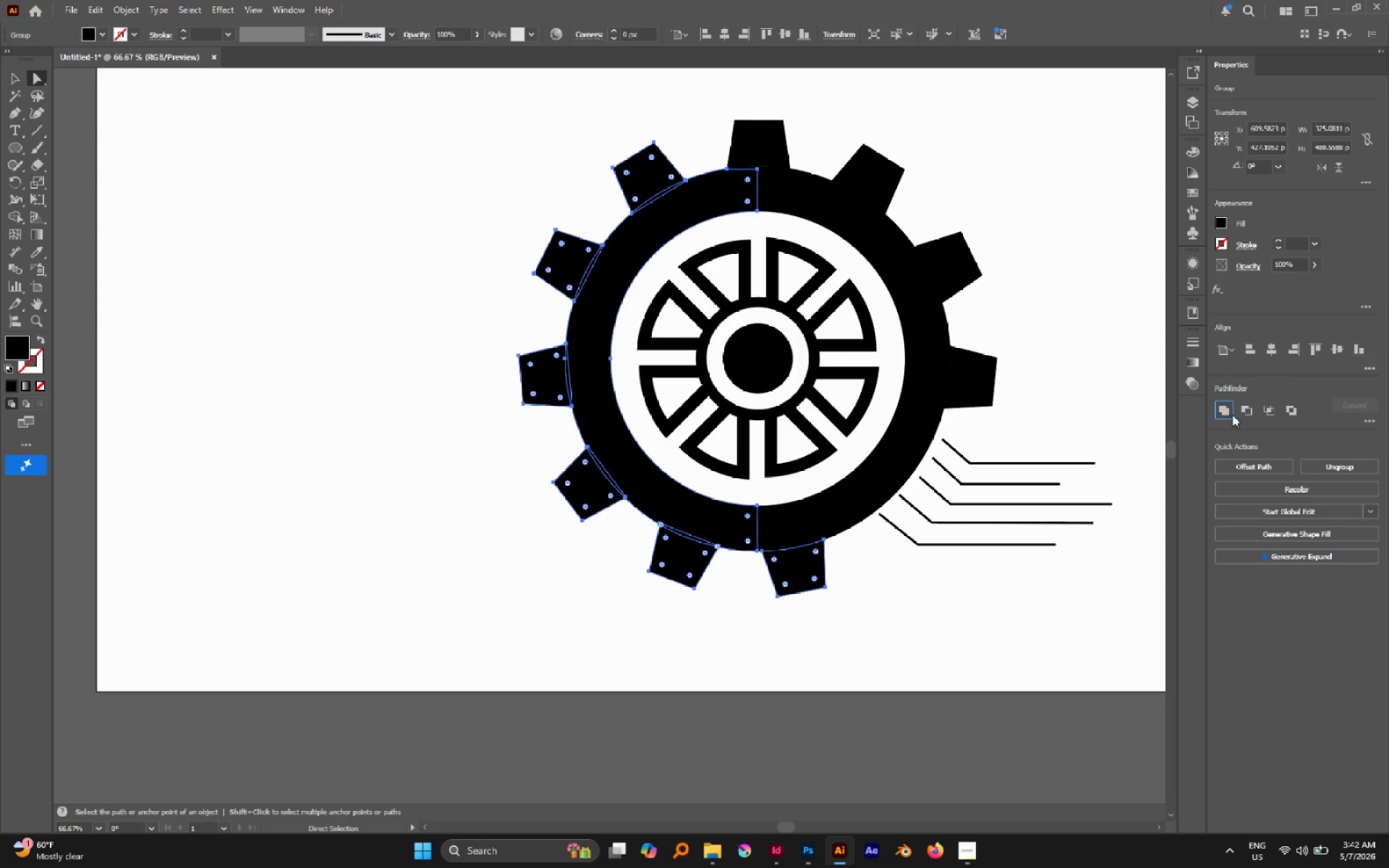 
left_click([1228, 414])
 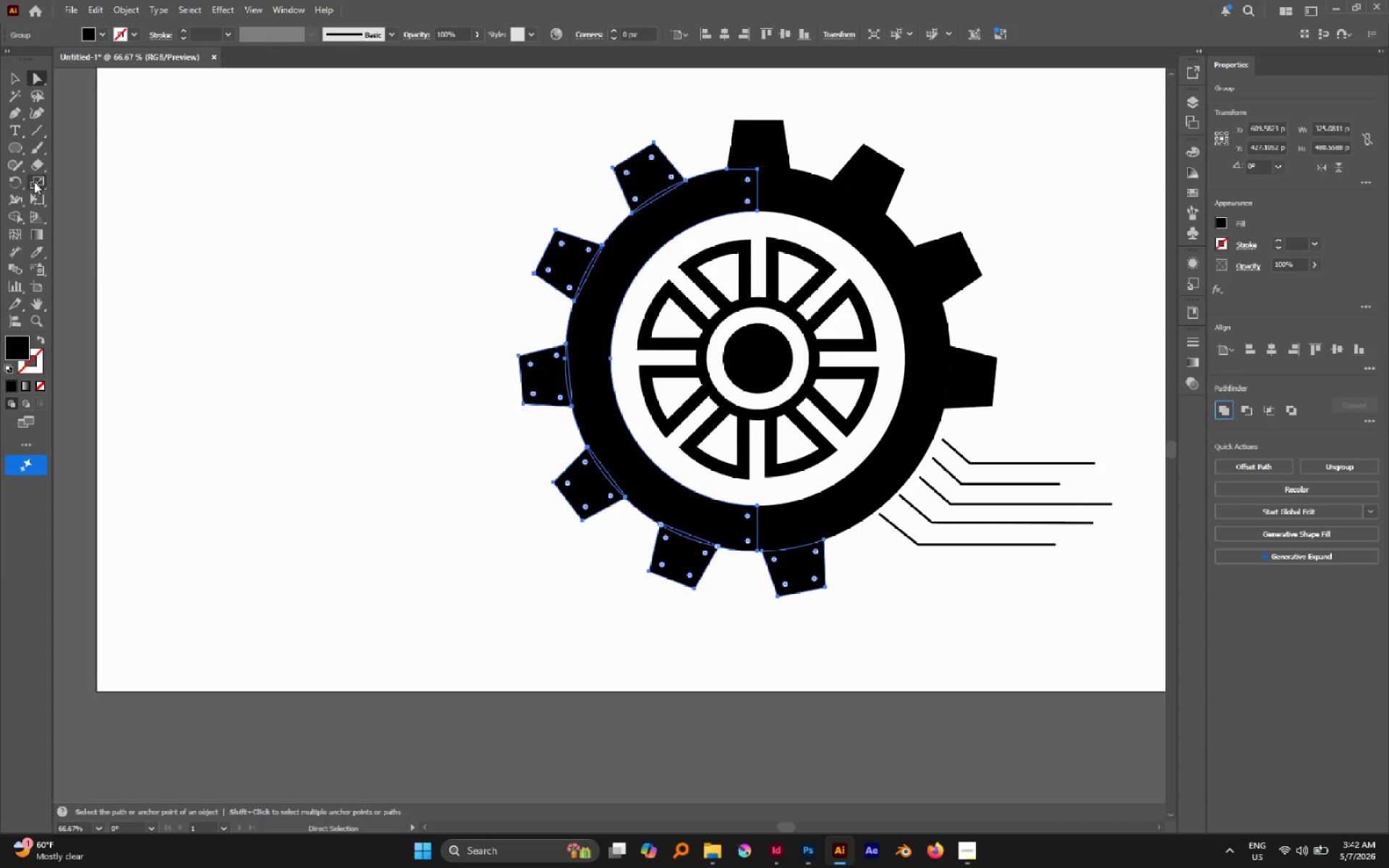 
key(M)
 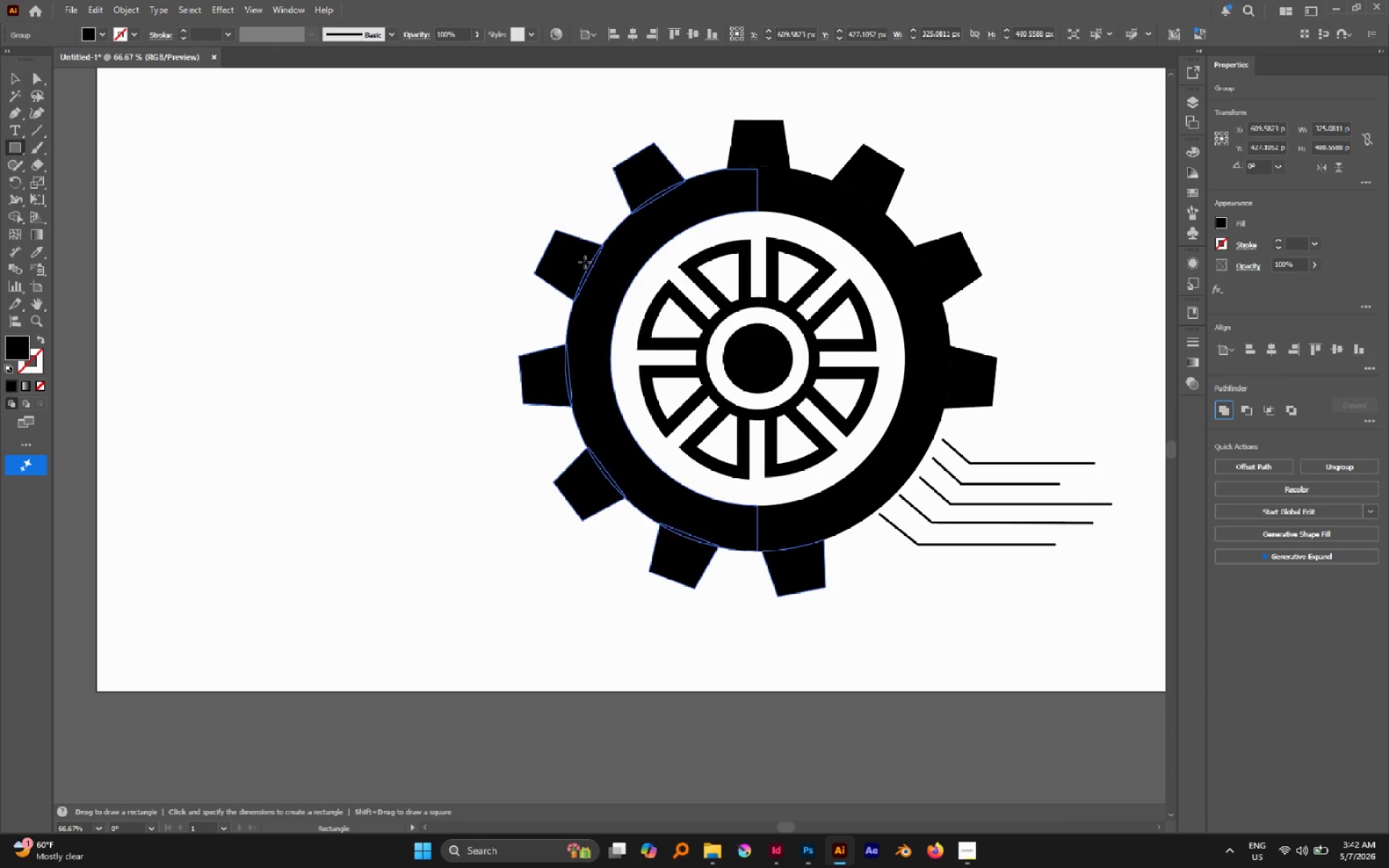 
hold_key(key=ShiftLeft, duration=1.47)
left_click_drag(start_coordinate=[579, 265], to_coordinate=[603, 286])
 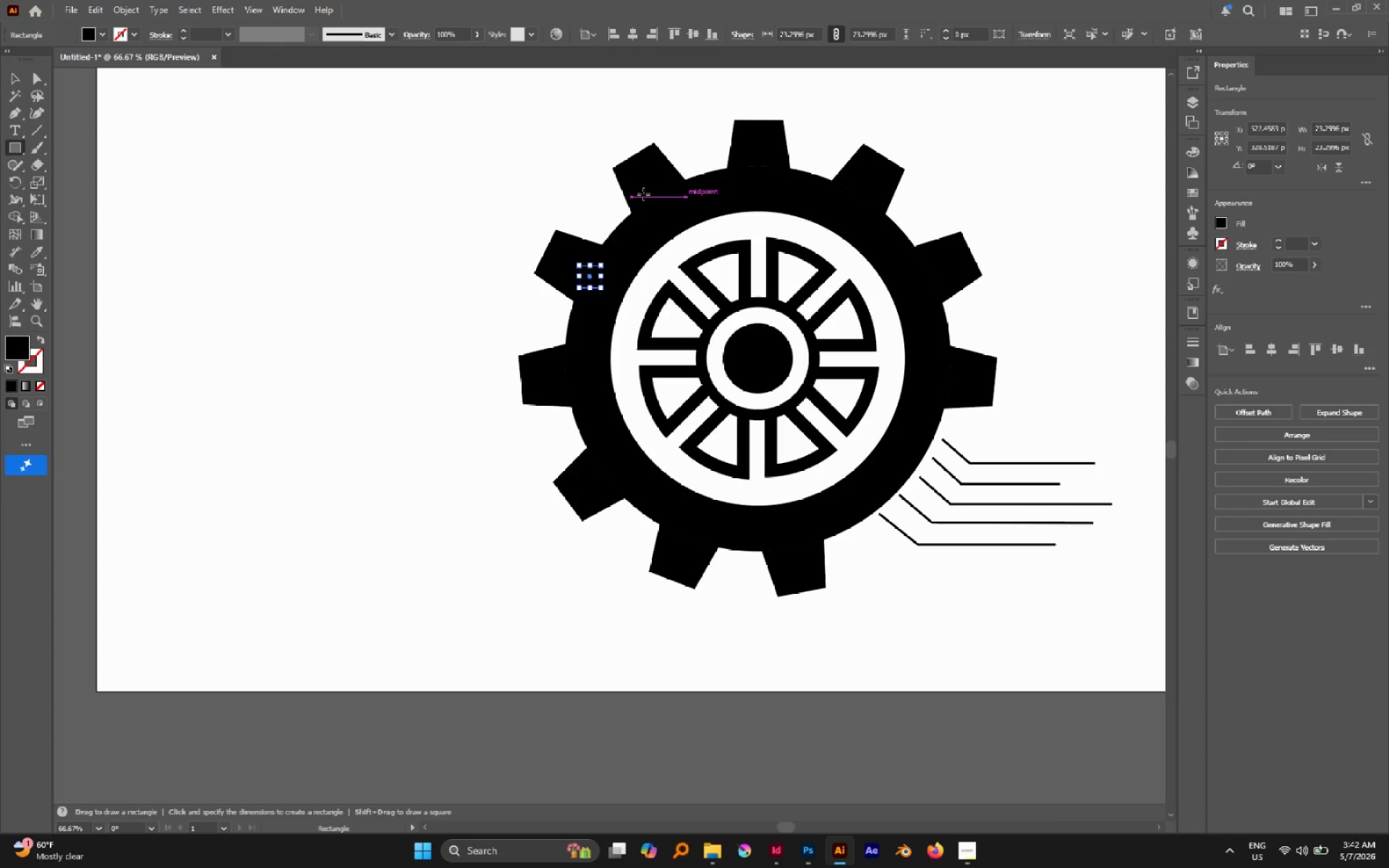 
left_click_drag(start_coordinate=[645, 191], to_coordinate=[663, 210])
 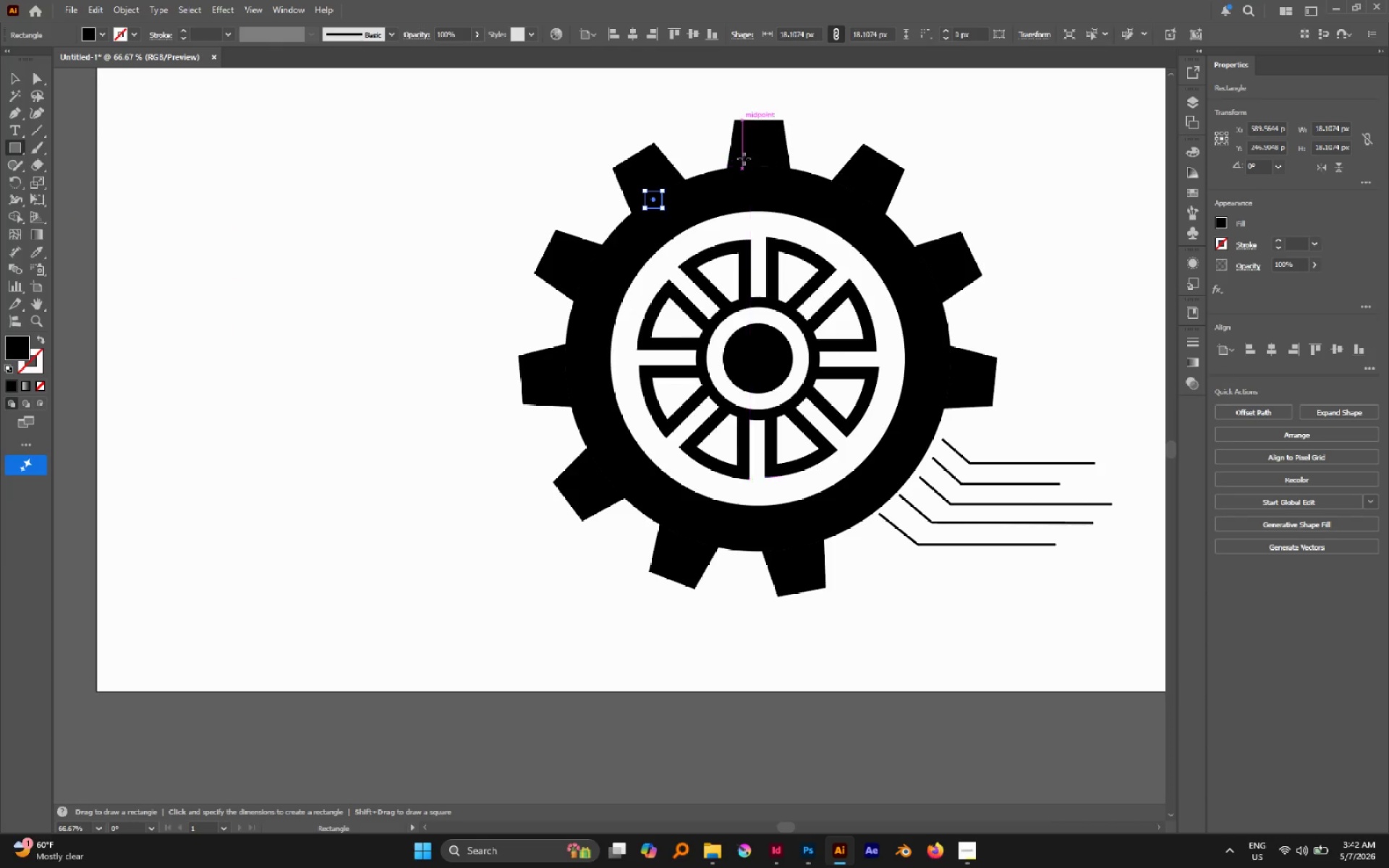 
left_click_drag(start_coordinate=[741, 157], to_coordinate=[744, 188])
 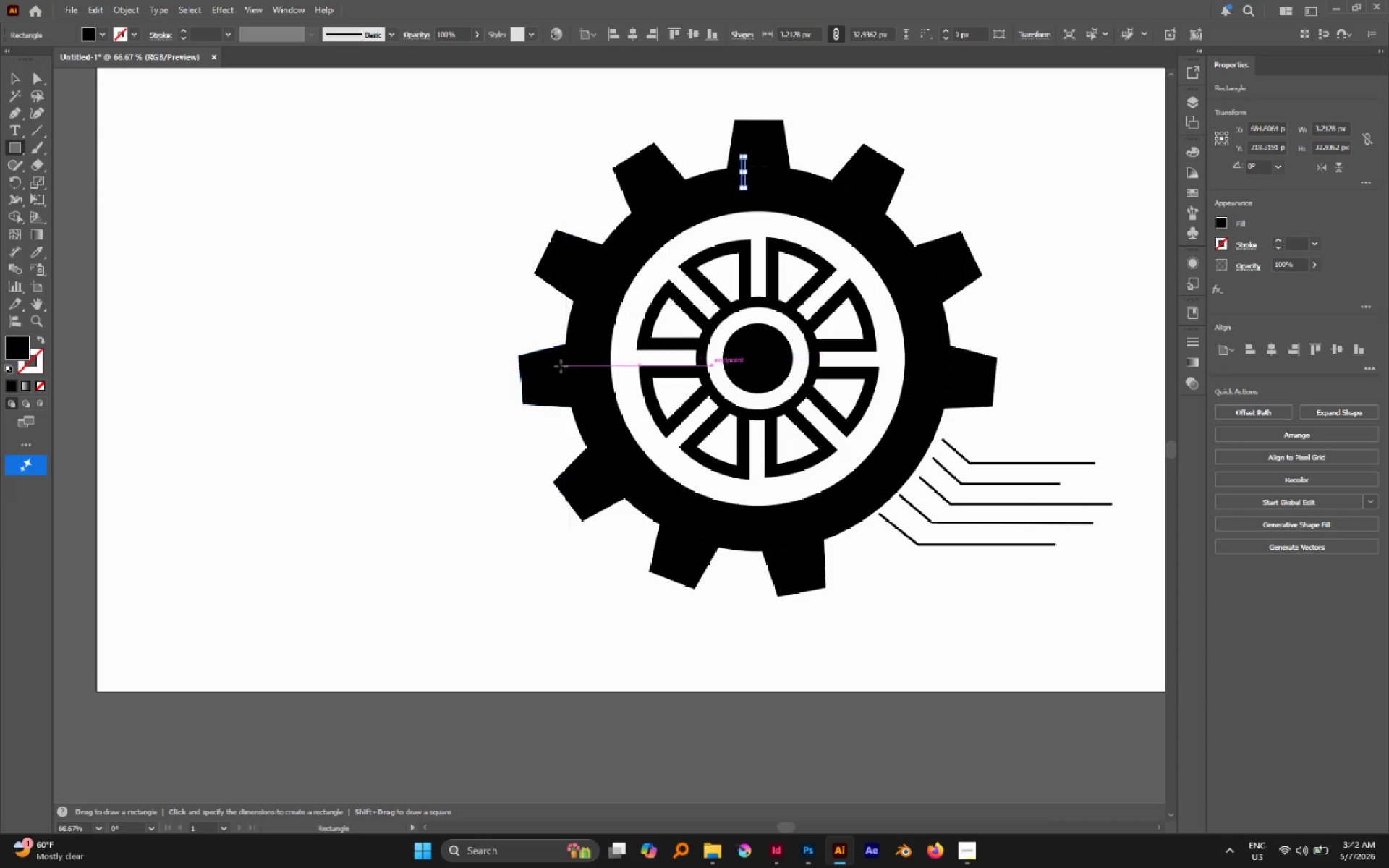 
left_click_drag(start_coordinate=[556, 366], to_coordinate=[585, 385])
 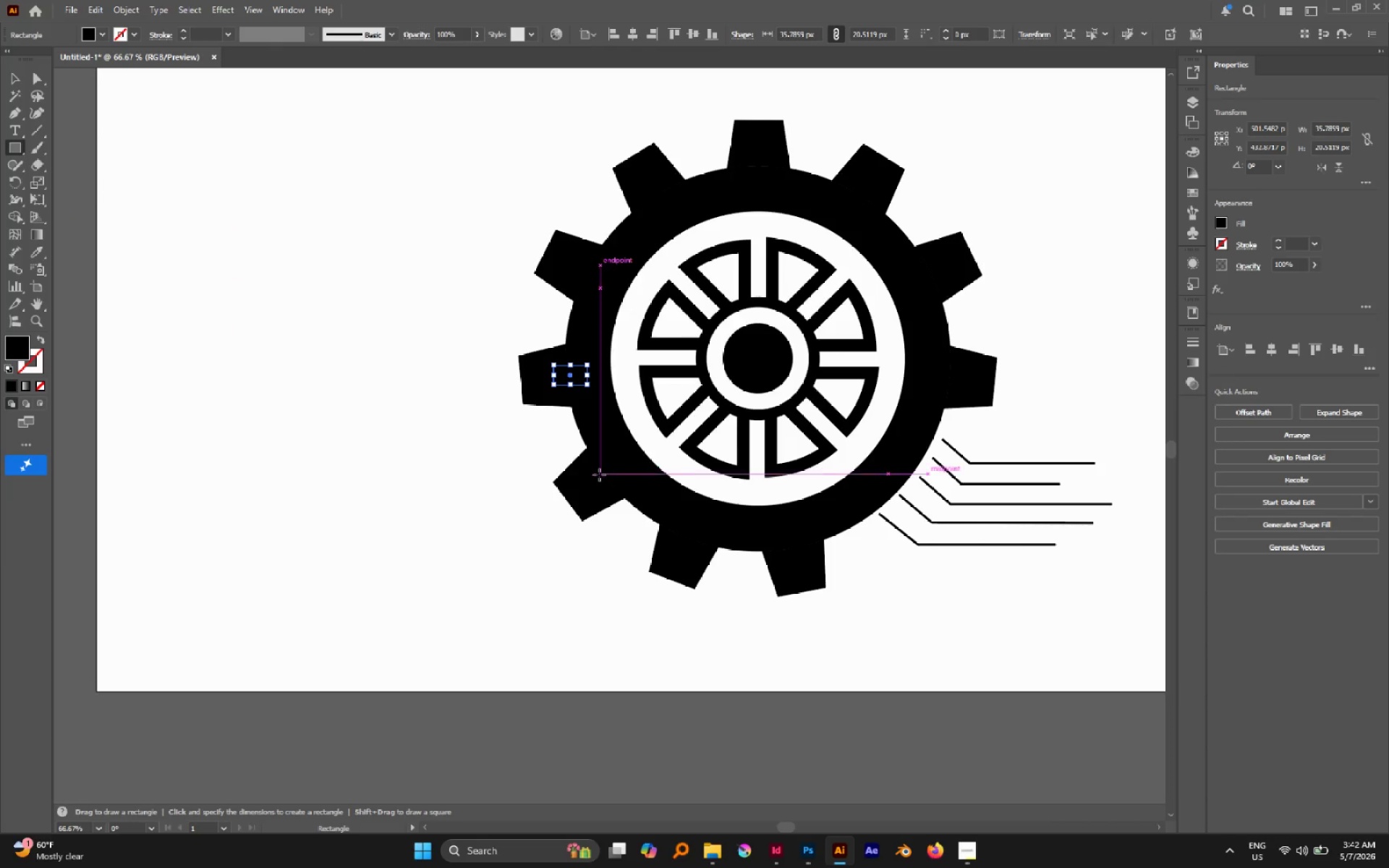 
left_click_drag(start_coordinate=[598, 476], to_coordinate=[606, 443])
 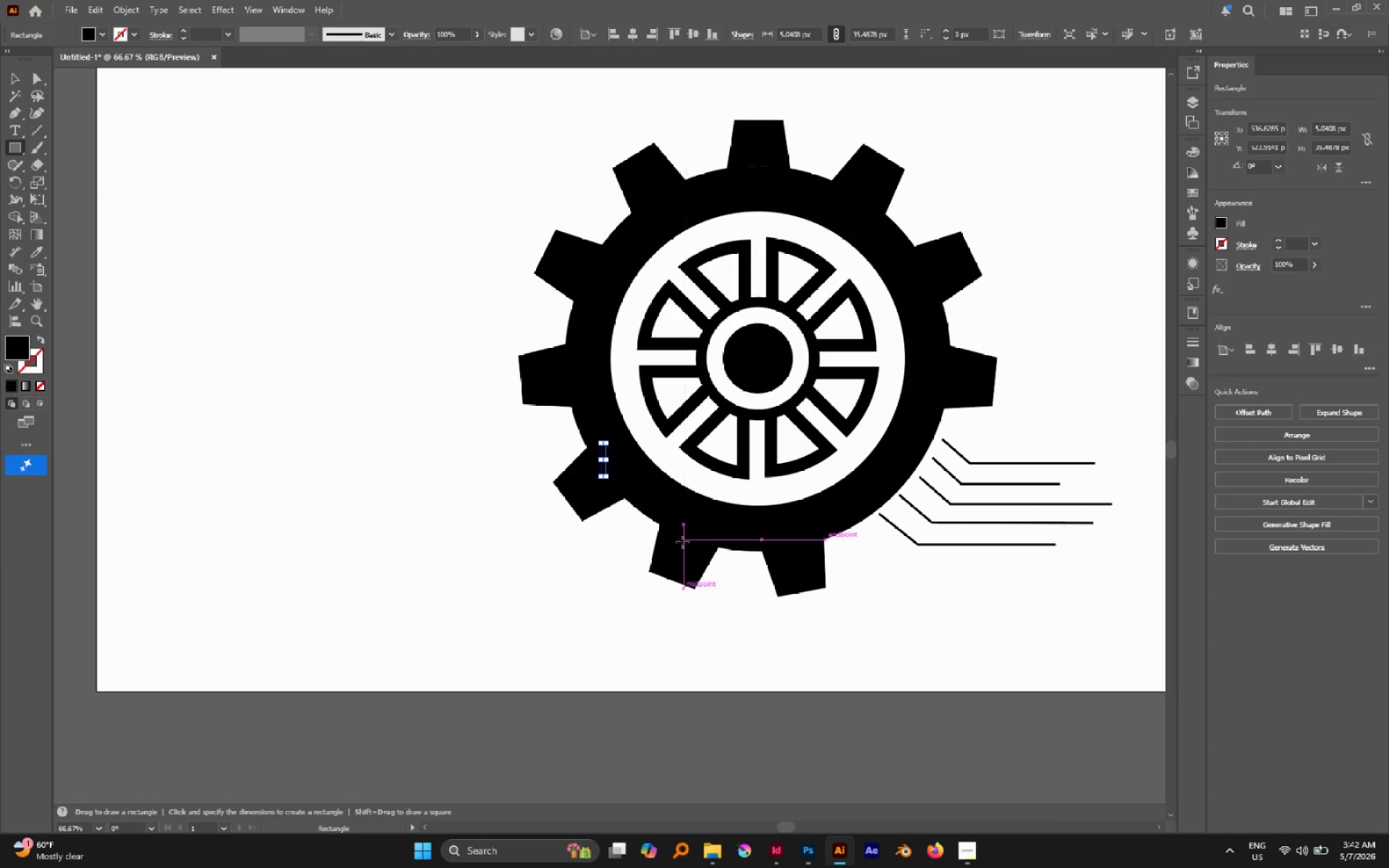 
left_click_drag(start_coordinate=[681, 542], to_coordinate=[678, 514])
 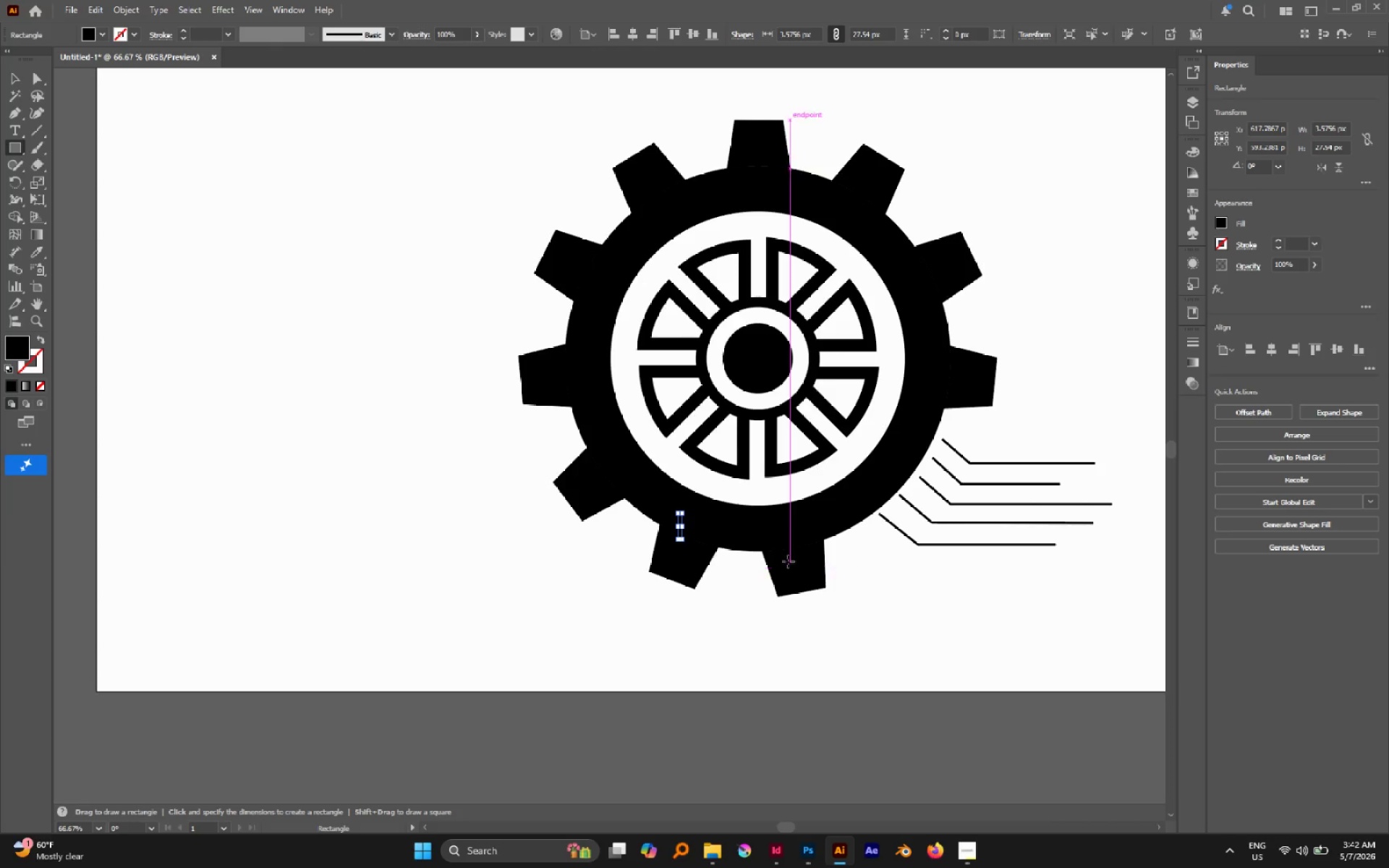 
left_click_drag(start_coordinate=[786, 558], to_coordinate=[775, 531])
 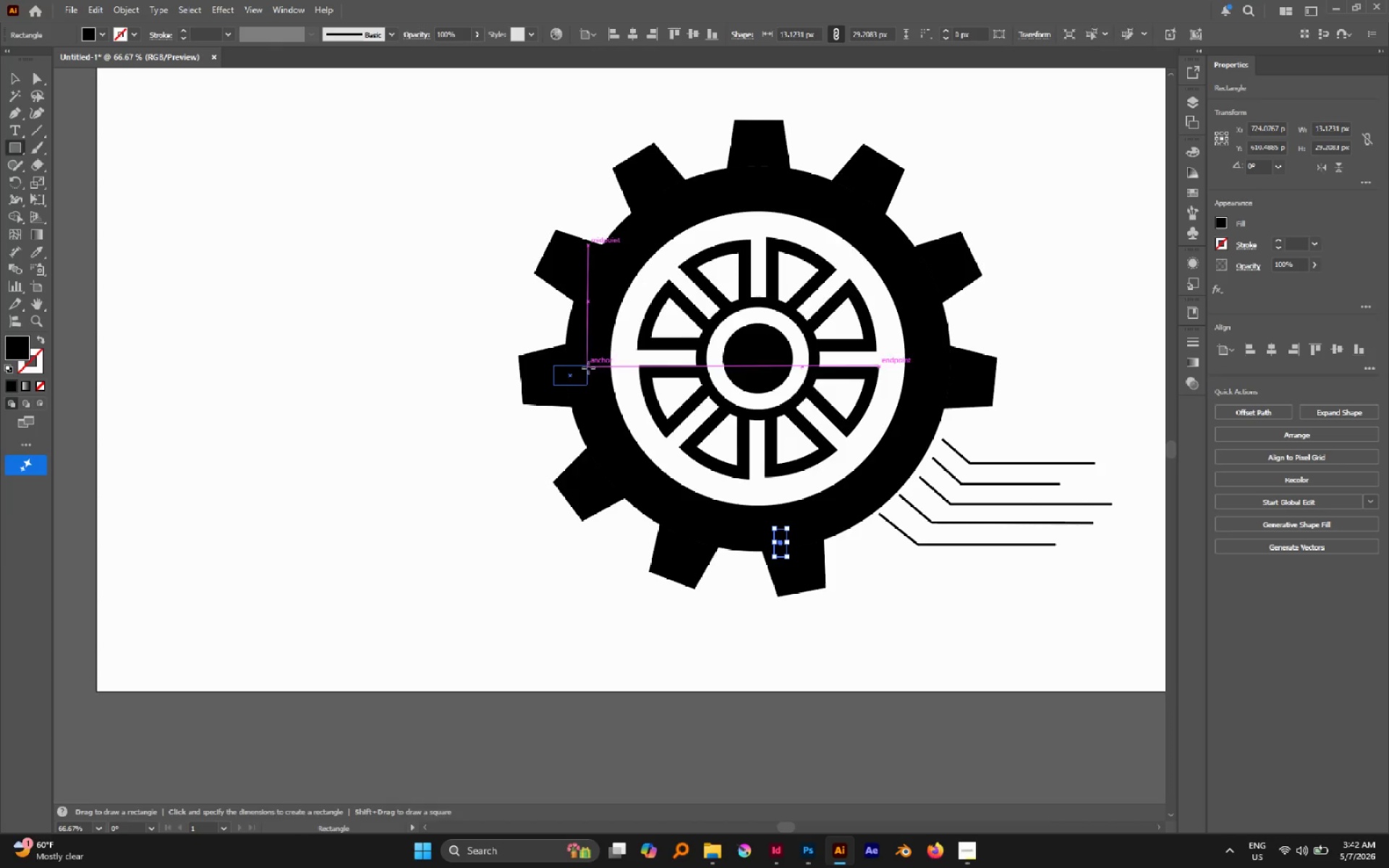 
key(V)
 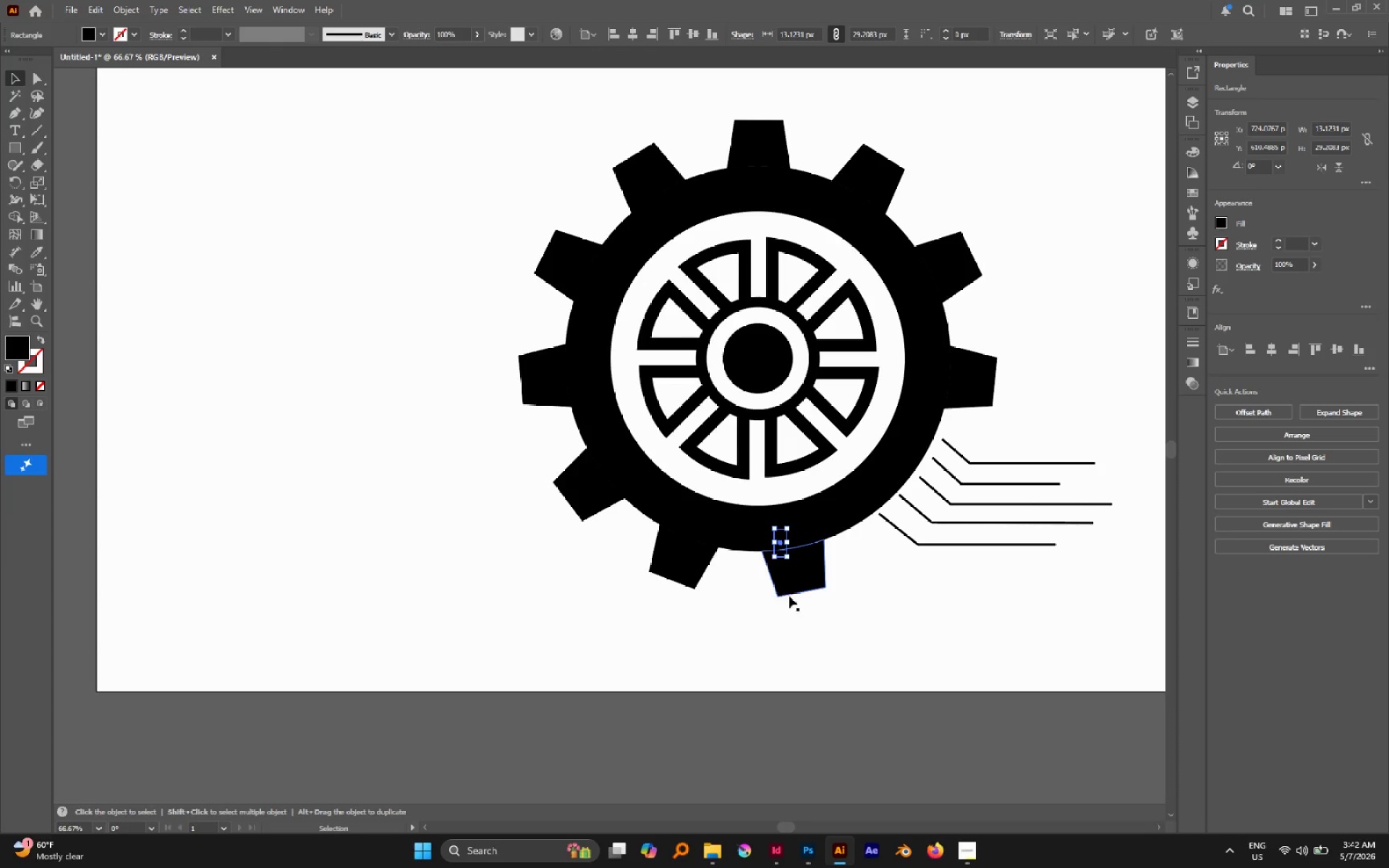 
key(Shift+ShiftLeft)
 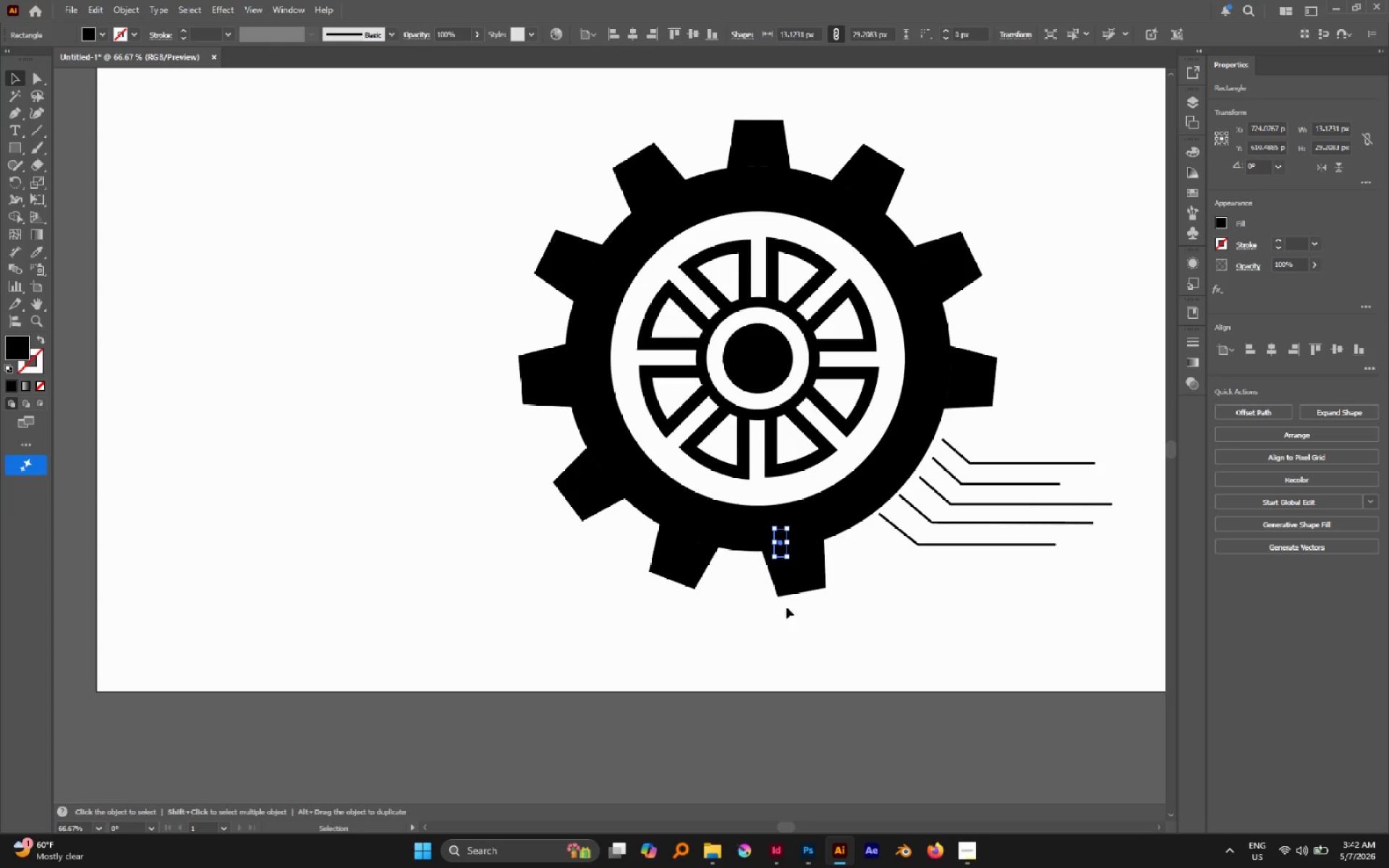 
left_click_drag(start_coordinate=[786, 607], to_coordinate=[770, 568])
 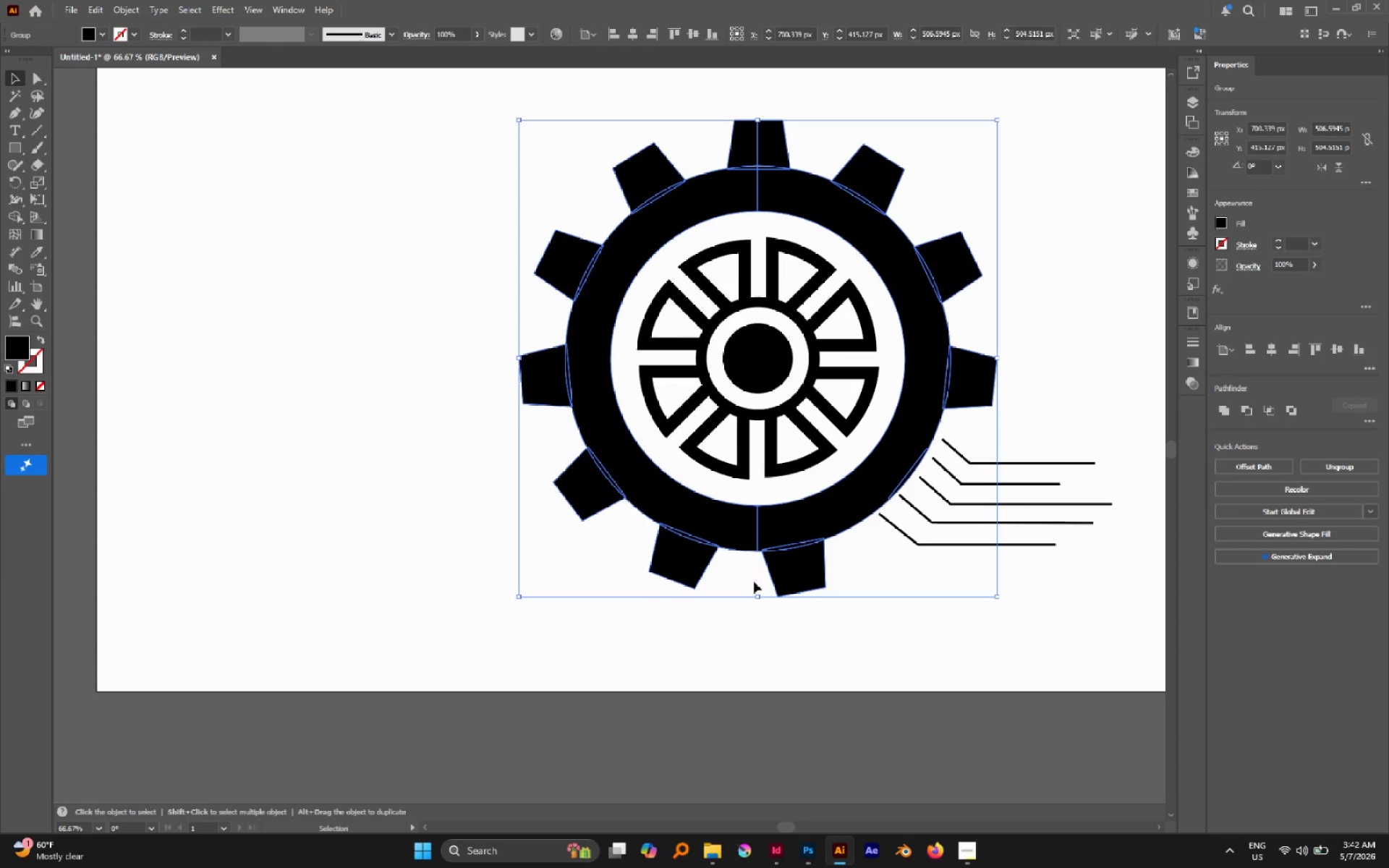 
key(A)
 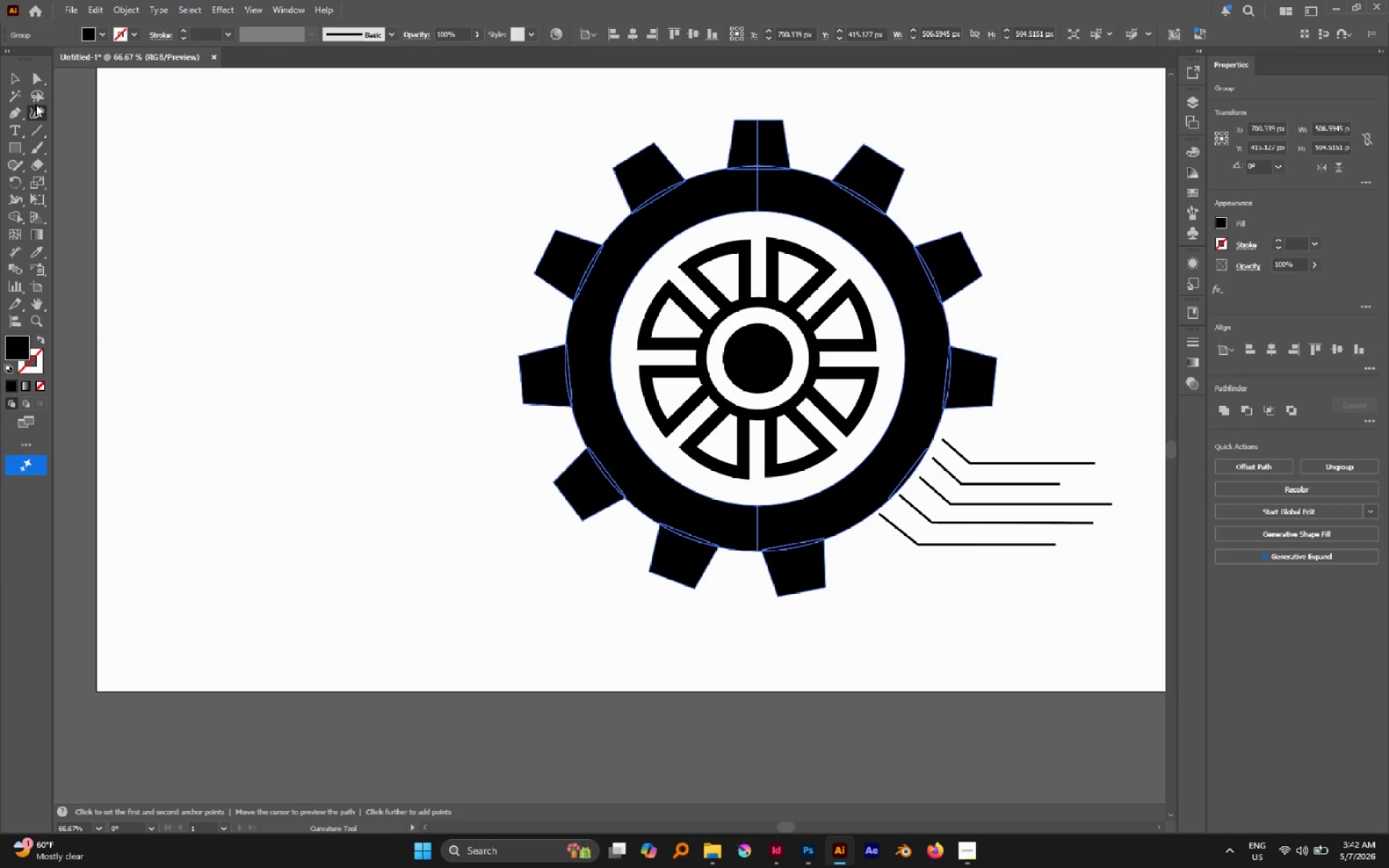 
double_click([35, 98])
 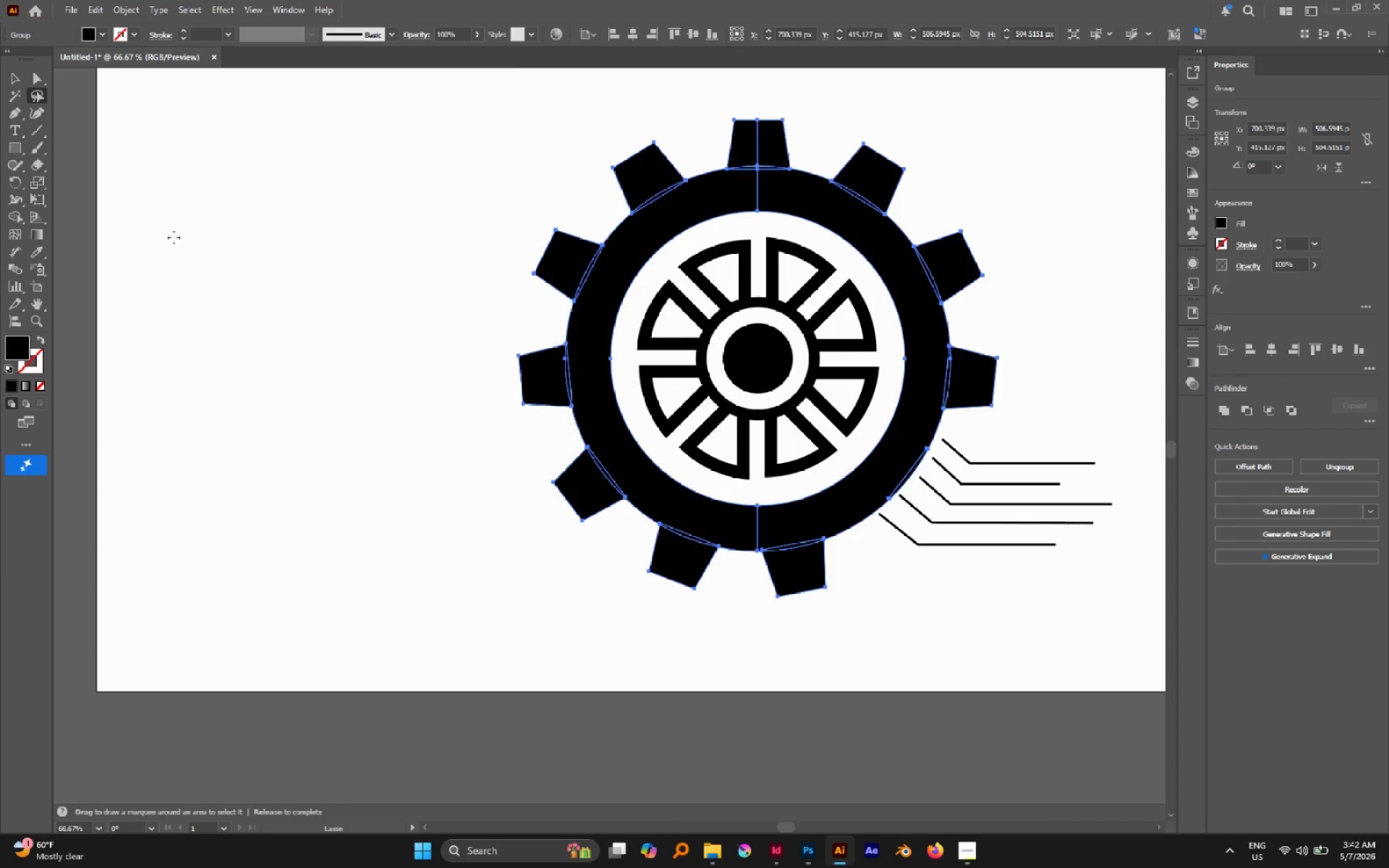 
triple_click([174, 237])
 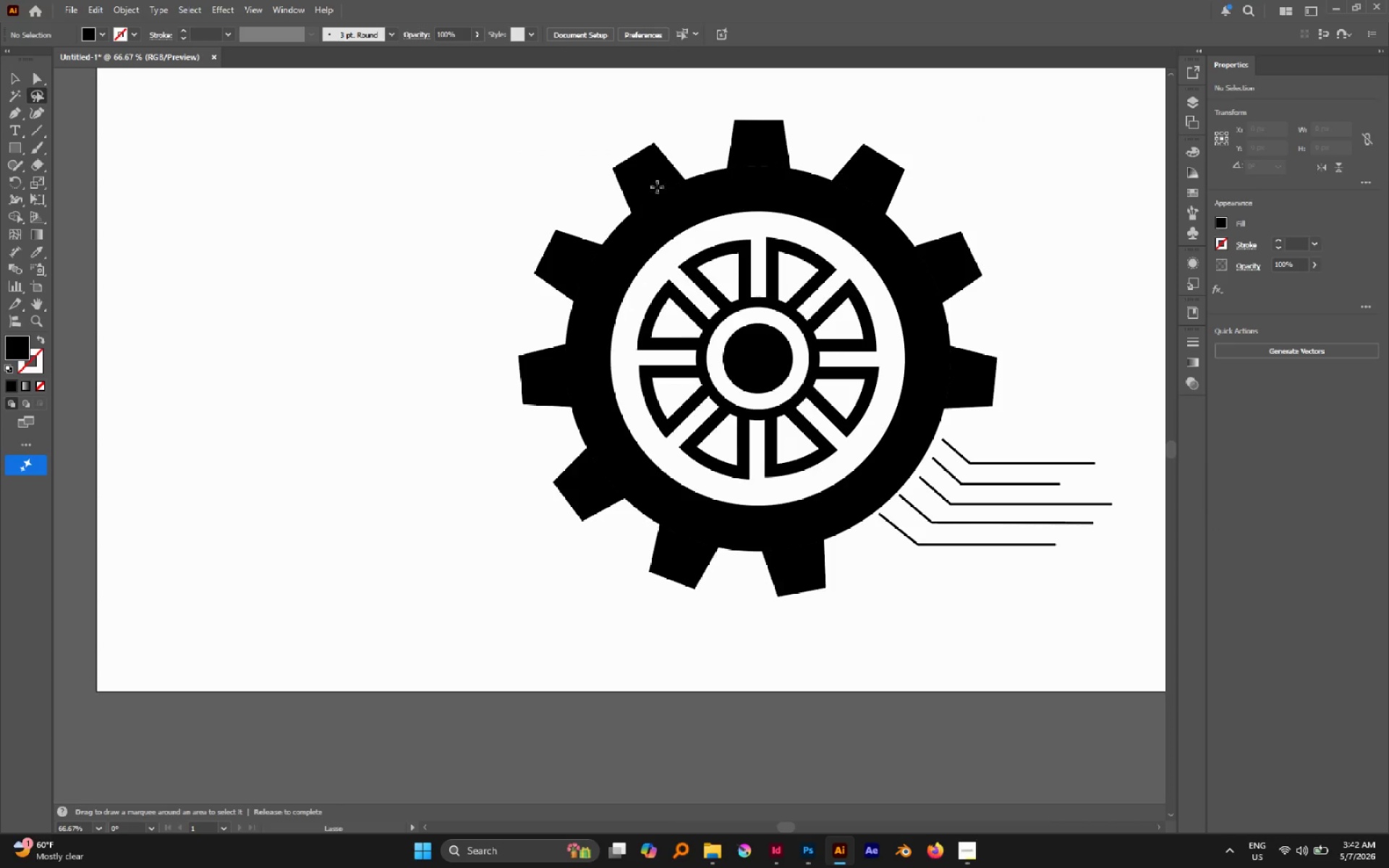 
hold_key(key=AltLeft, duration=7.58)
left_click_drag(start_coordinate=[744, 102], to_coordinate=[747, 143])
 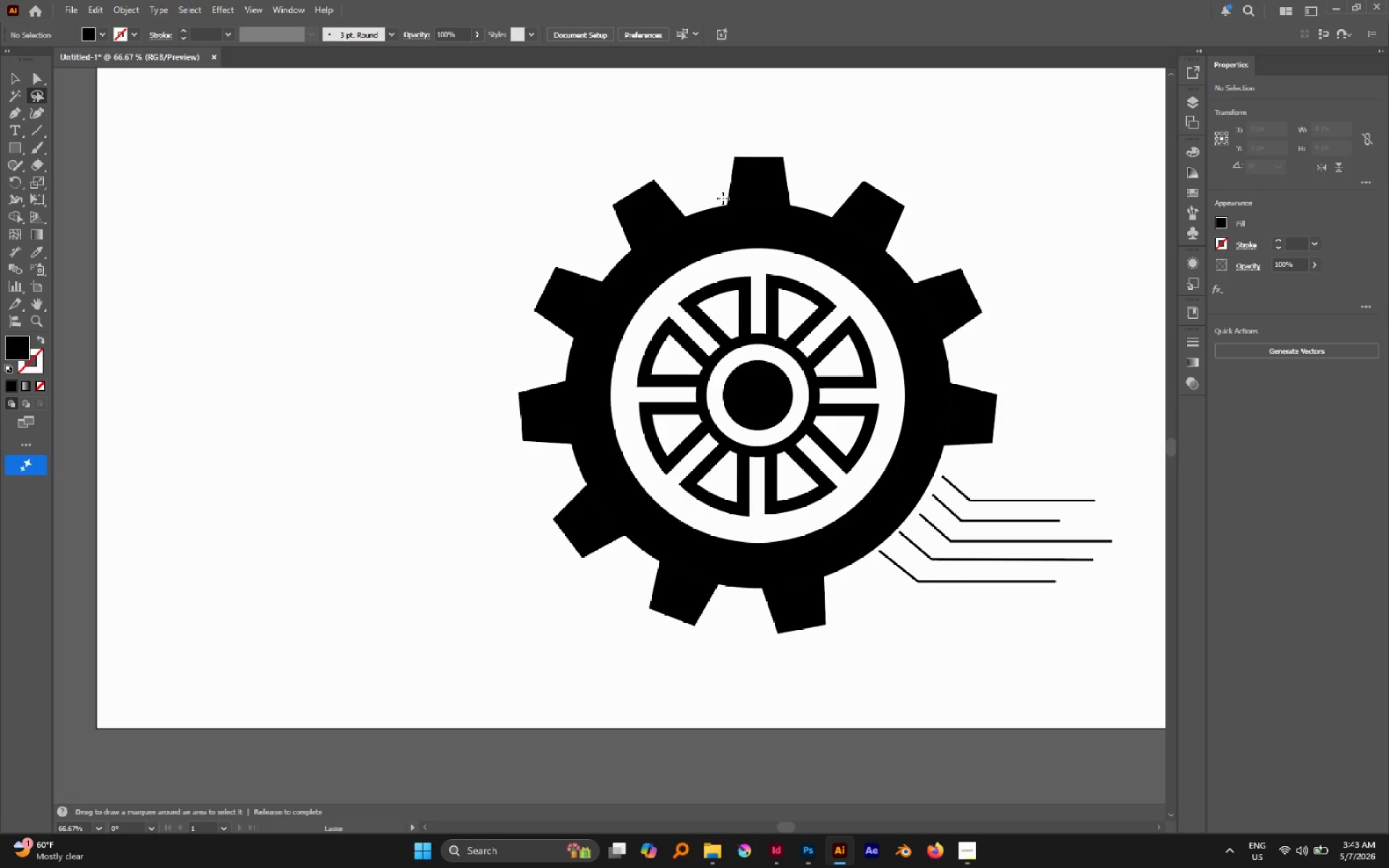 
key(A)
 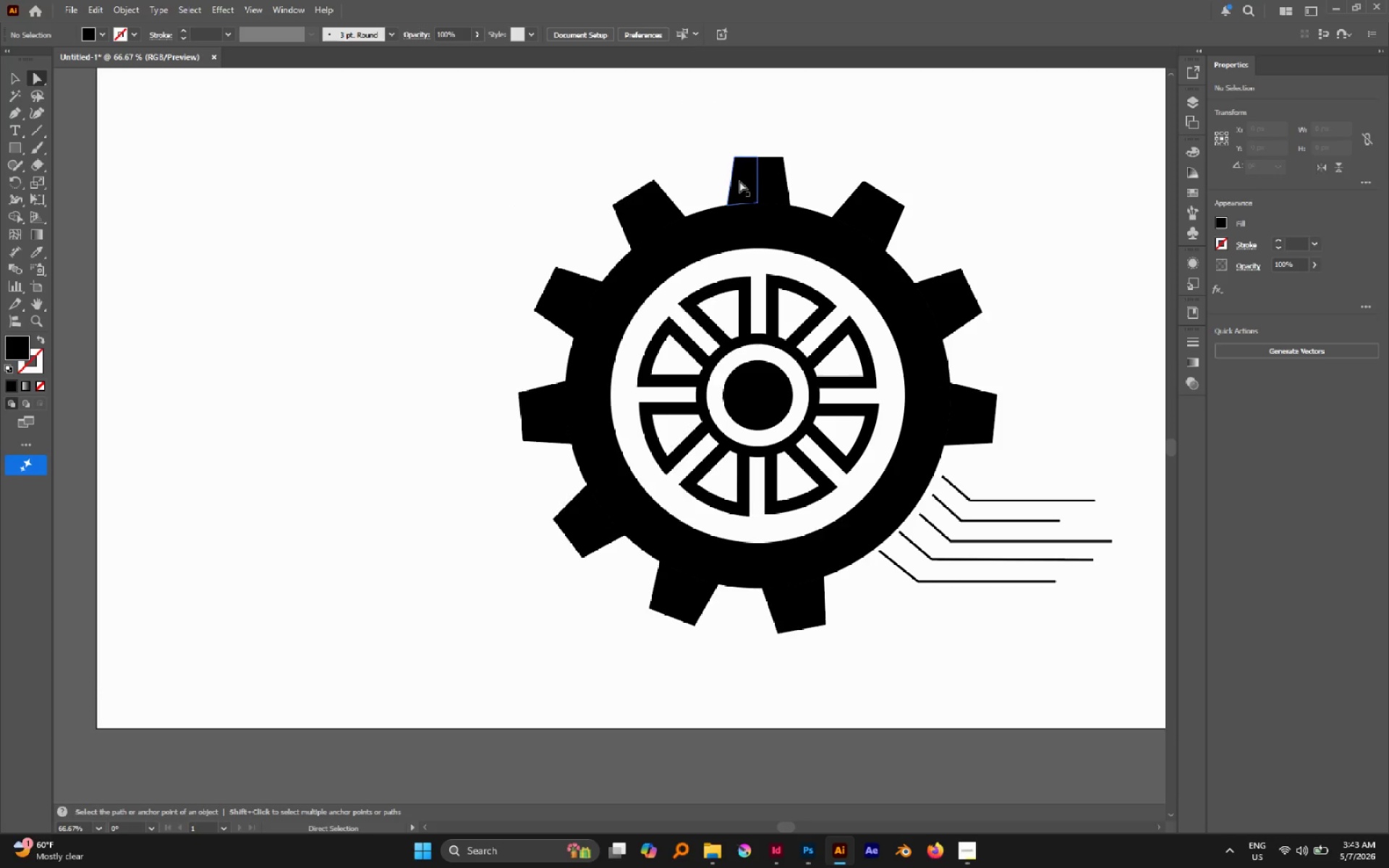 
left_click([739, 181])
 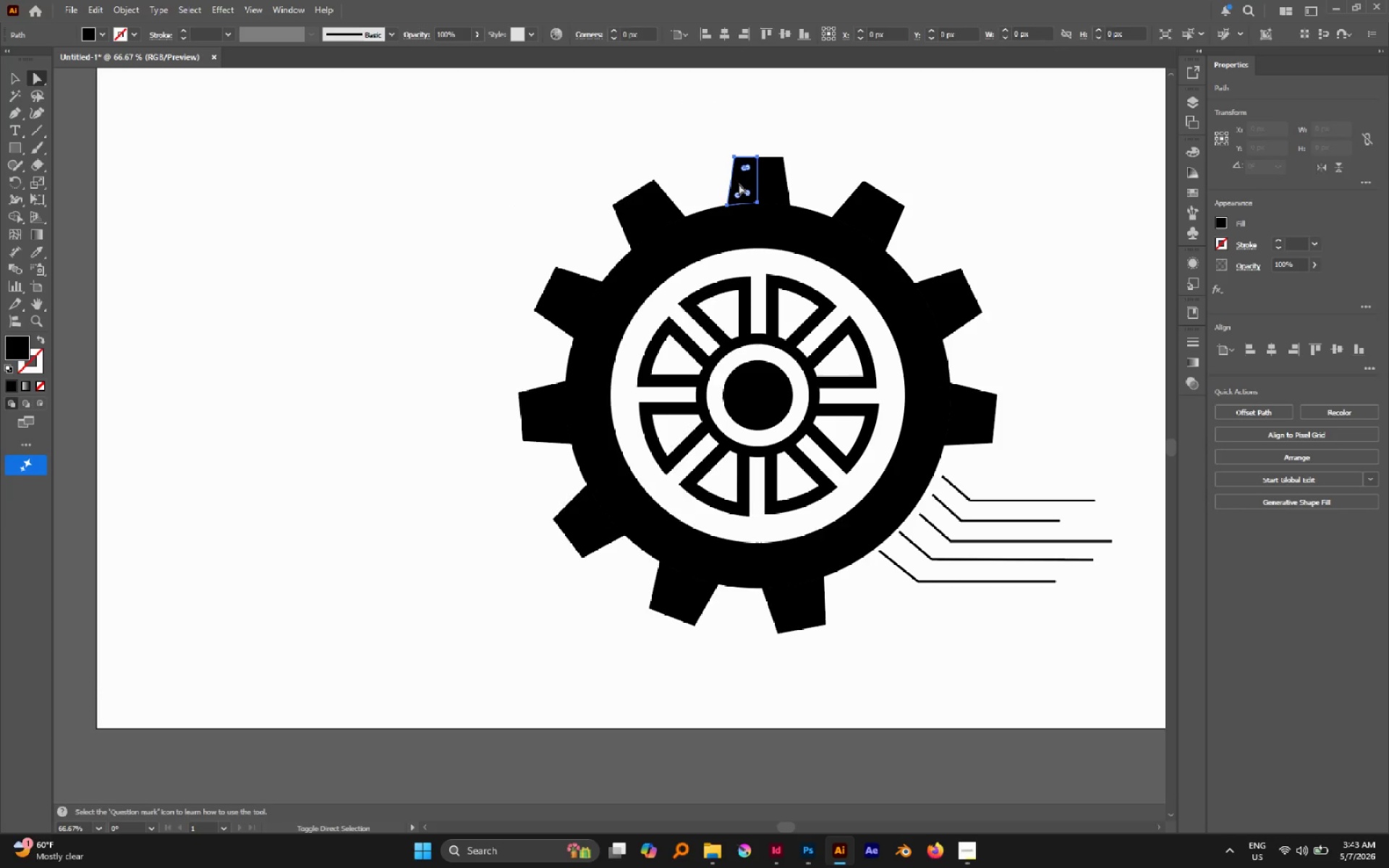 
hold_key(key=ShiftLeft, duration=5.22)
double_click([645, 208])
 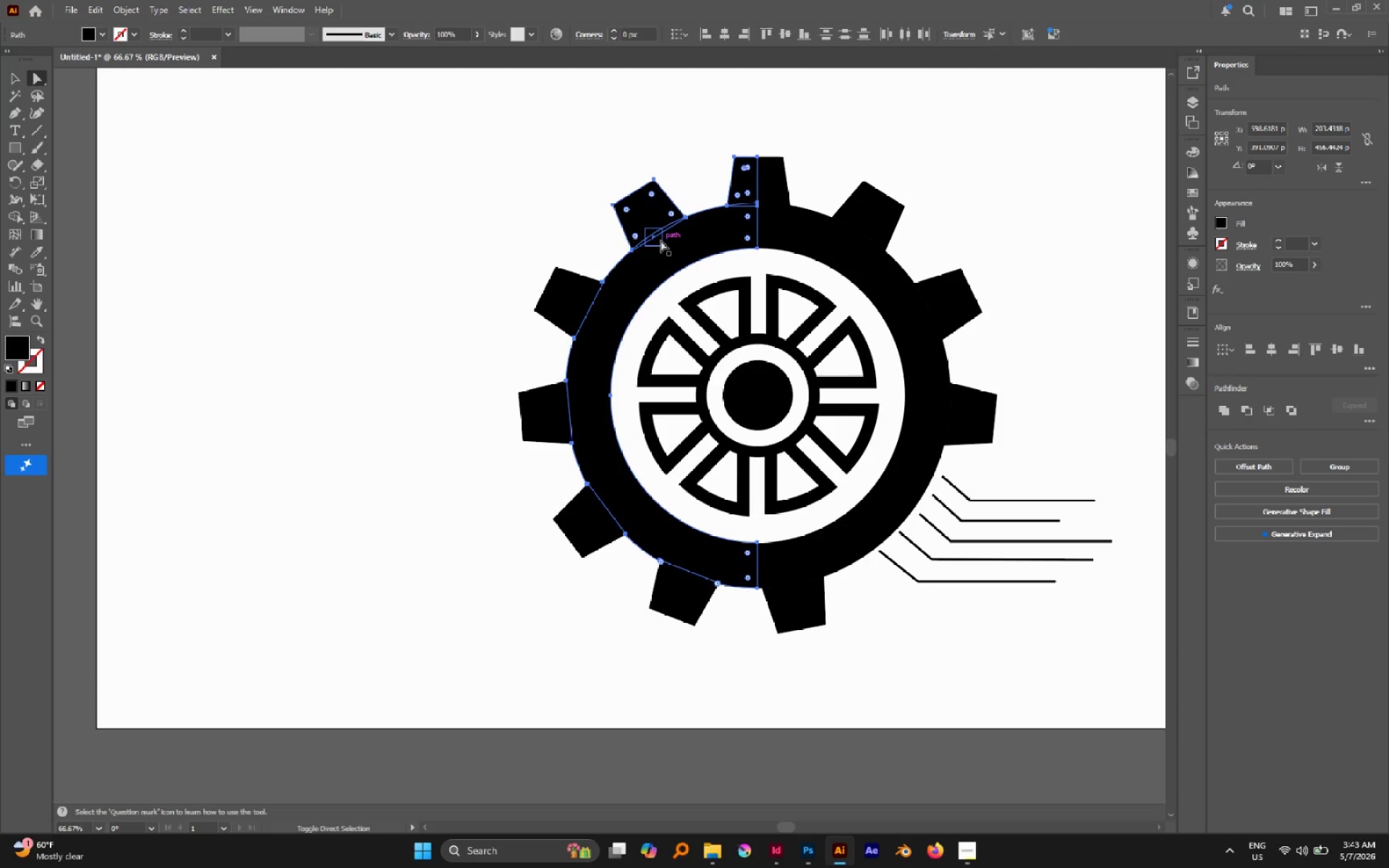 
left_click([660, 240])
 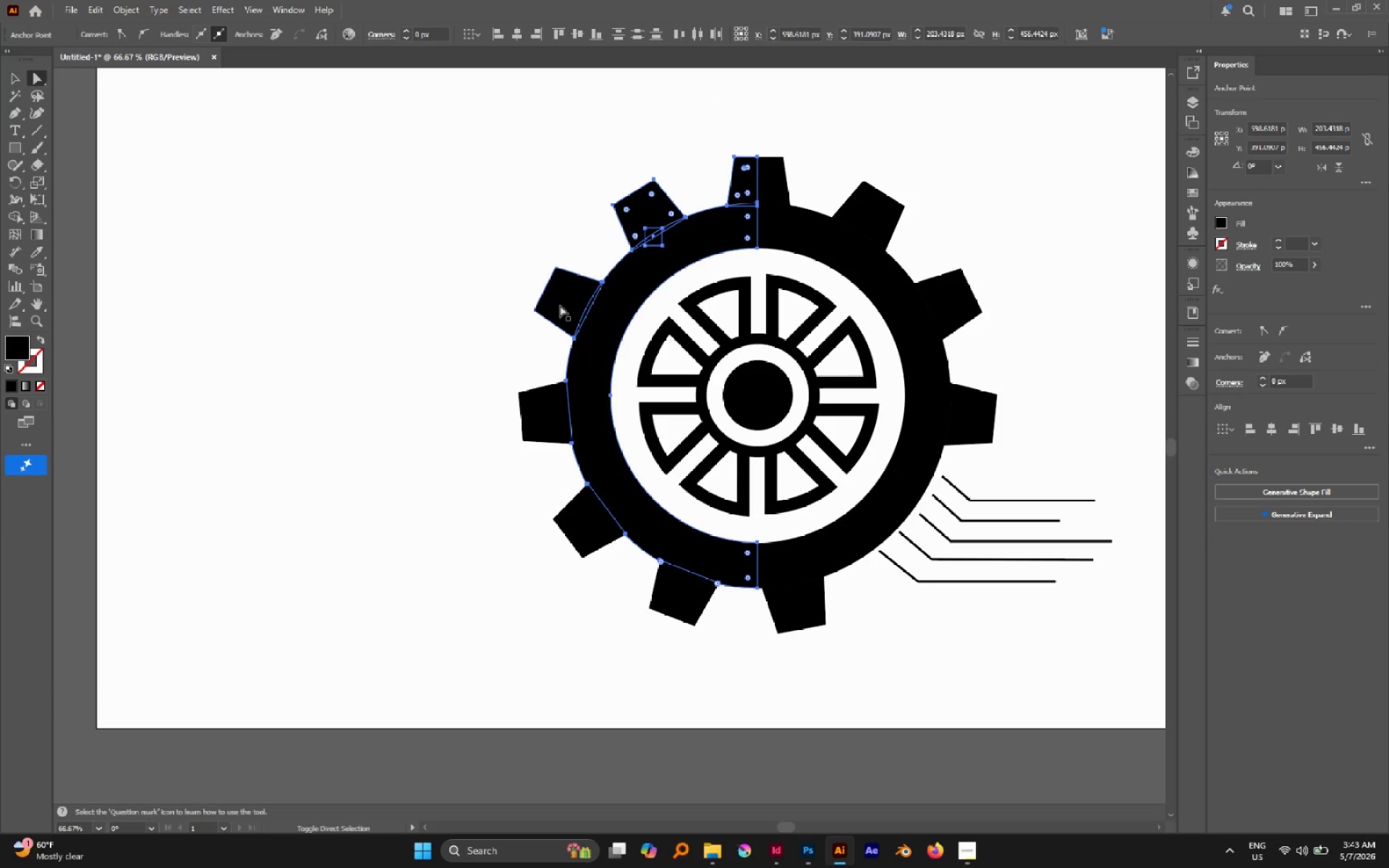 
left_click([560, 305])
 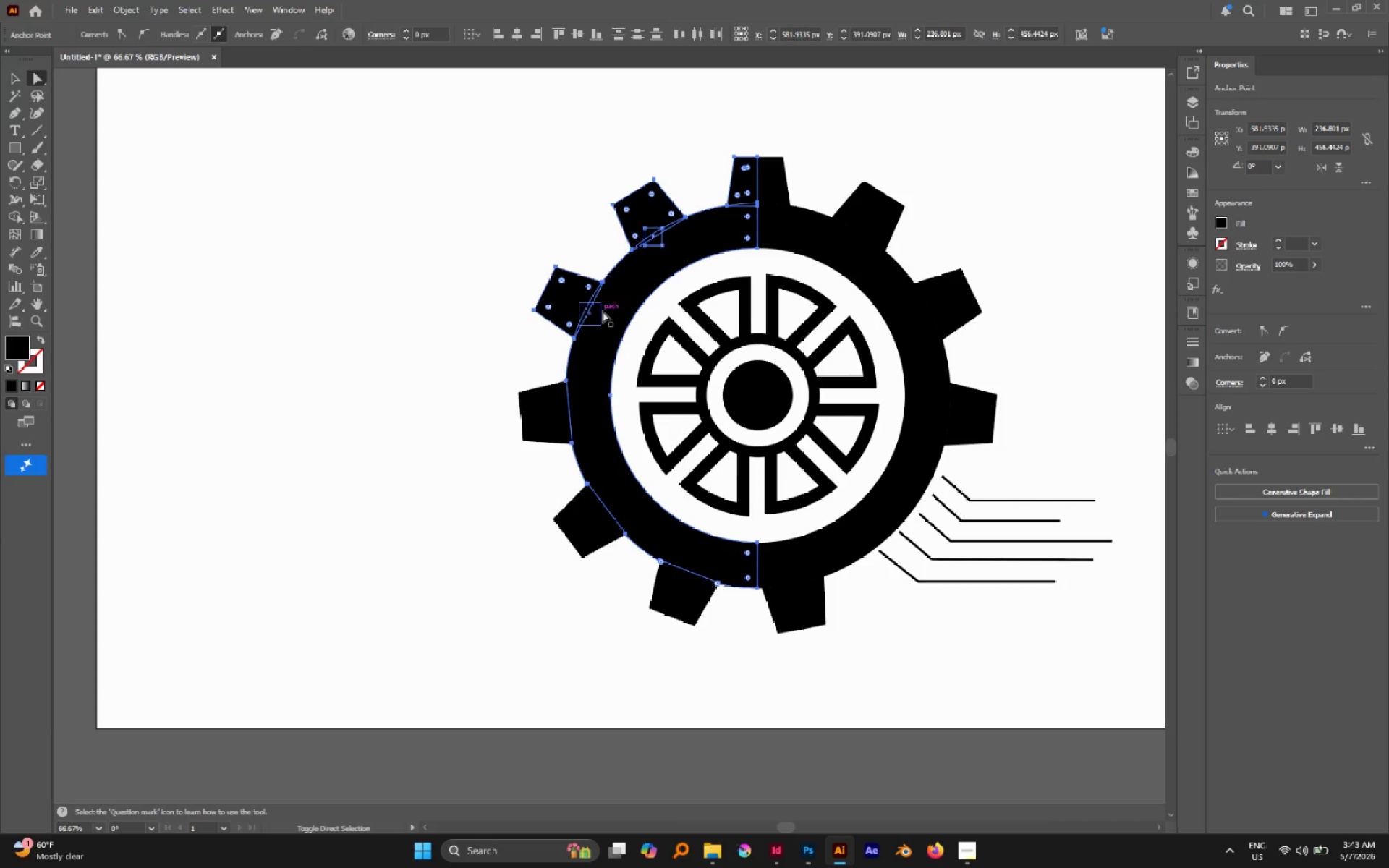 
hold_key(key=AltLeft, duration=0.53)
left_click([603, 311])
 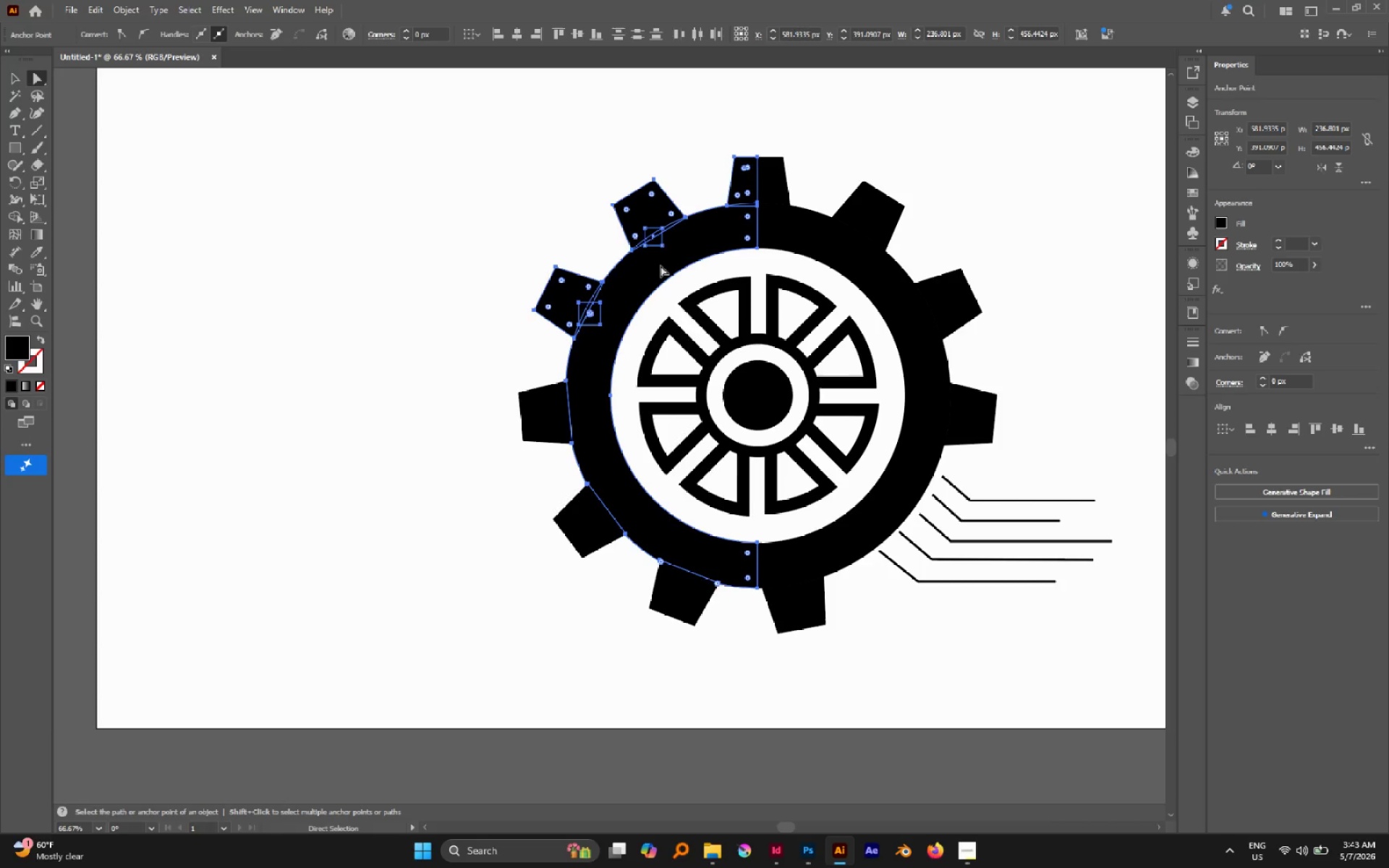 
left_click([727, 119])
 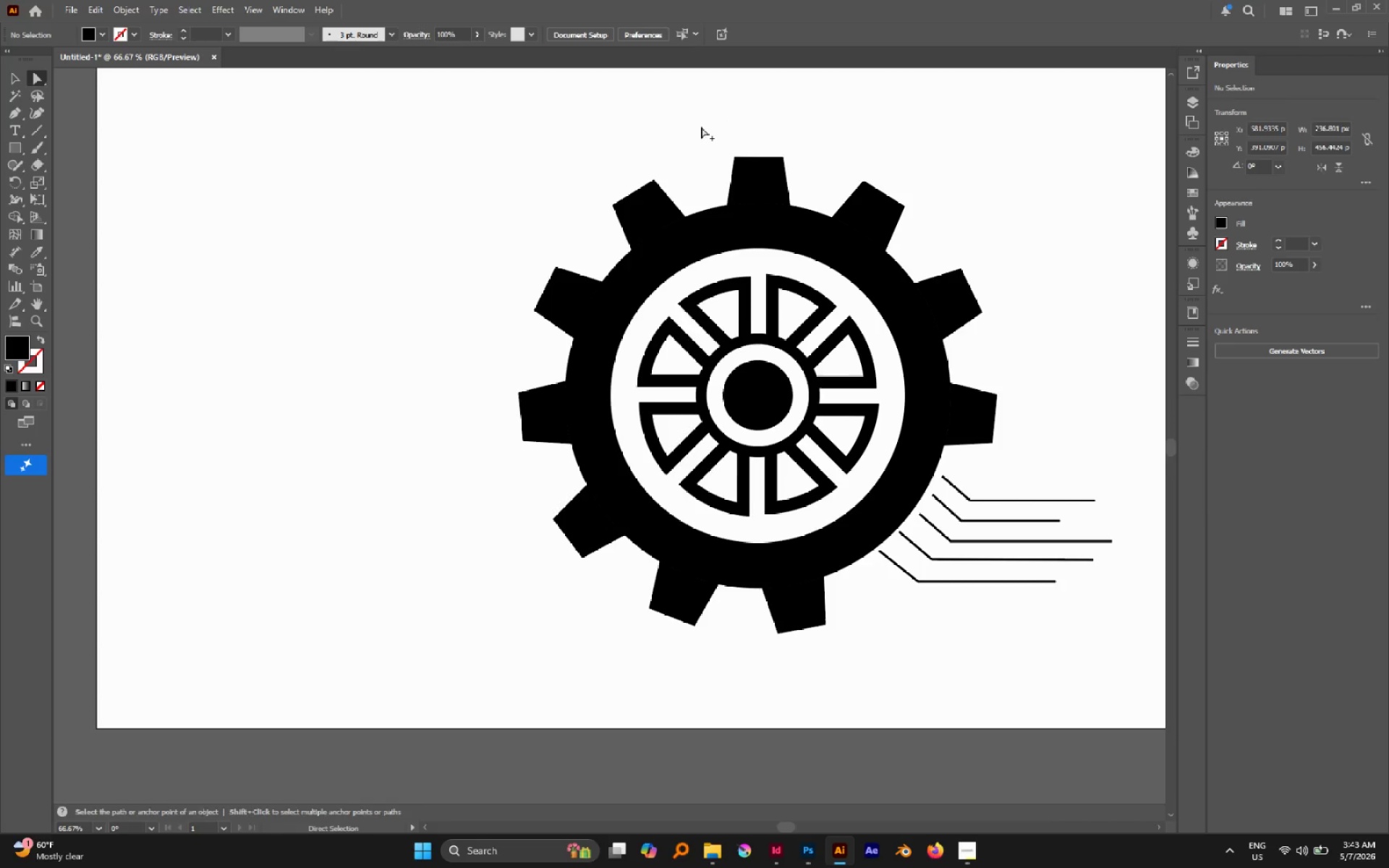 
hold_key(key=AltLeft, duration=1.08)
left_click_drag(start_coordinate=[701, 127], to_coordinate=[749, 224])
 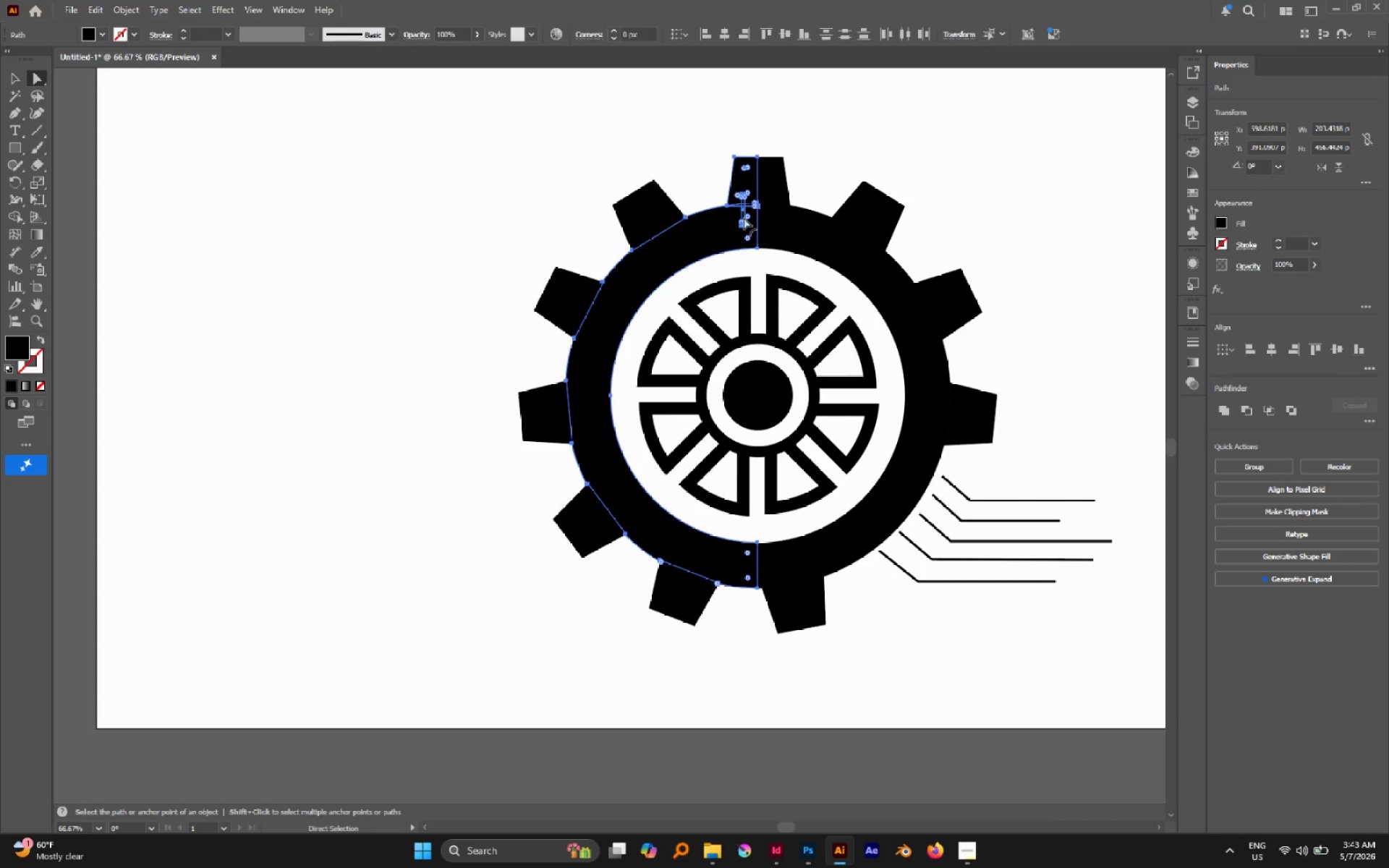 
key(Alt+Shift+ShiftLeft)
 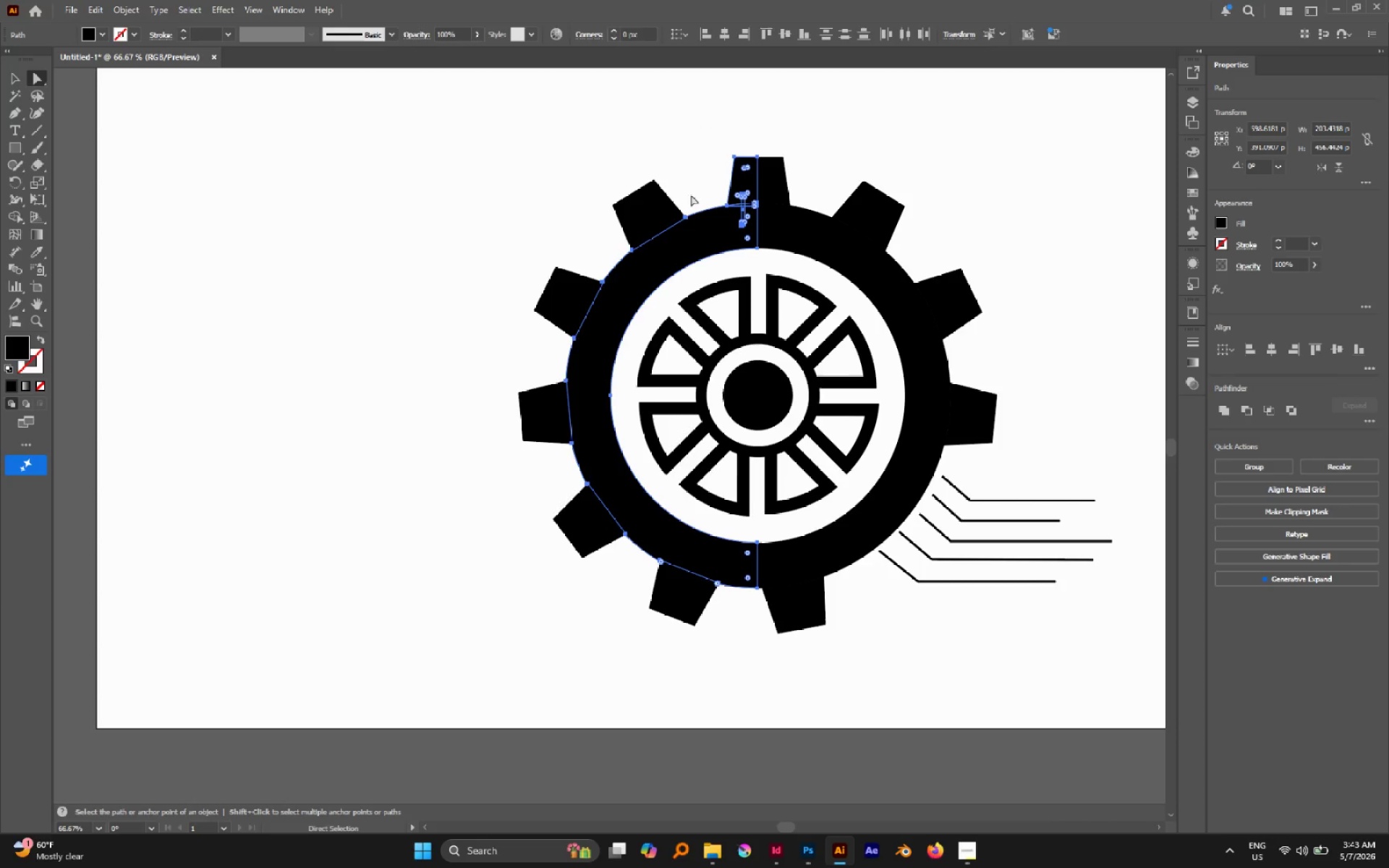 
hold_key(key=AltLeft, duration=1.09)
hold_key(key=ShiftLeft, duration=0.88)
left_click_drag(start_coordinate=[626, 164], to_coordinate=[686, 249])
 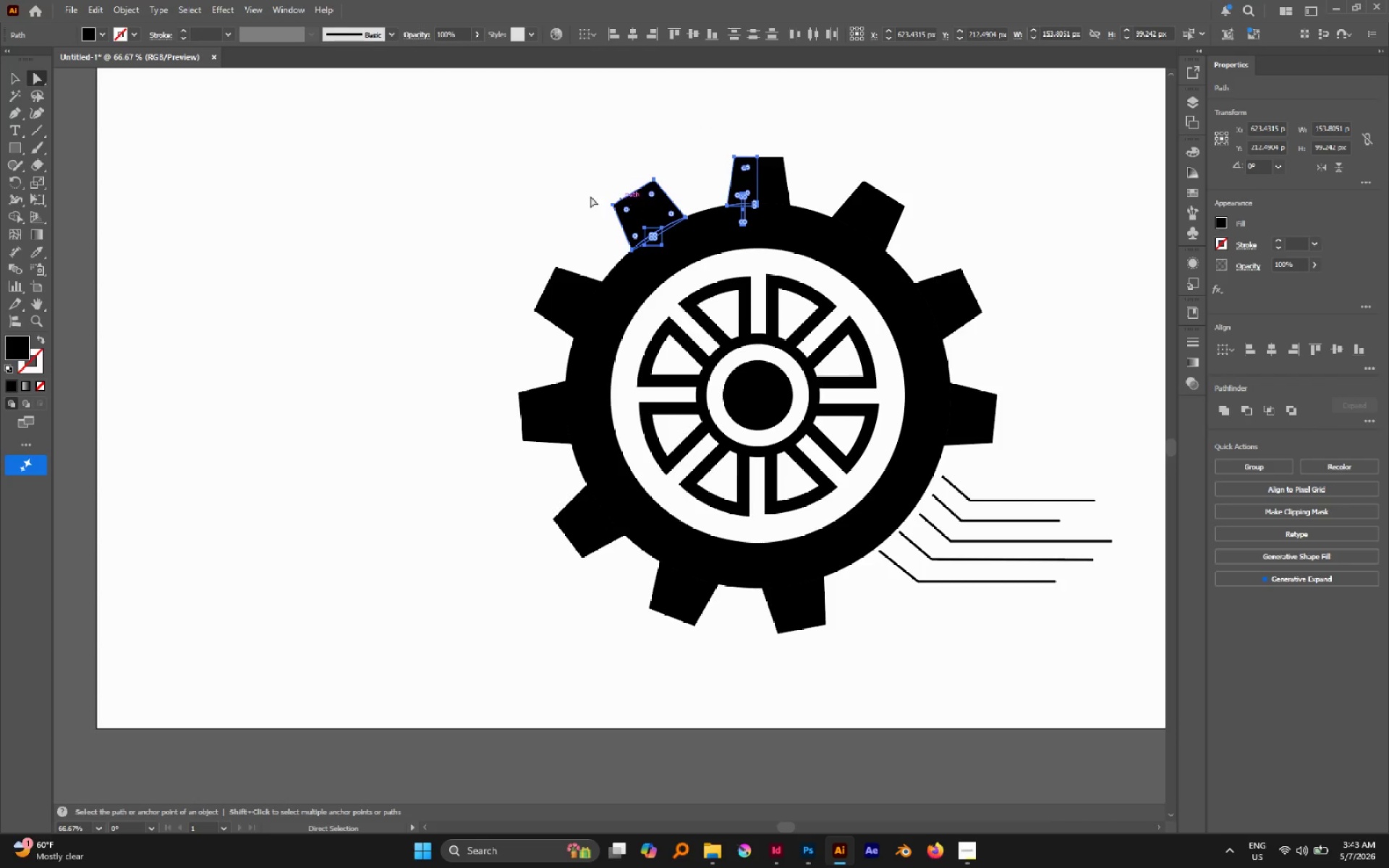 
hold_key(key=AltLeft, duration=1.44)
hold_key(key=ShiftLeft, duration=1.2)
left_click_drag(start_coordinate=[518, 243], to_coordinate=[605, 328])
 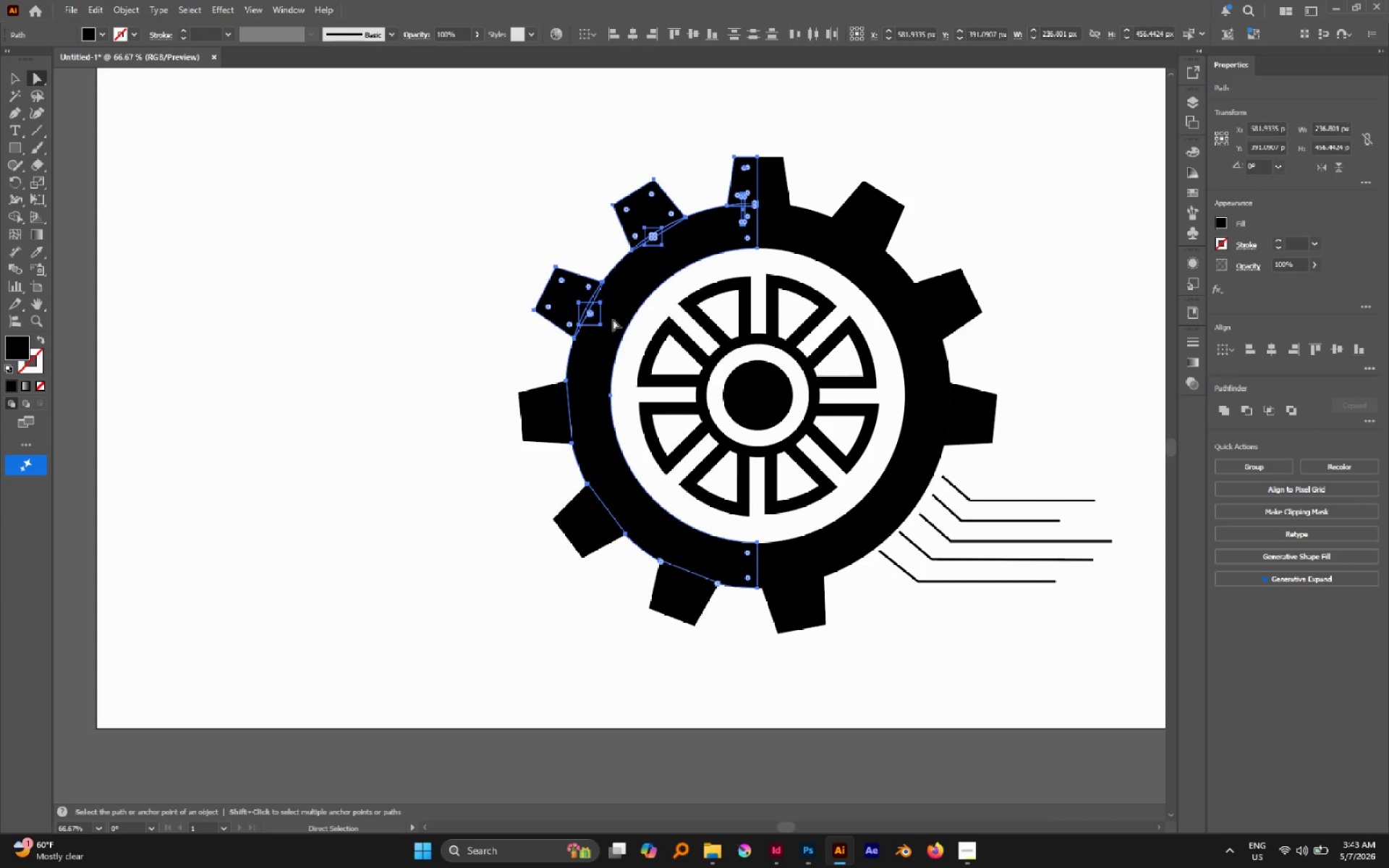 
hold_key(key=AltLeft, duration=1.22)
hold_key(key=ShiftLeft, duration=1.12)
left_click_drag(start_coordinate=[527, 367], to_coordinate=[595, 448])
 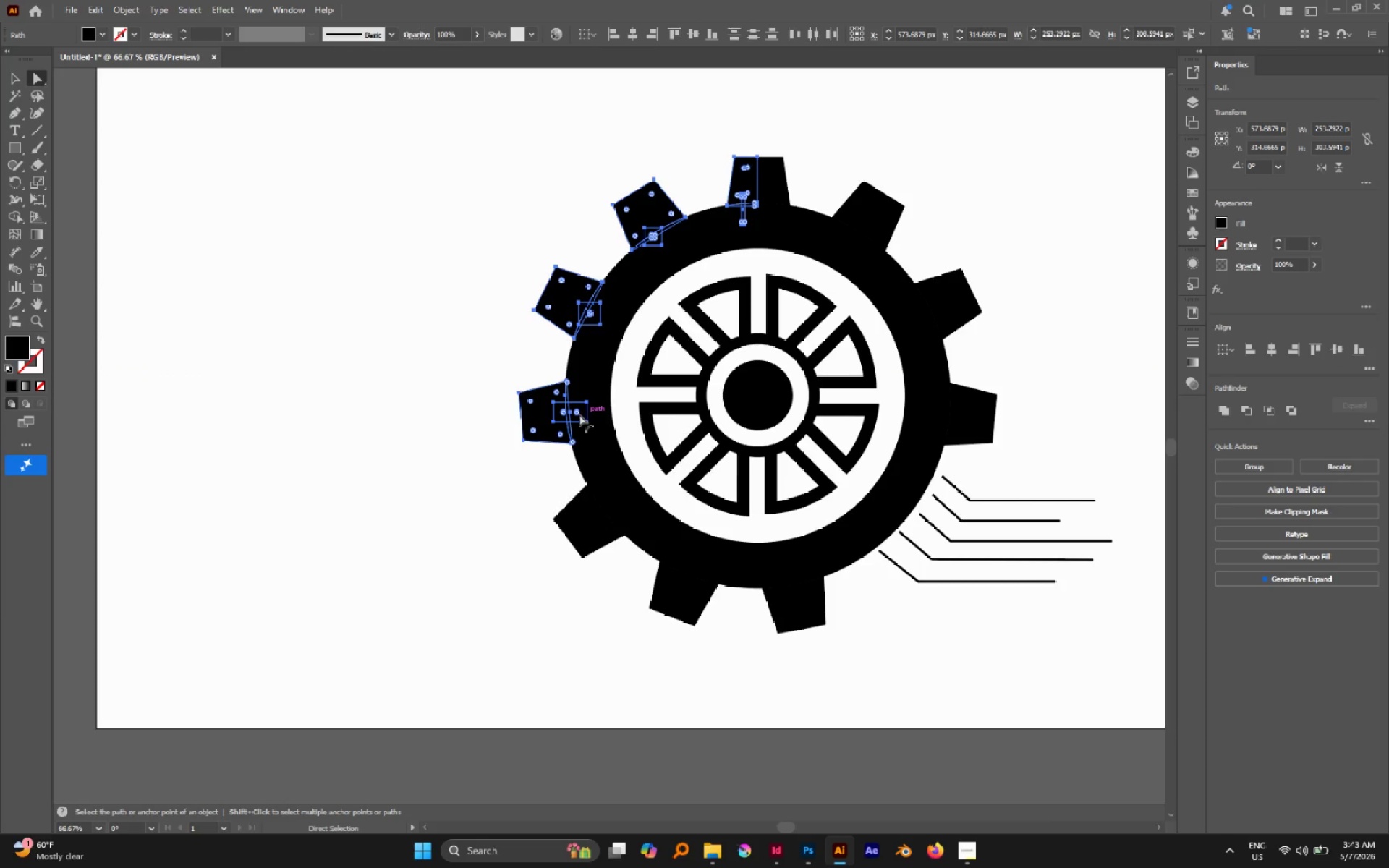 
hold_key(key=AltLeft, duration=1.53)
hold_key(key=ShiftLeft, duration=1.45)
left_click_drag(start_coordinate=[548, 472], to_coordinate=[615, 555])
 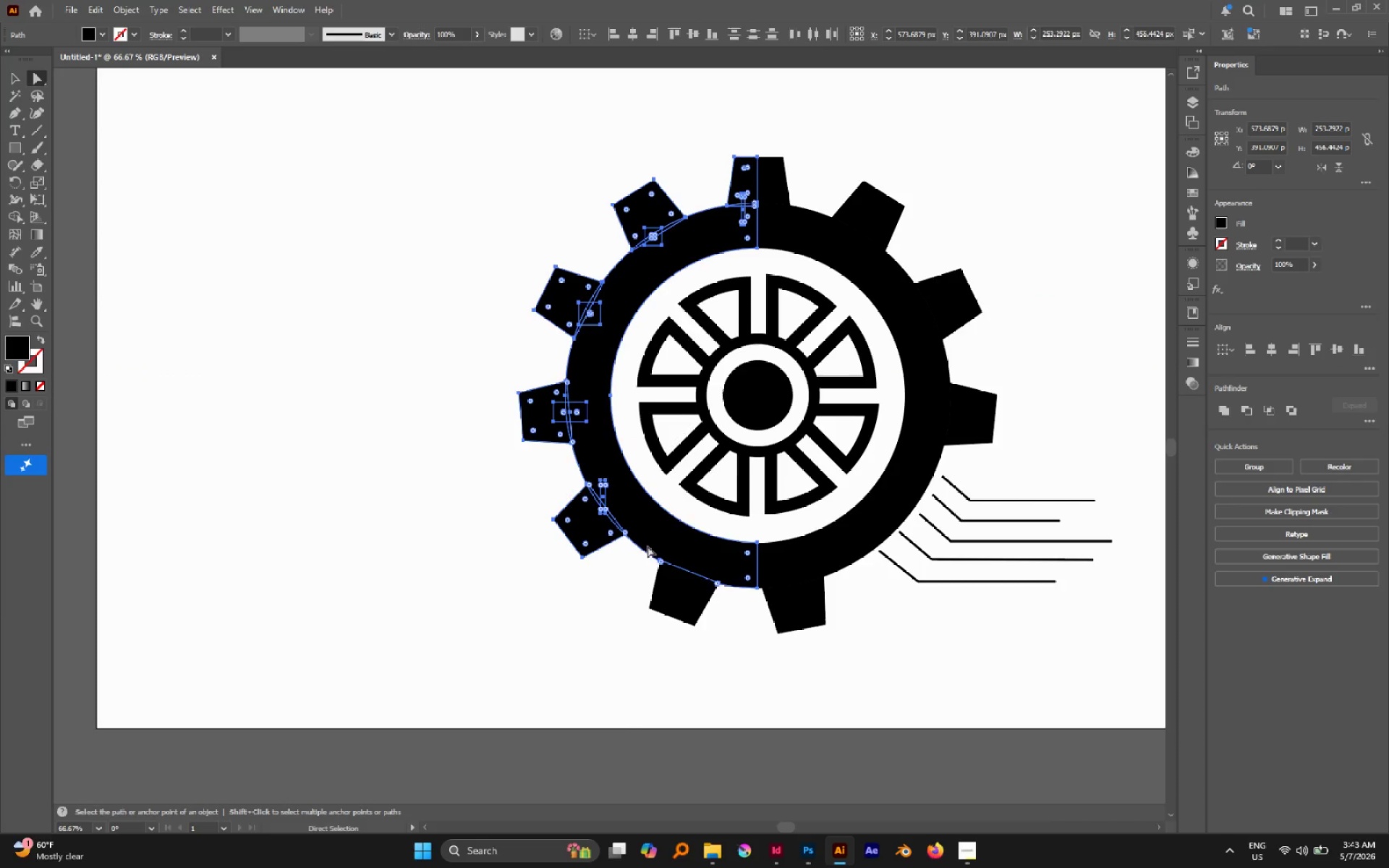 
hold_key(key=AltLeft, duration=1.89)
hold_key(key=ShiftLeft, duration=1.84)
left_click_drag(start_coordinate=[637, 575], to_coordinate=[710, 561])
 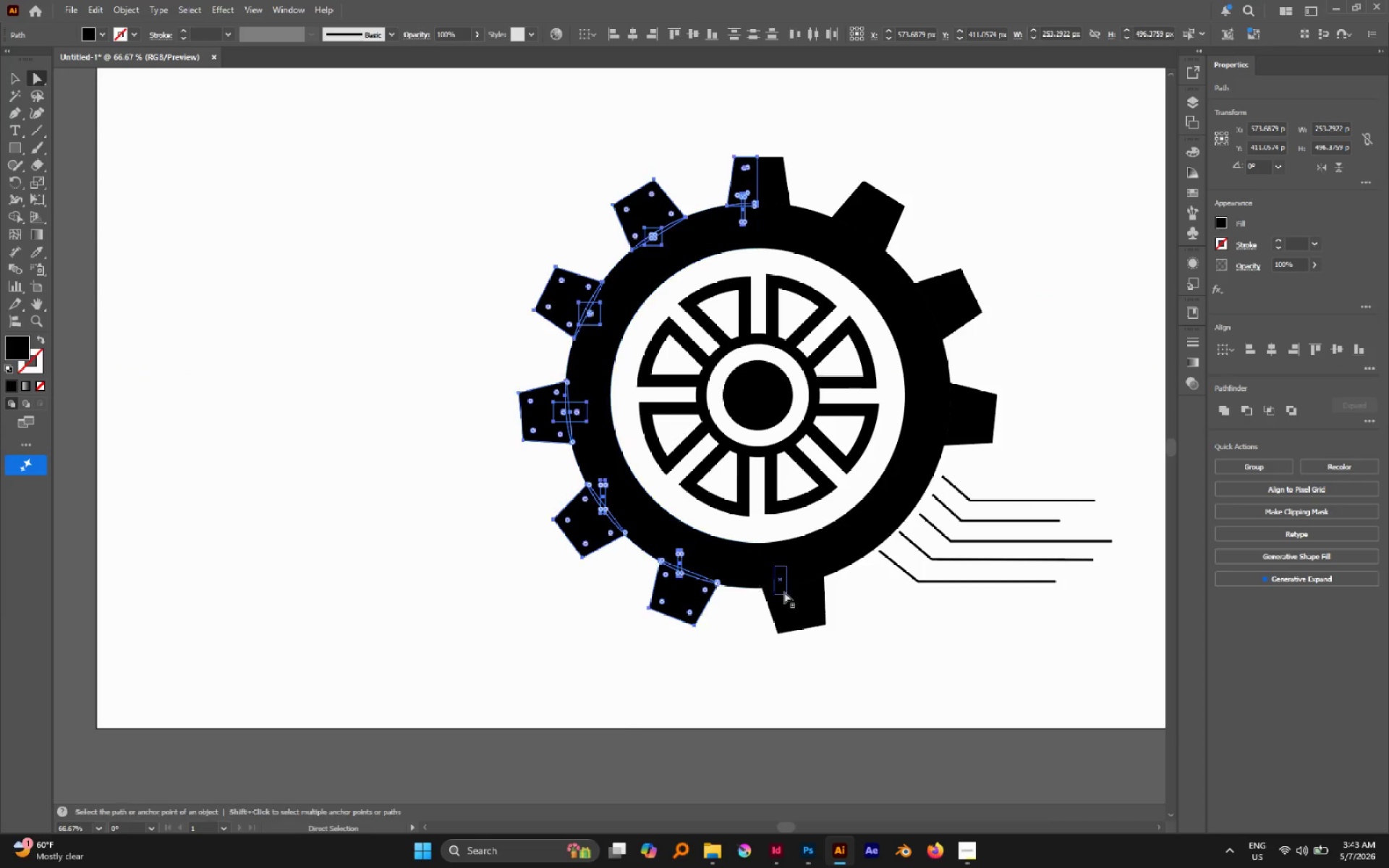 
hold_key(key=AltLeft, duration=1.88)
hold_key(key=ShiftLeft, duration=1.81)
left_click_drag(start_coordinate=[748, 610], to_coordinate=[782, 563])
 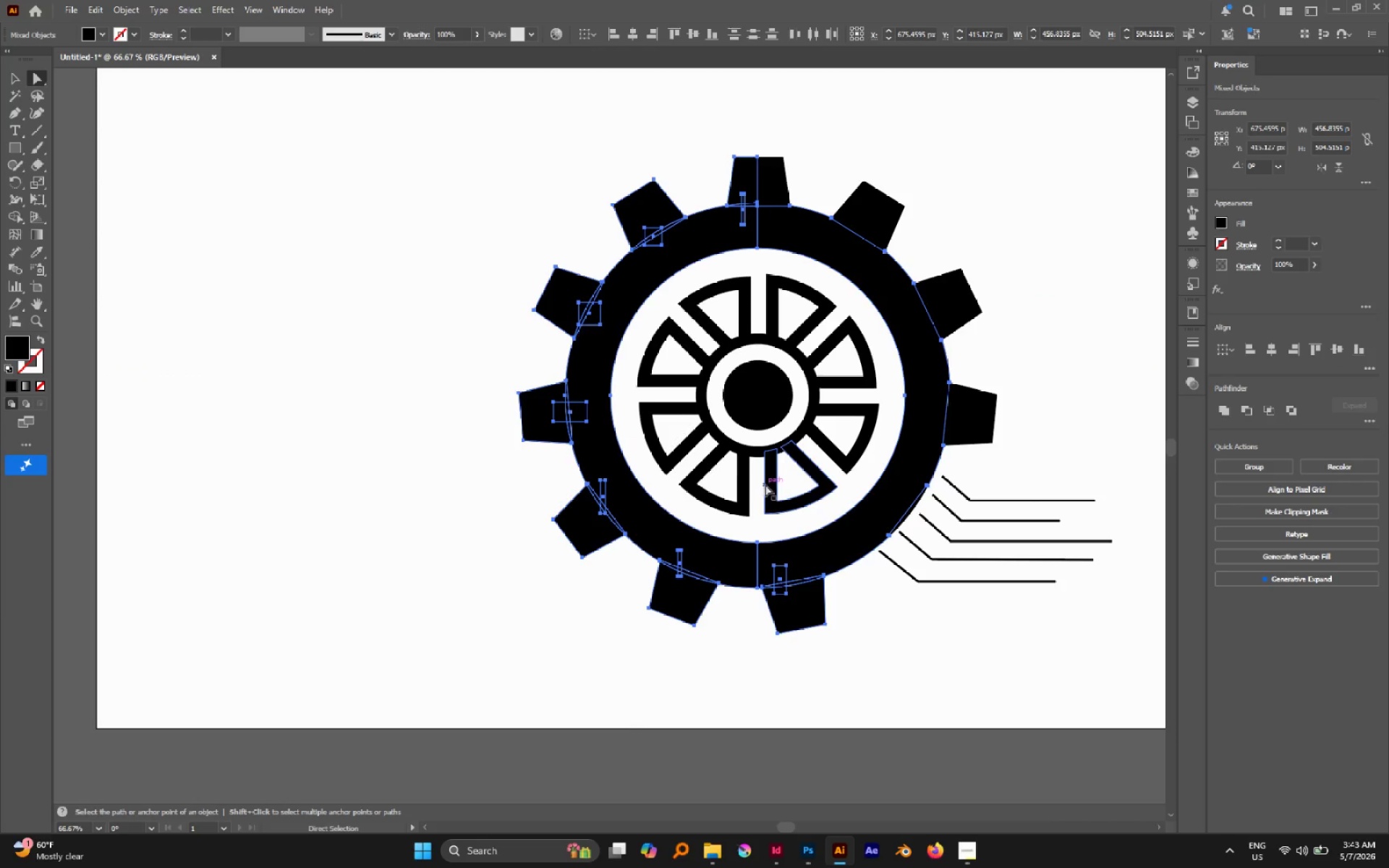 
hold_key(key=ShiftLeft, duration=0.55)
left_click([869, 535])
 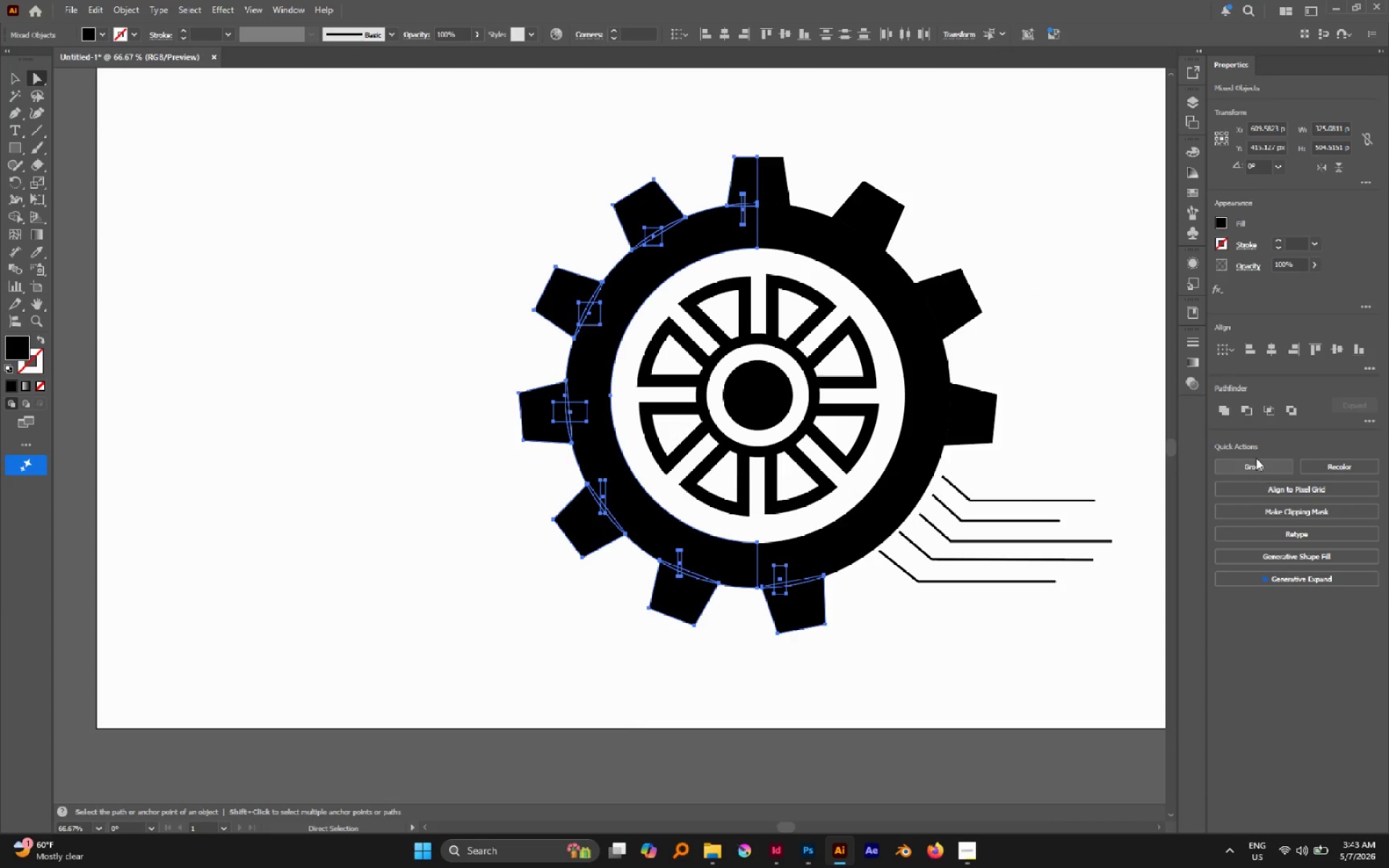 
mouse_move([1197, 416])
 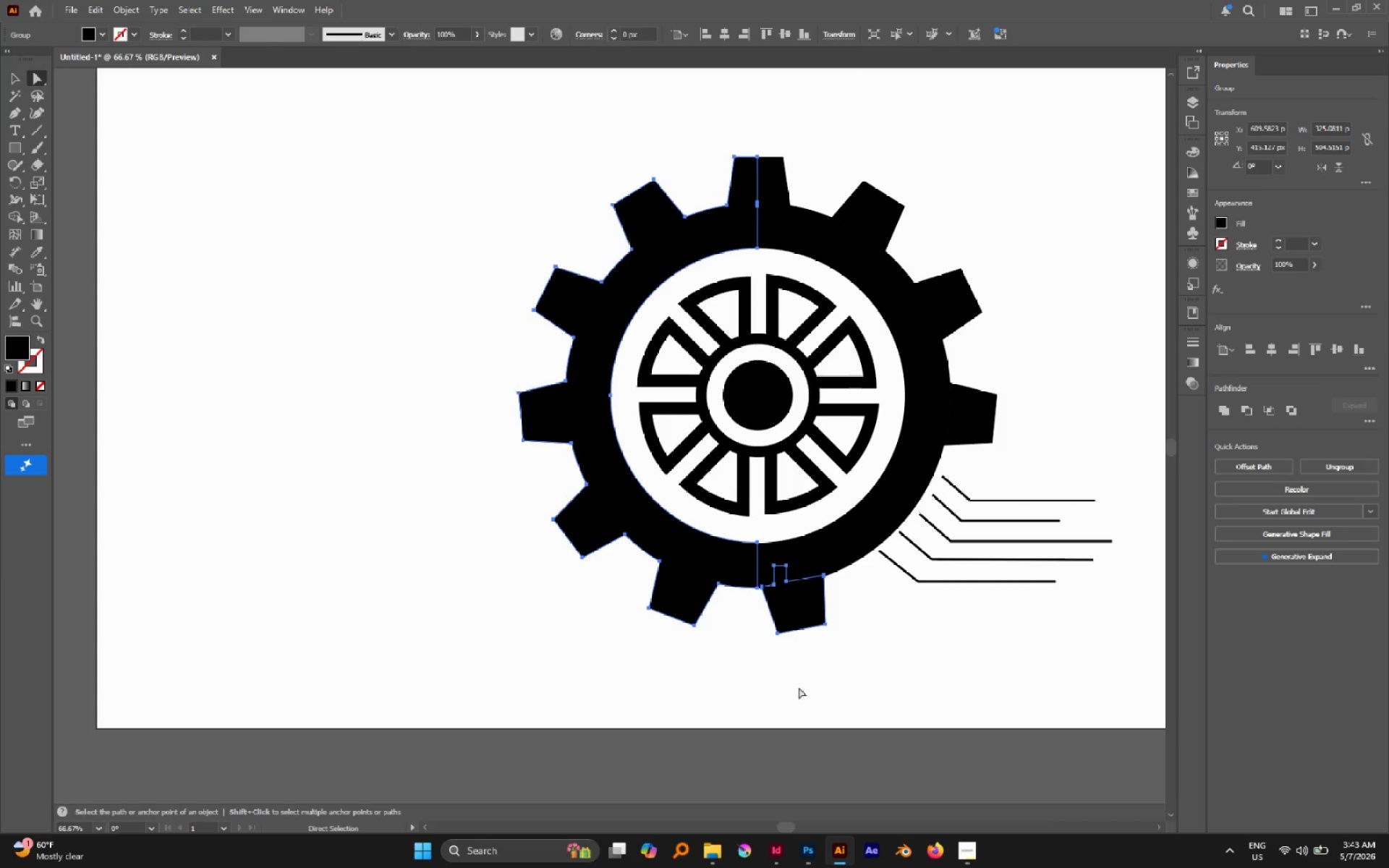 
double_click([710, 555])
 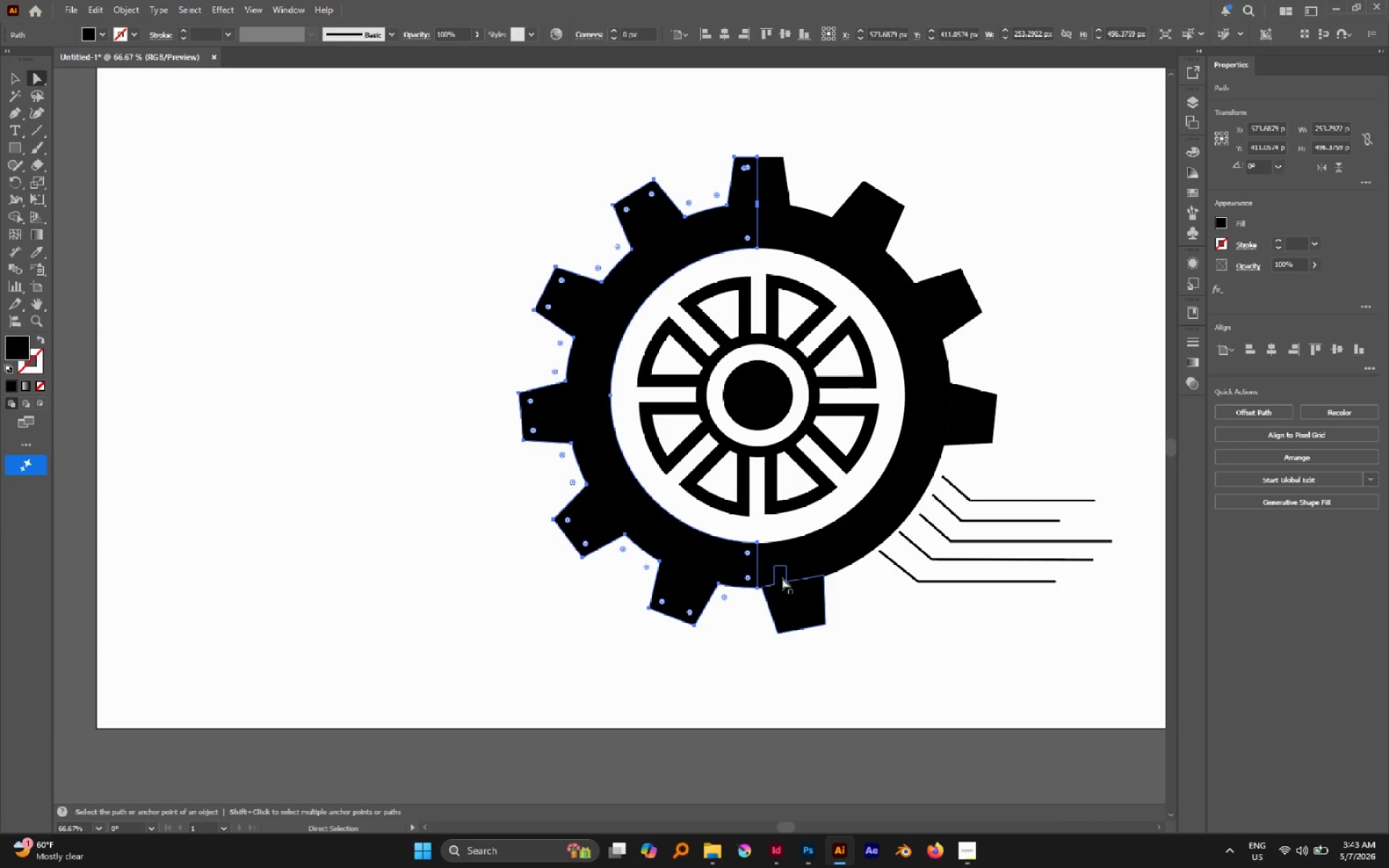 
left_click([782, 582])
 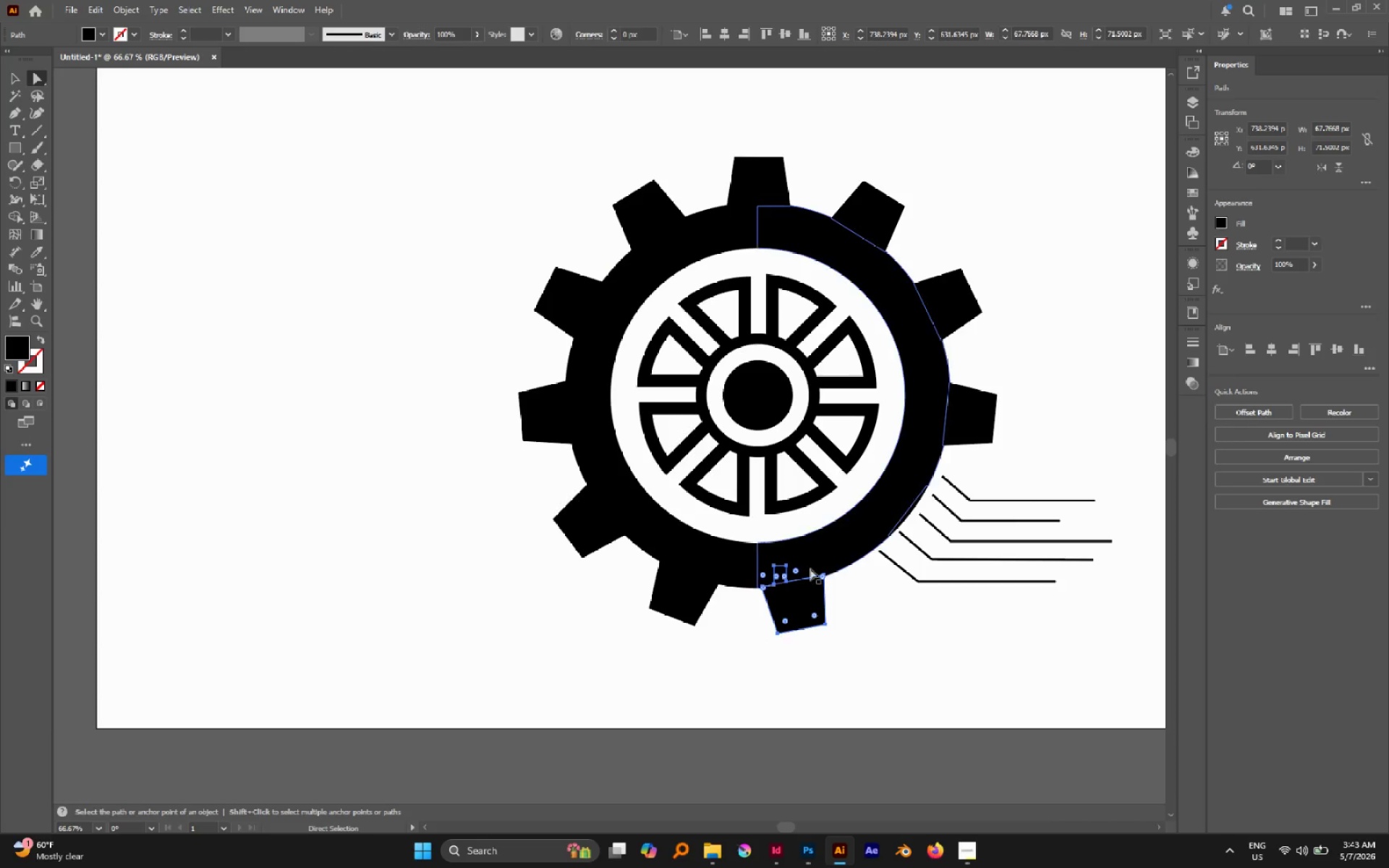 
hold_key(key=ShiftLeft, duration=7.41)
left_click([810, 560])
 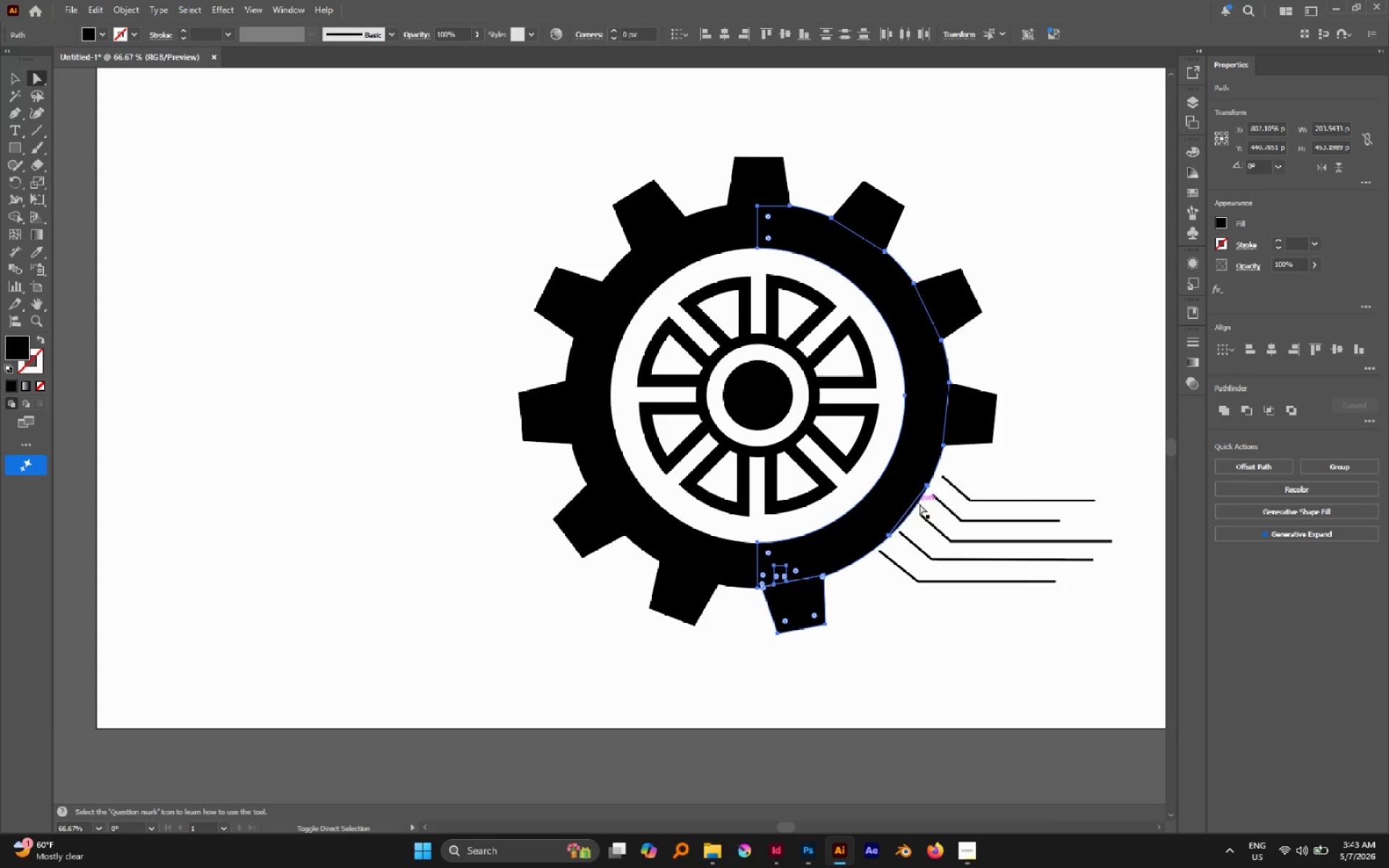 
left_click([917, 504])
 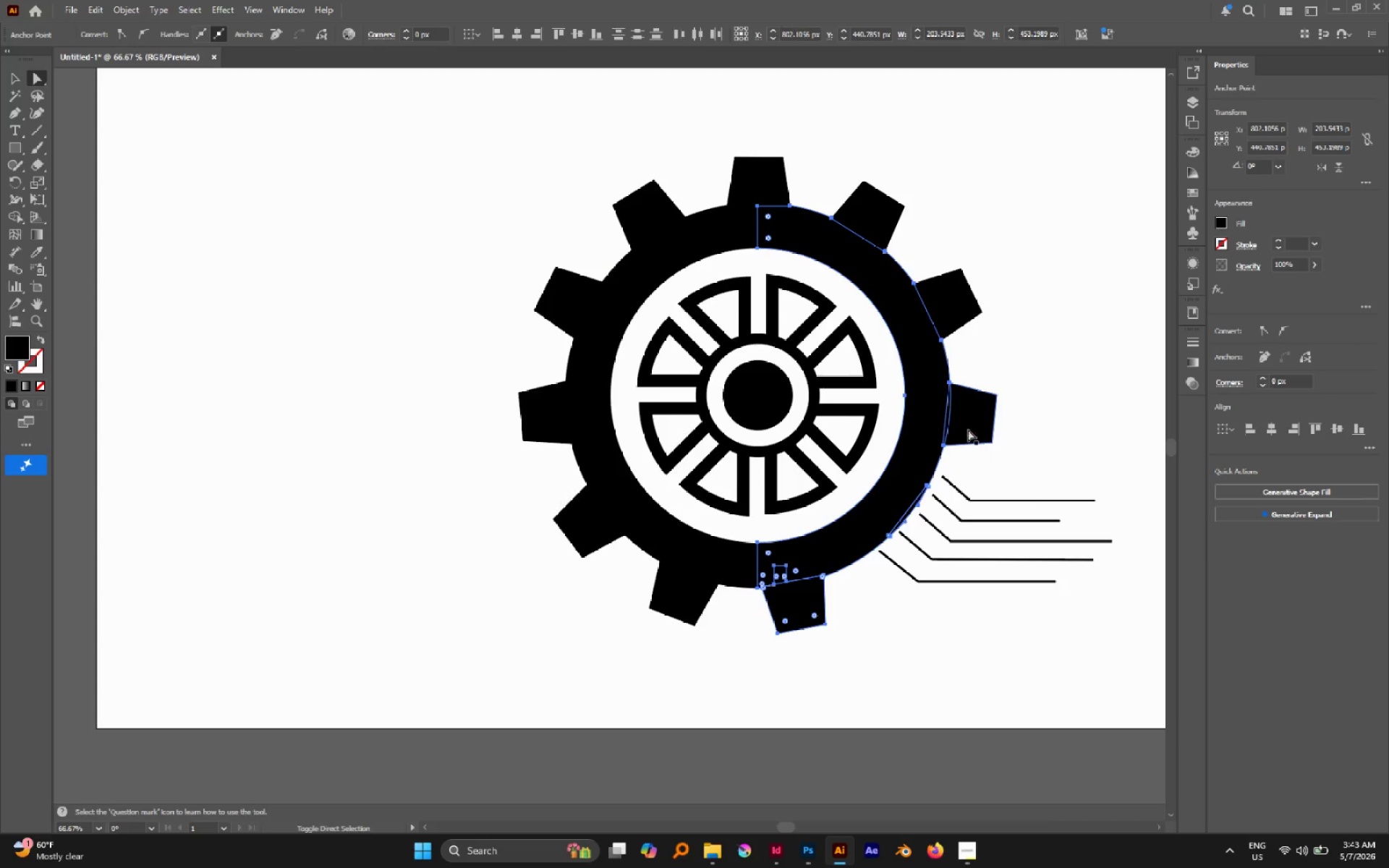 
left_click([964, 423])
 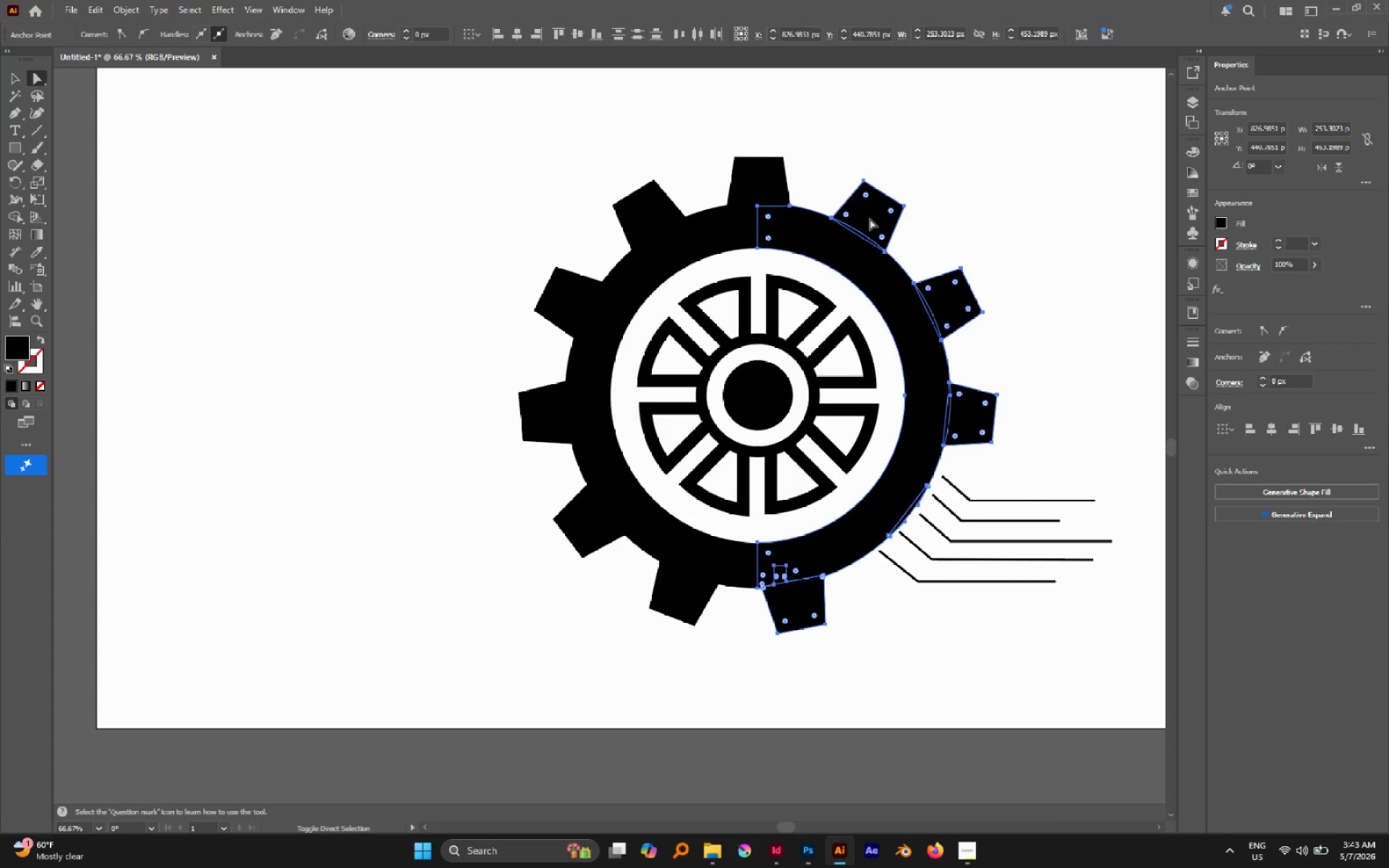 
double_click([752, 179])
 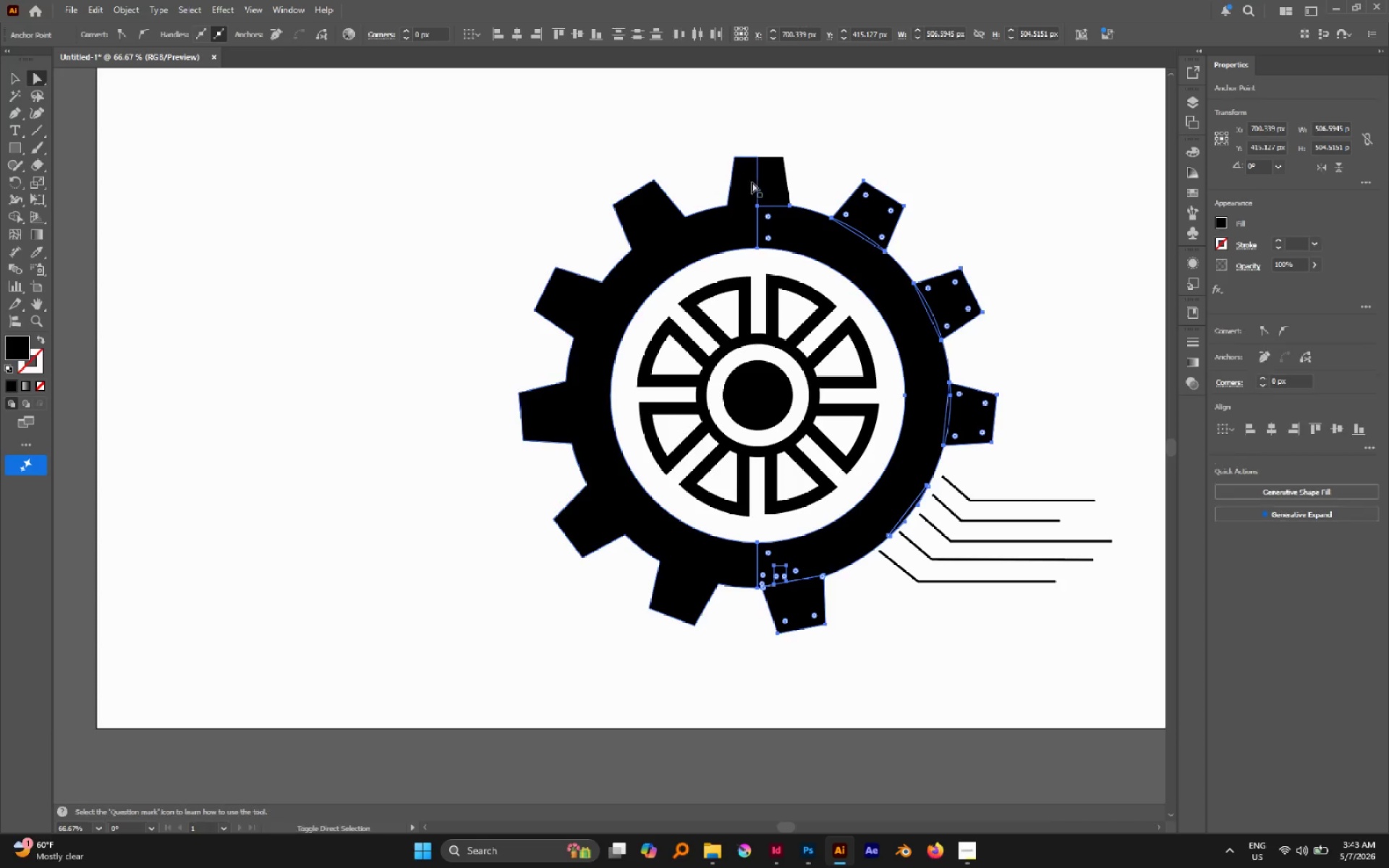 
double_click([776, 184])
 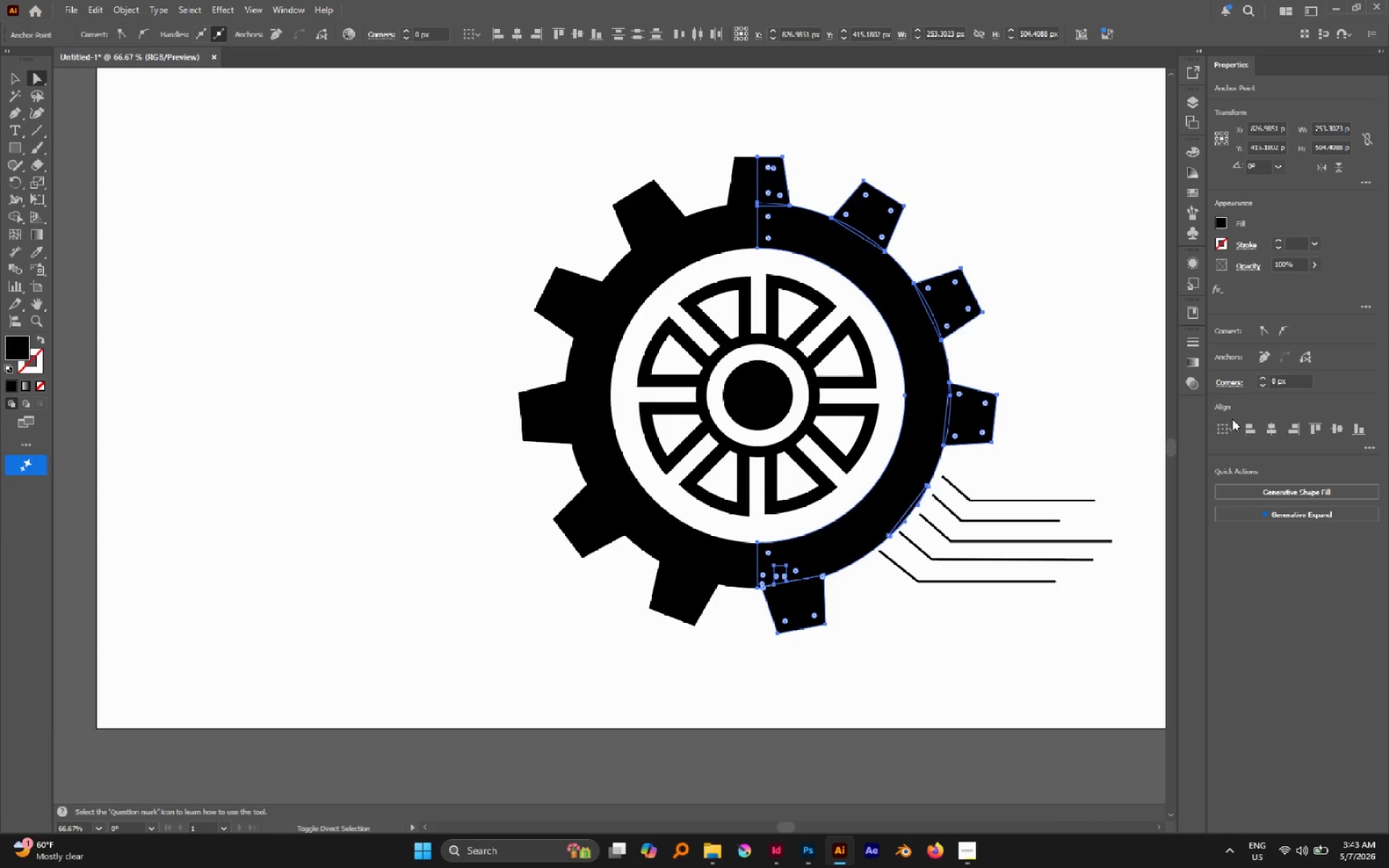 
key(Control+X)
 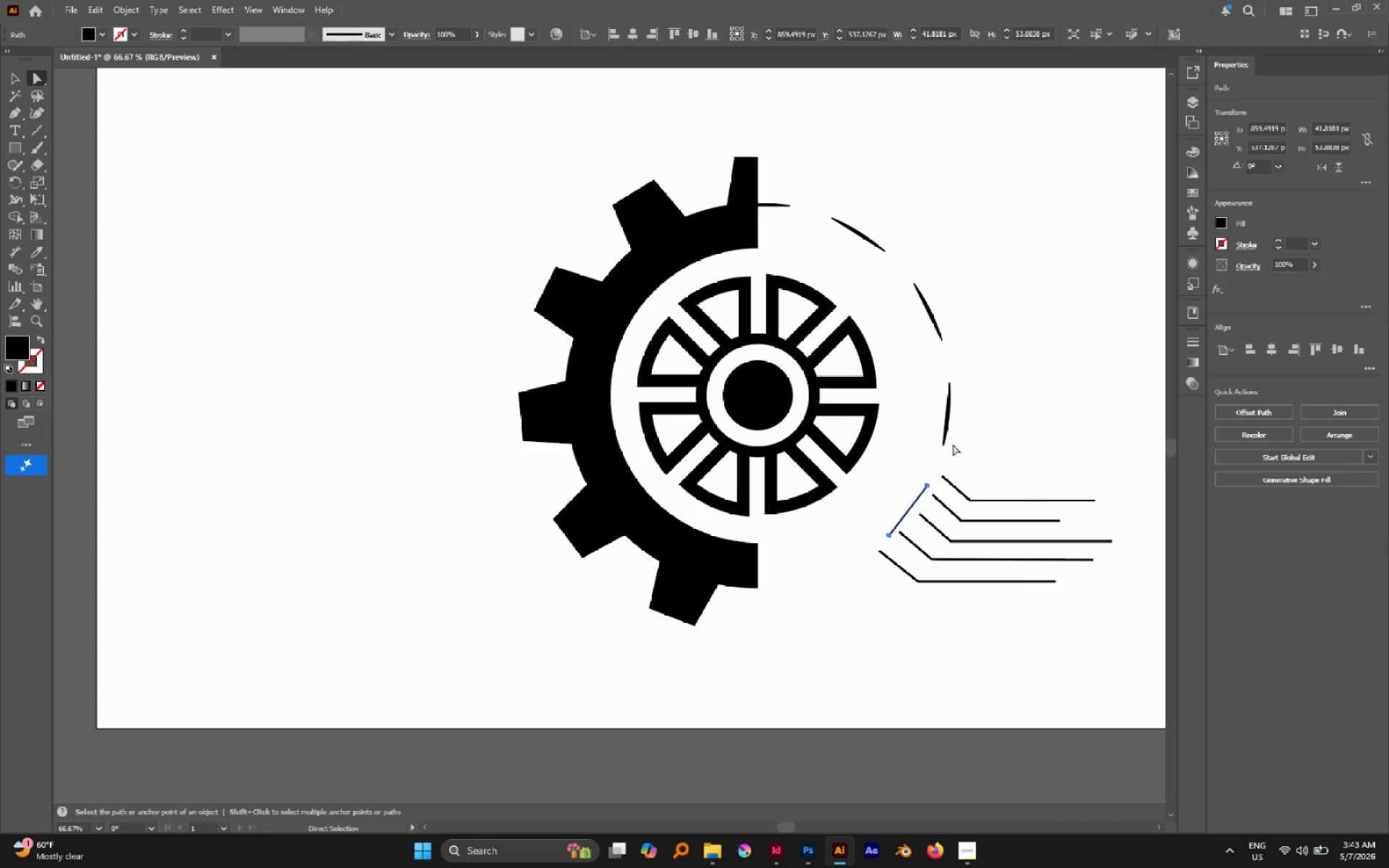 
key(Control+Z)
 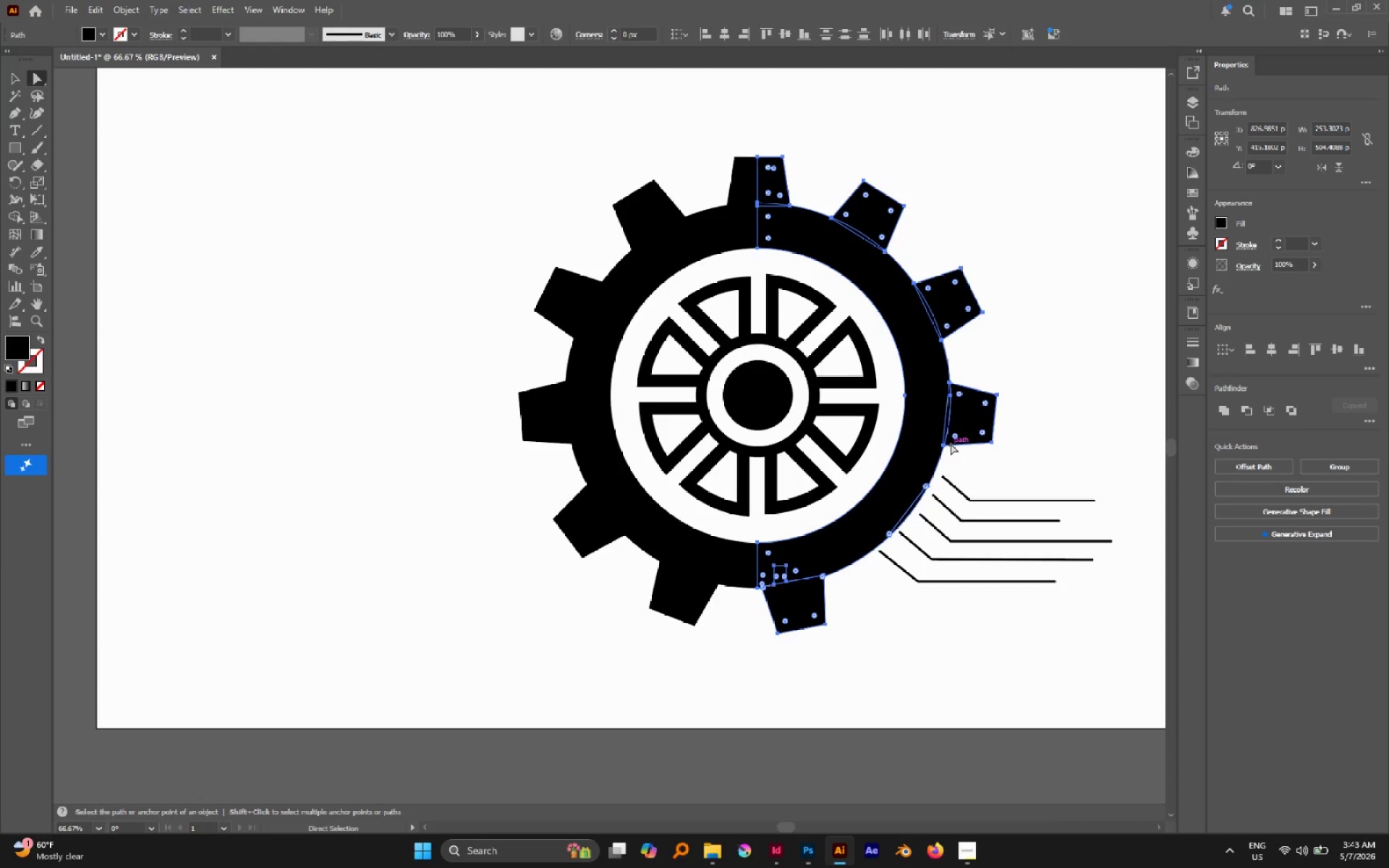 
key(V)
 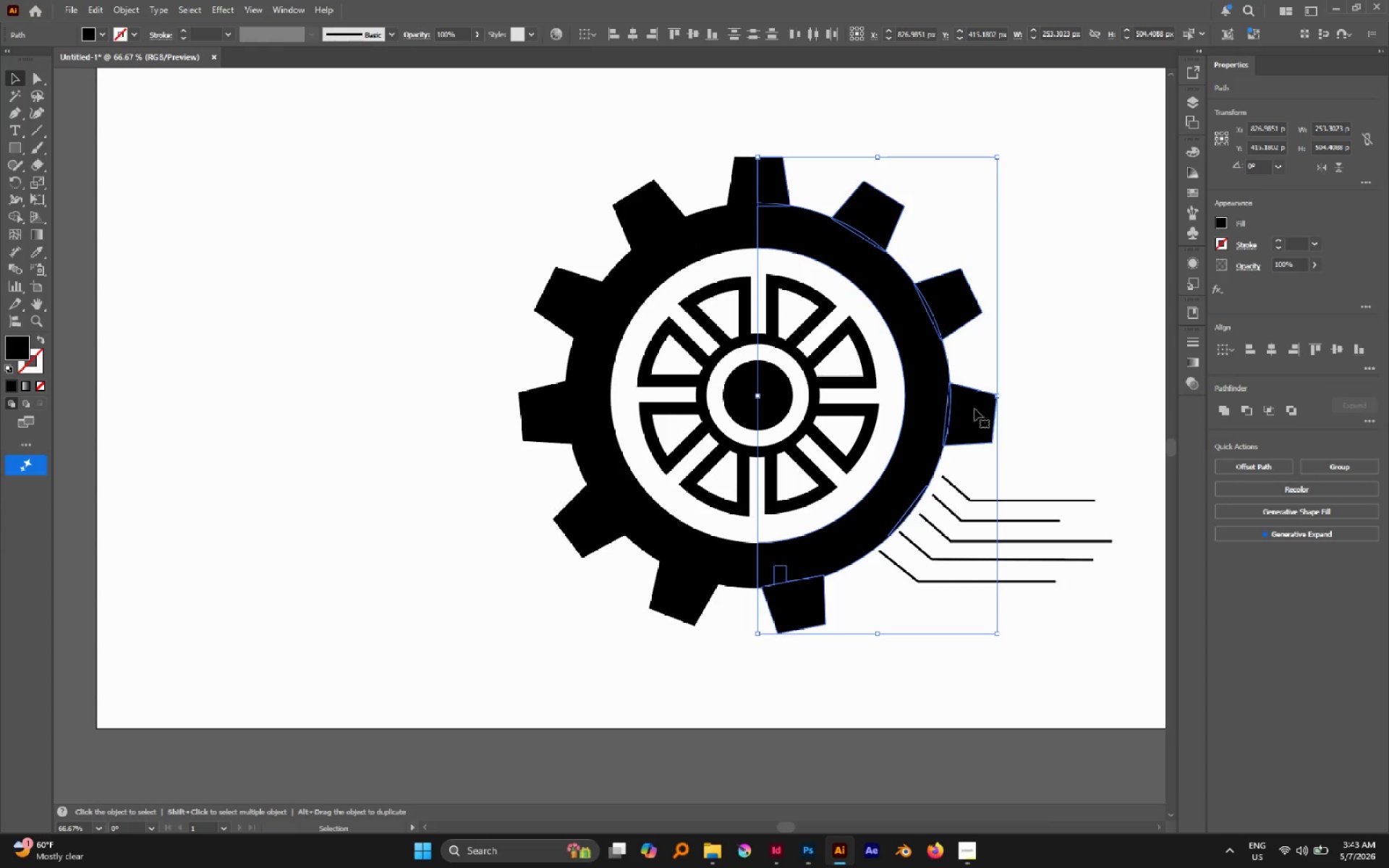 
key(Control+G)
 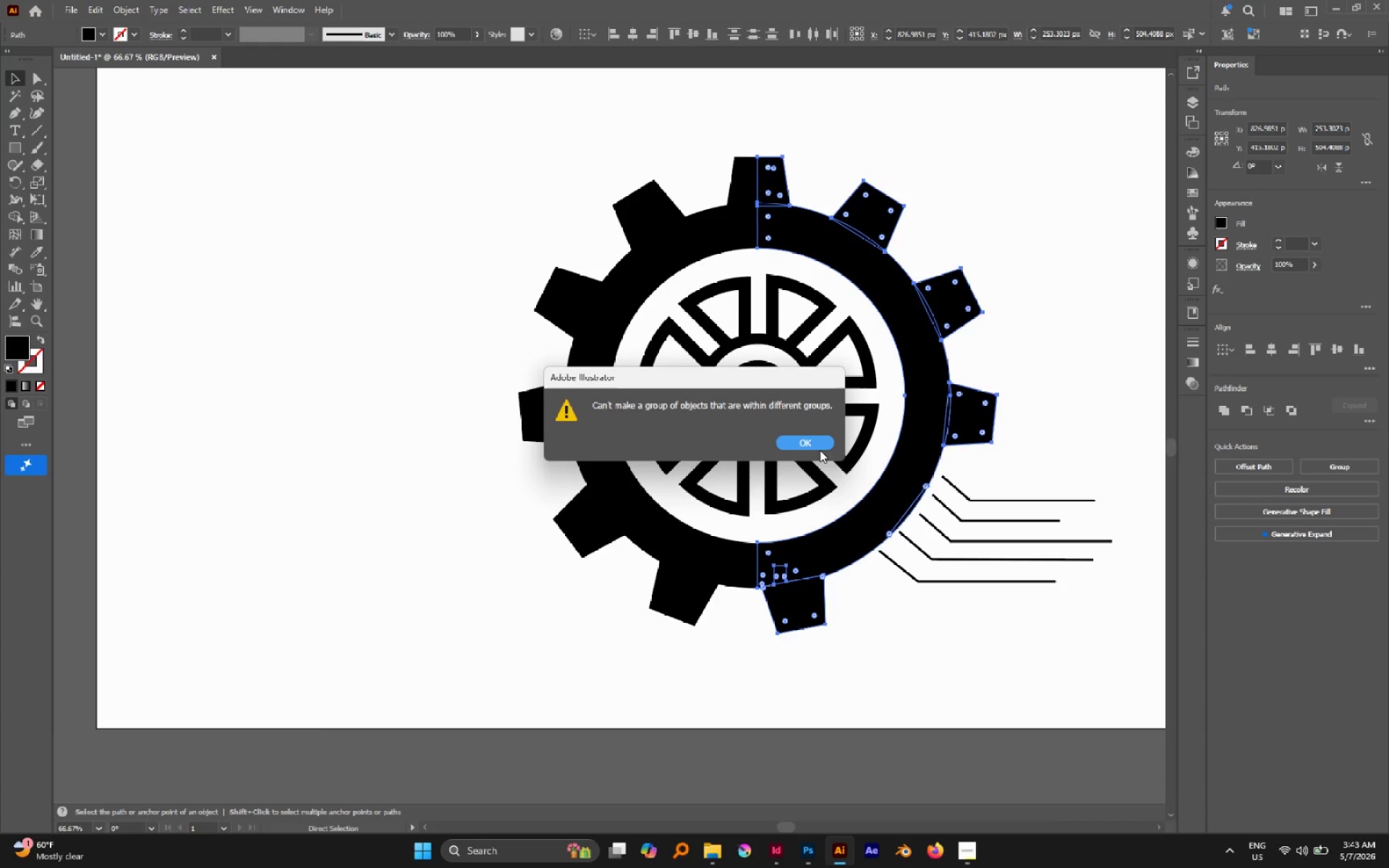 
left_click([814, 444])
 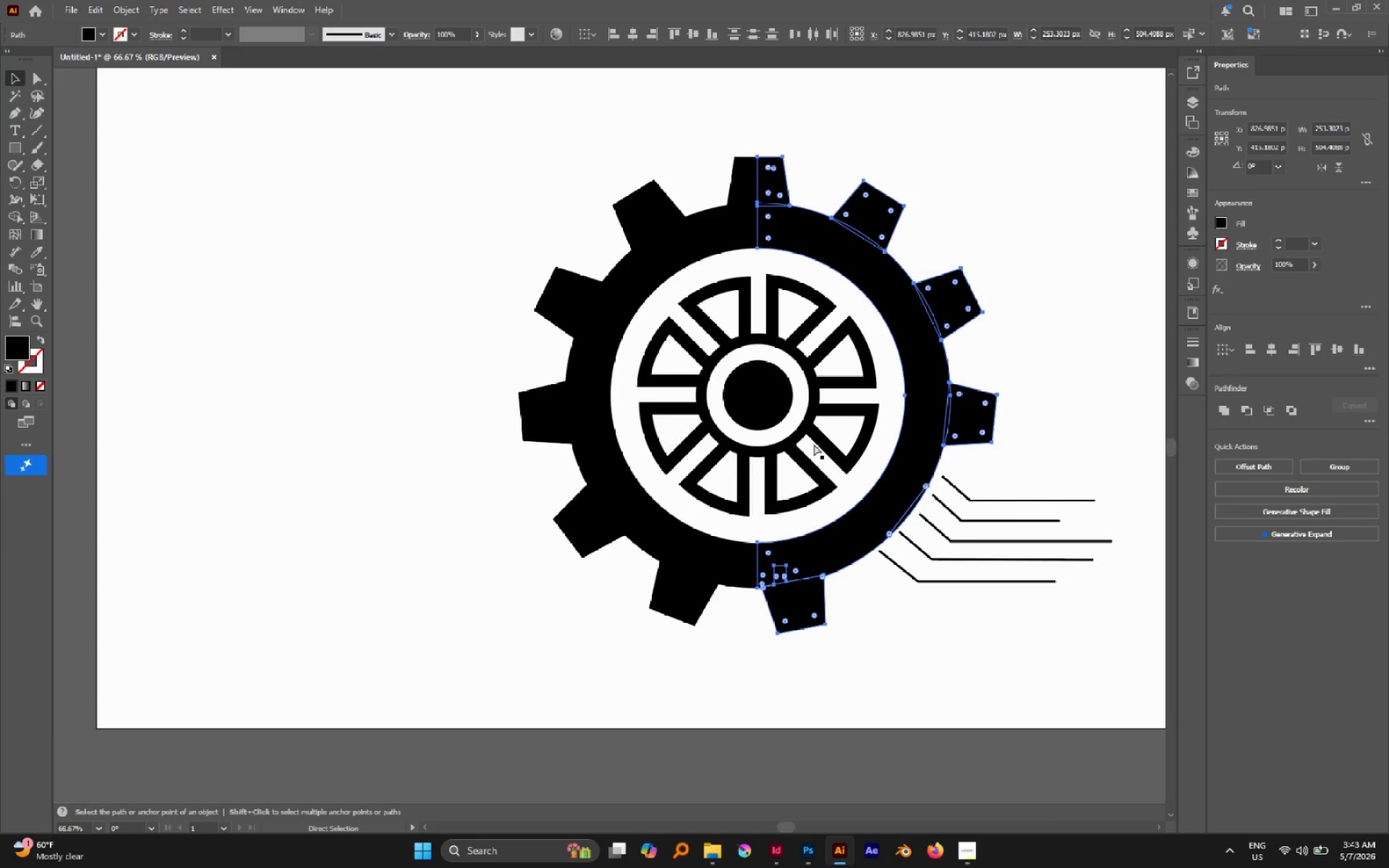 
key(Control+X)
 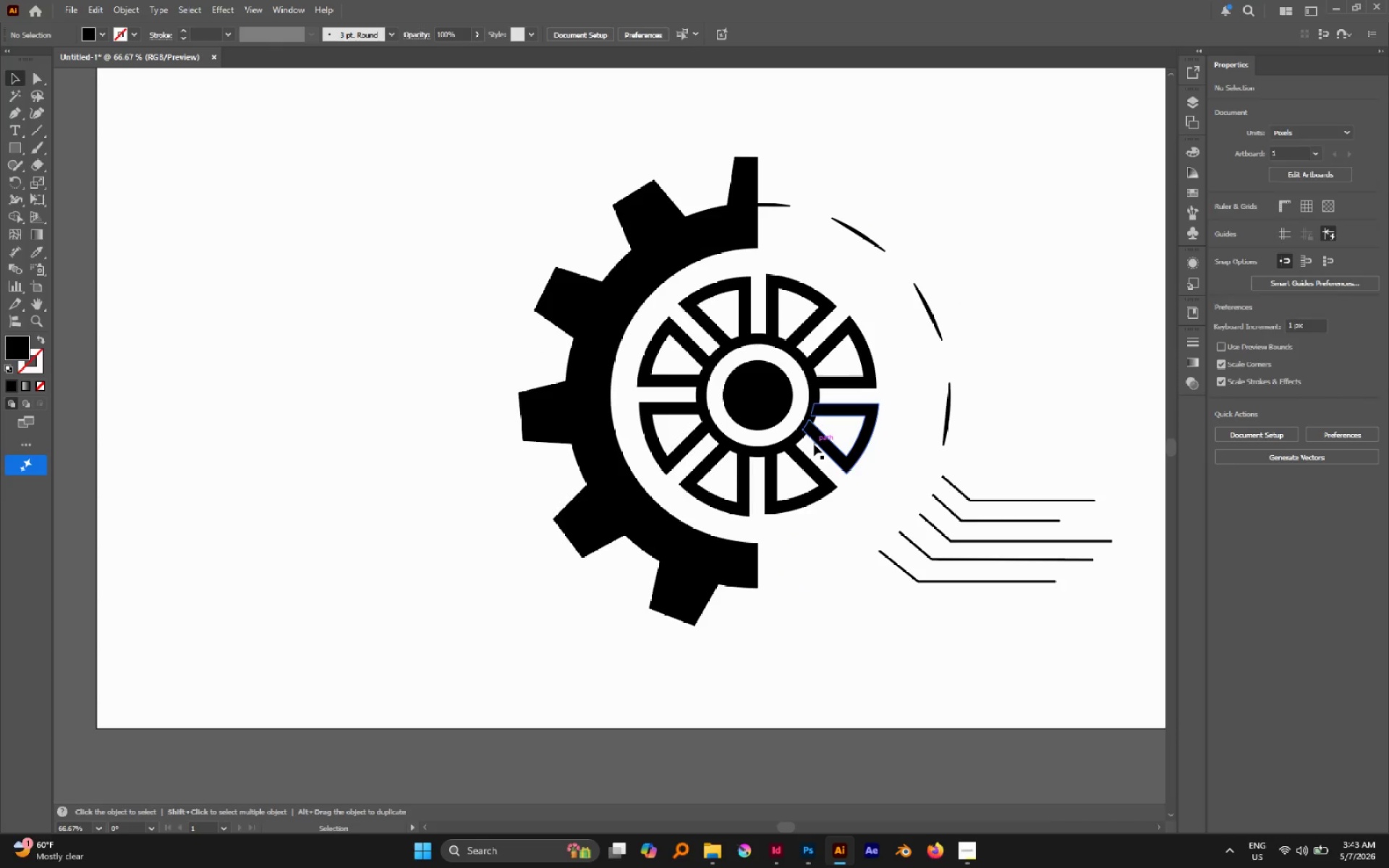 
key(Control+Shift+V)
 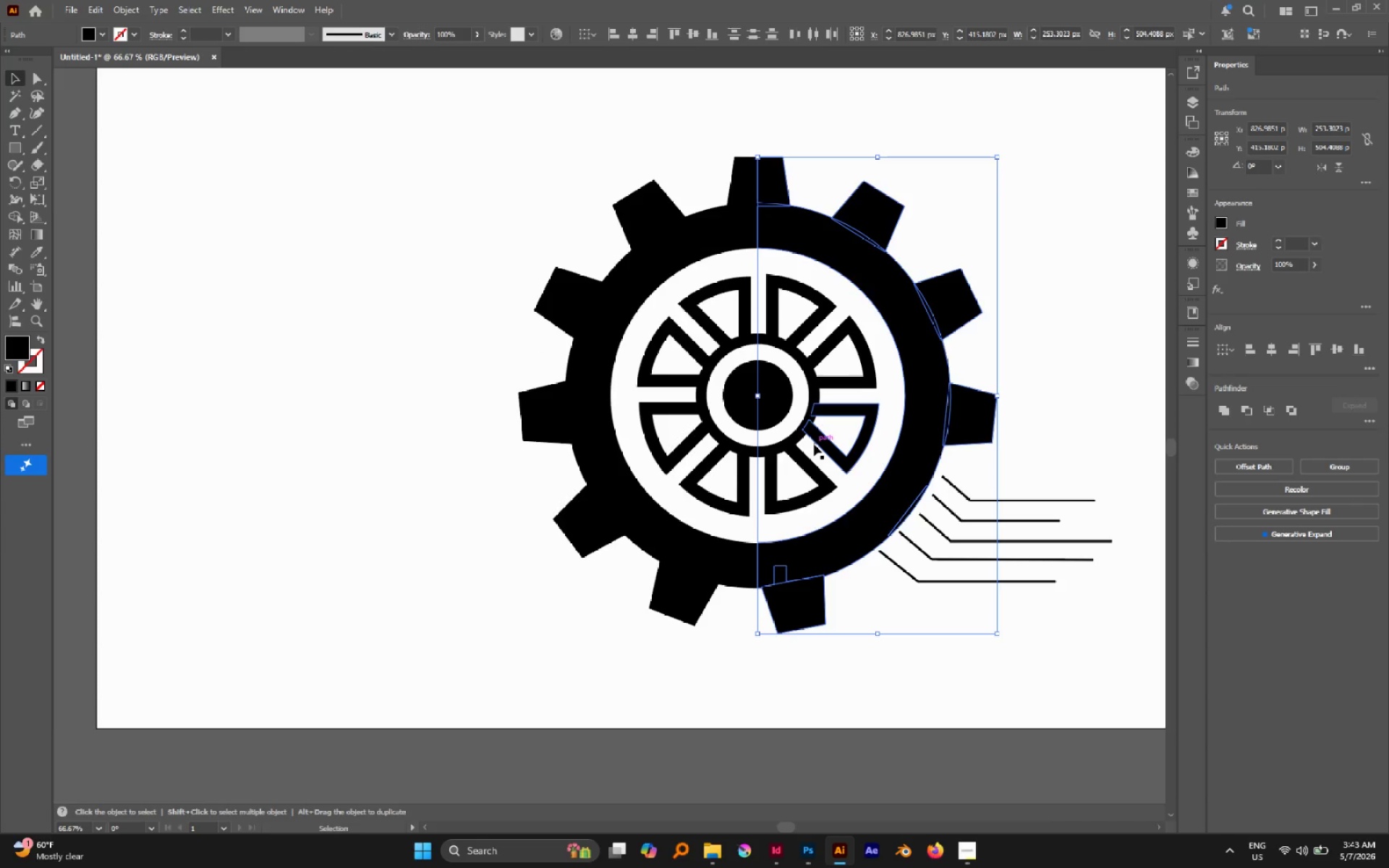 
key(V)
 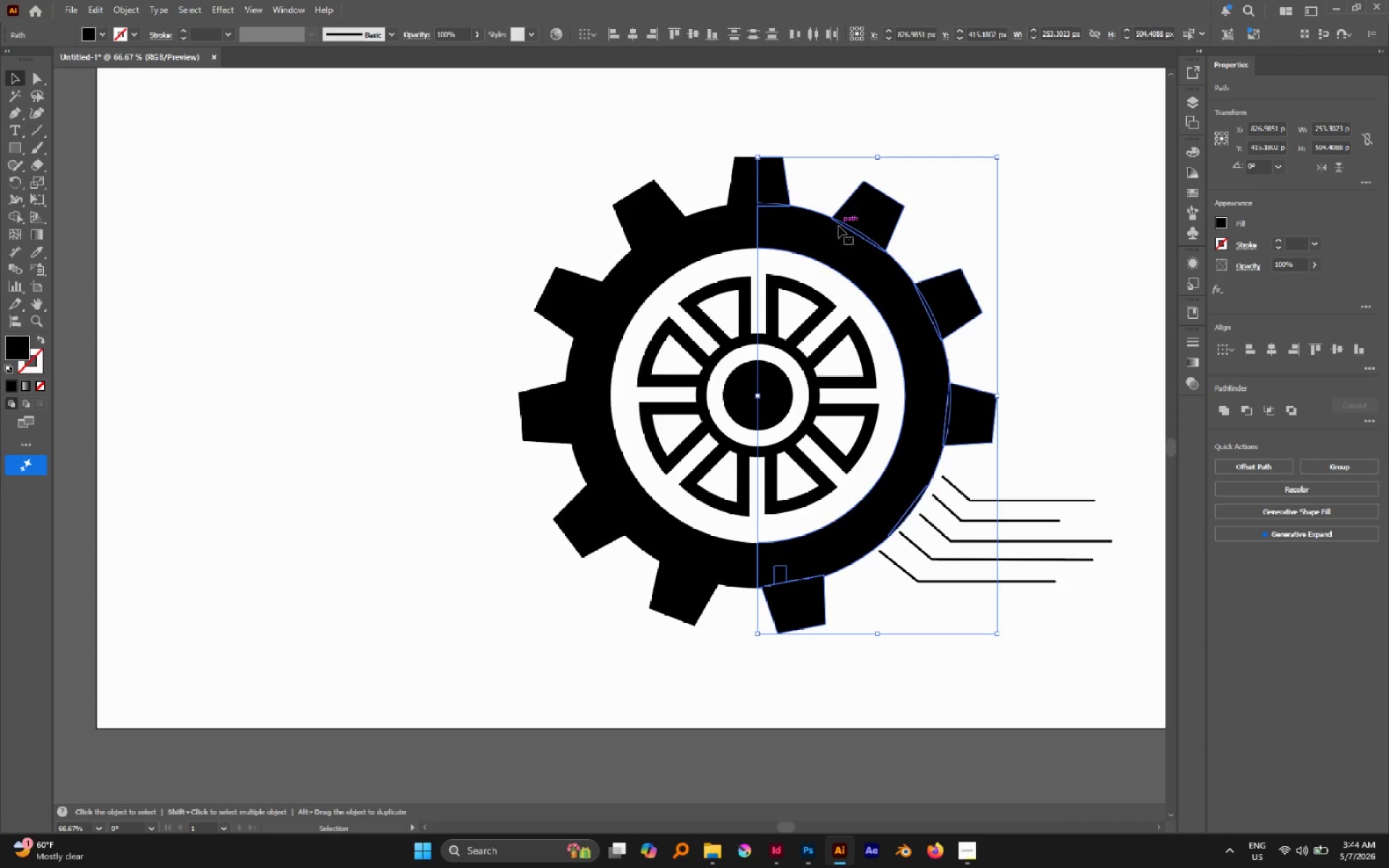 
left_click_drag(start_coordinate=[852, 245], to_coordinate=[964, 250])
 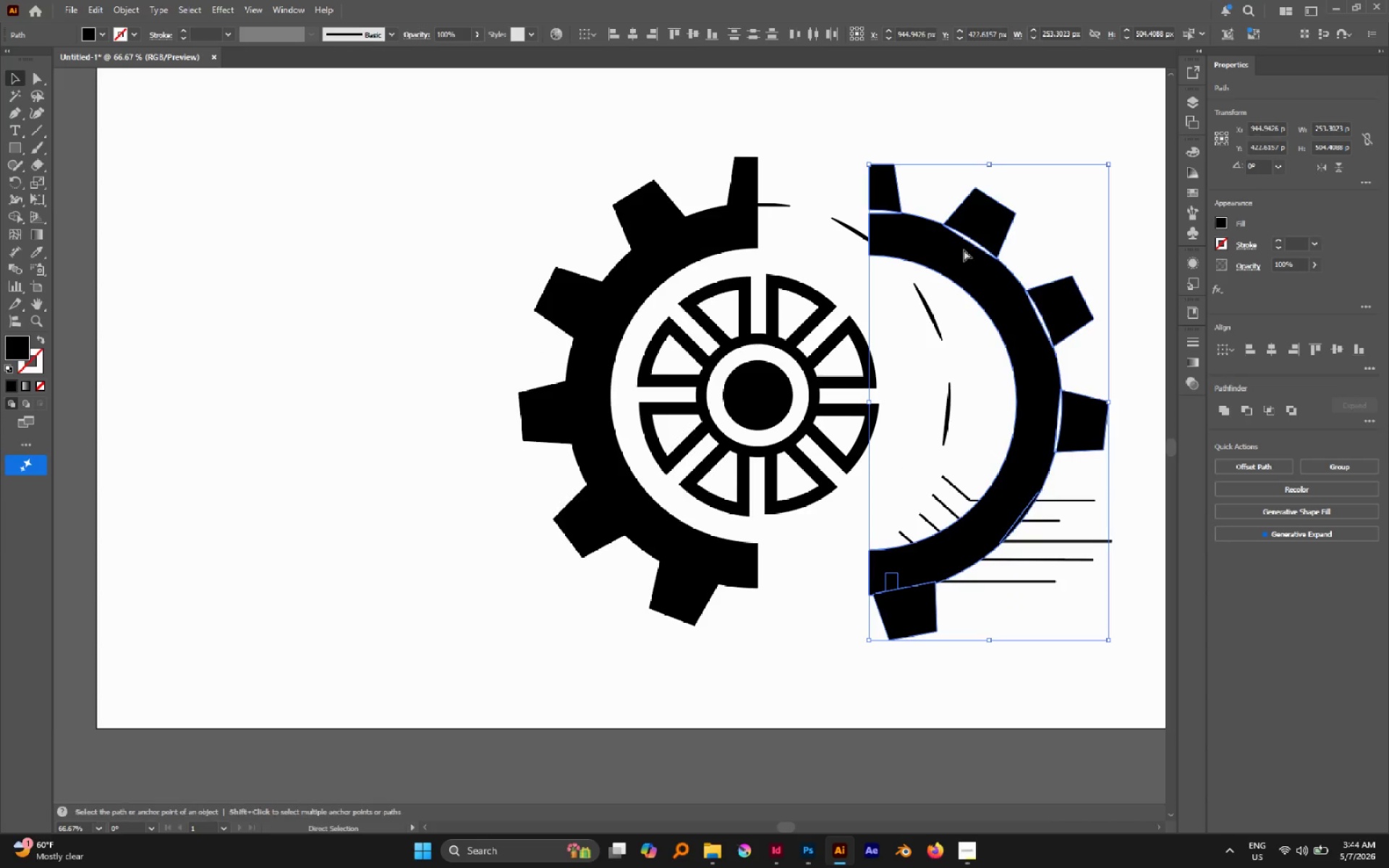 
key(Control+Z)
 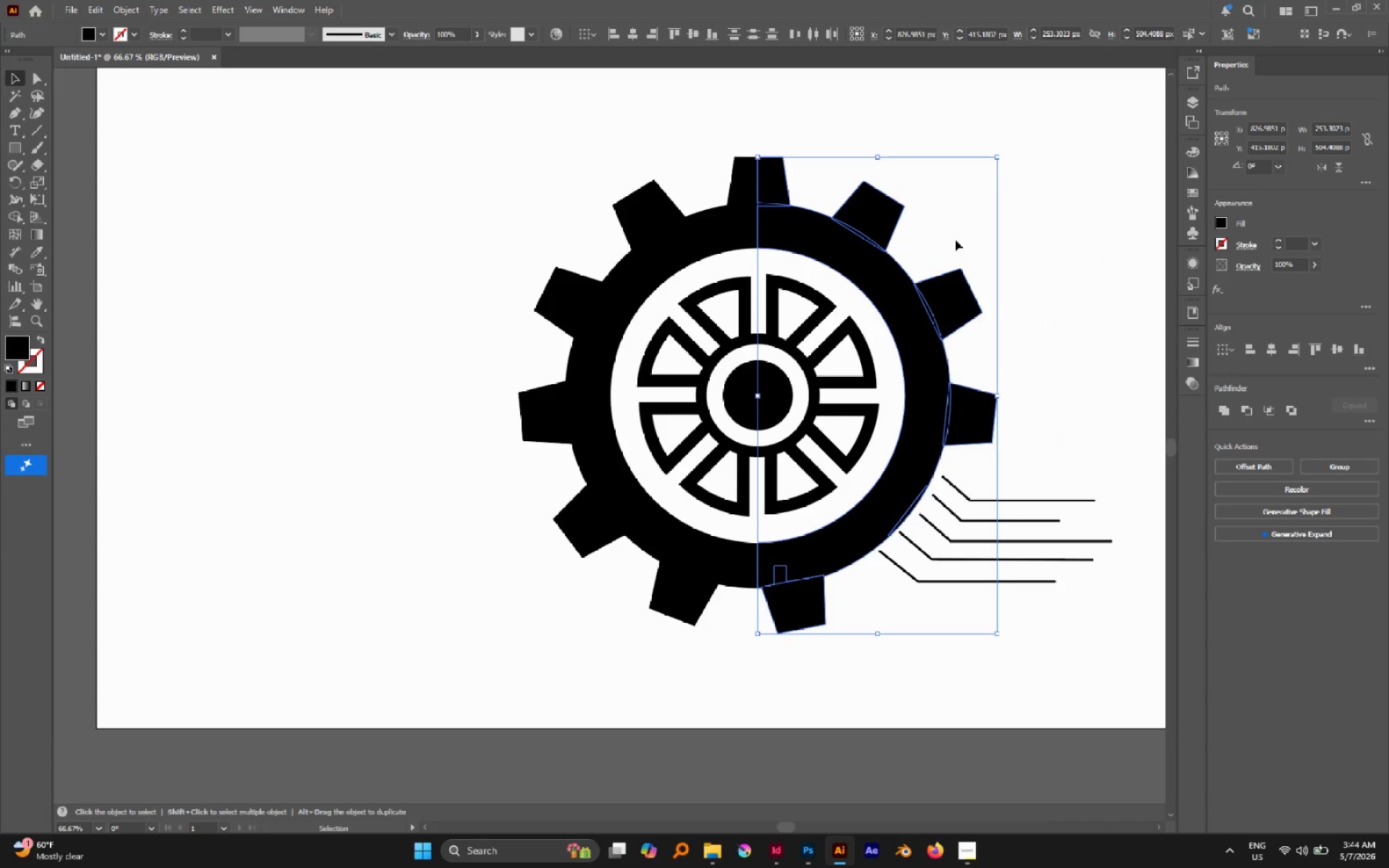 
key(Shift+ArrowRight)
 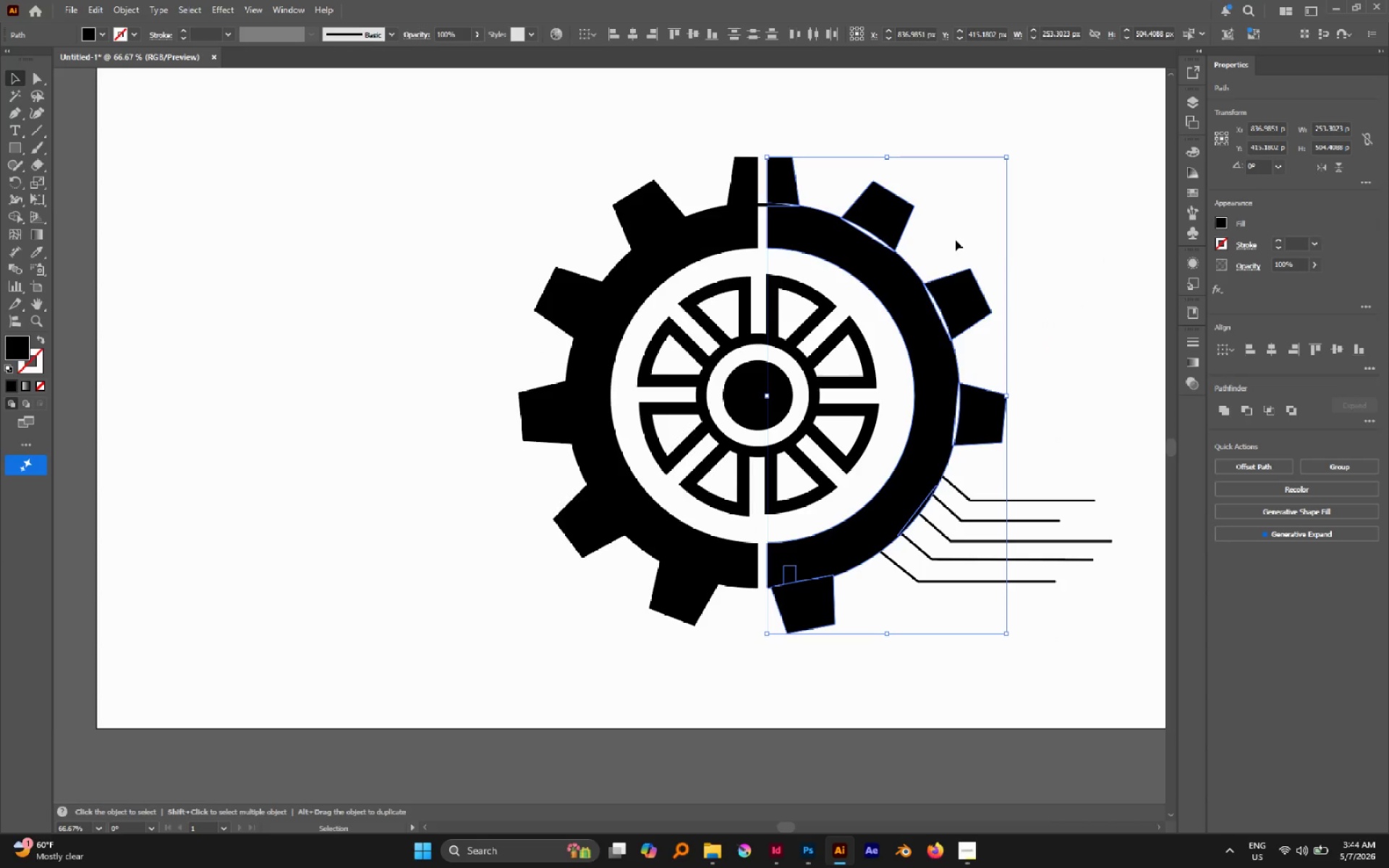 
key(A)
 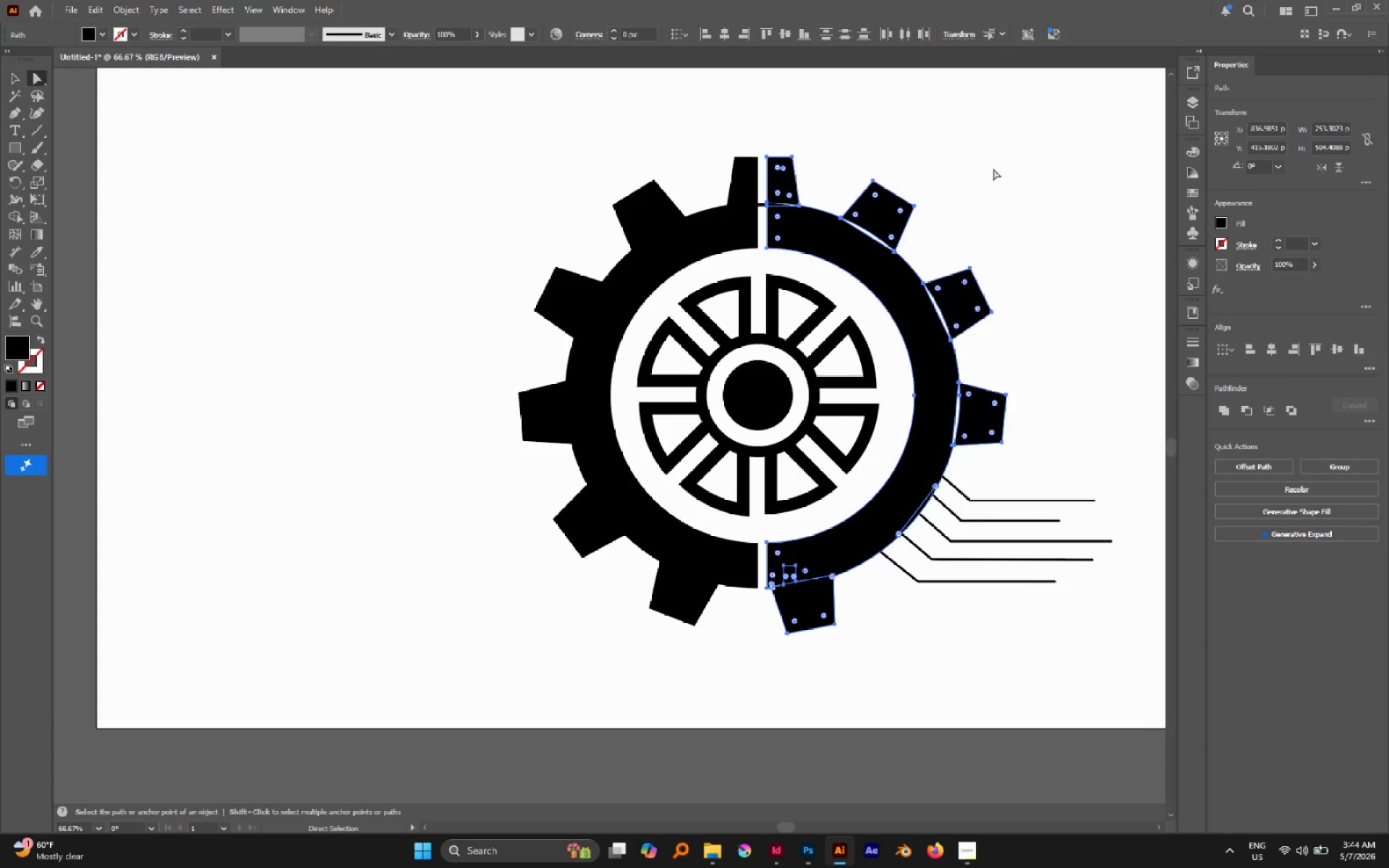 
left_click([993, 169])
 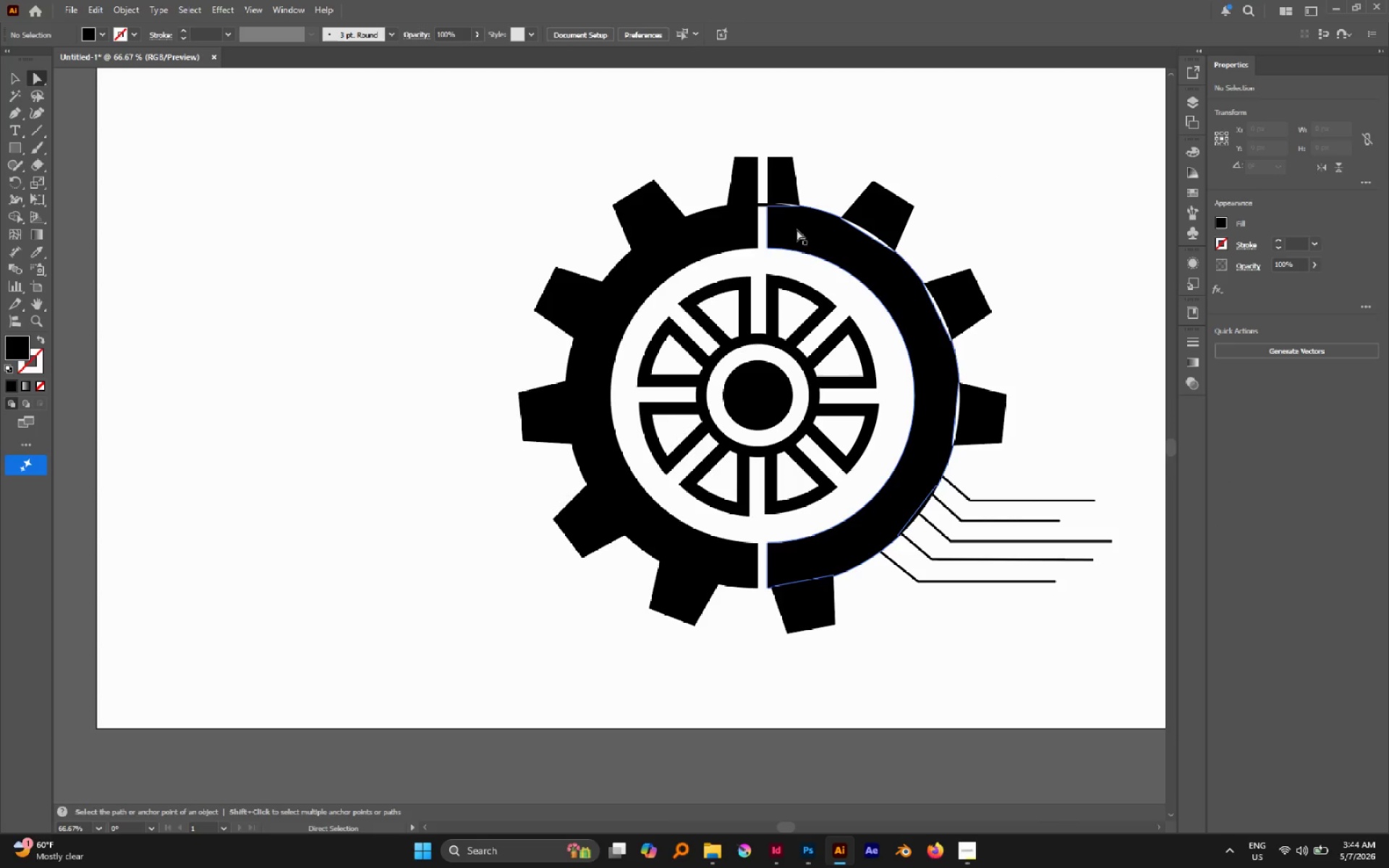 
hold_key(key=AltLeft, duration=1.45)
scroll: coordinate [769, 211], scroll_direction: up, amount: 2.0
 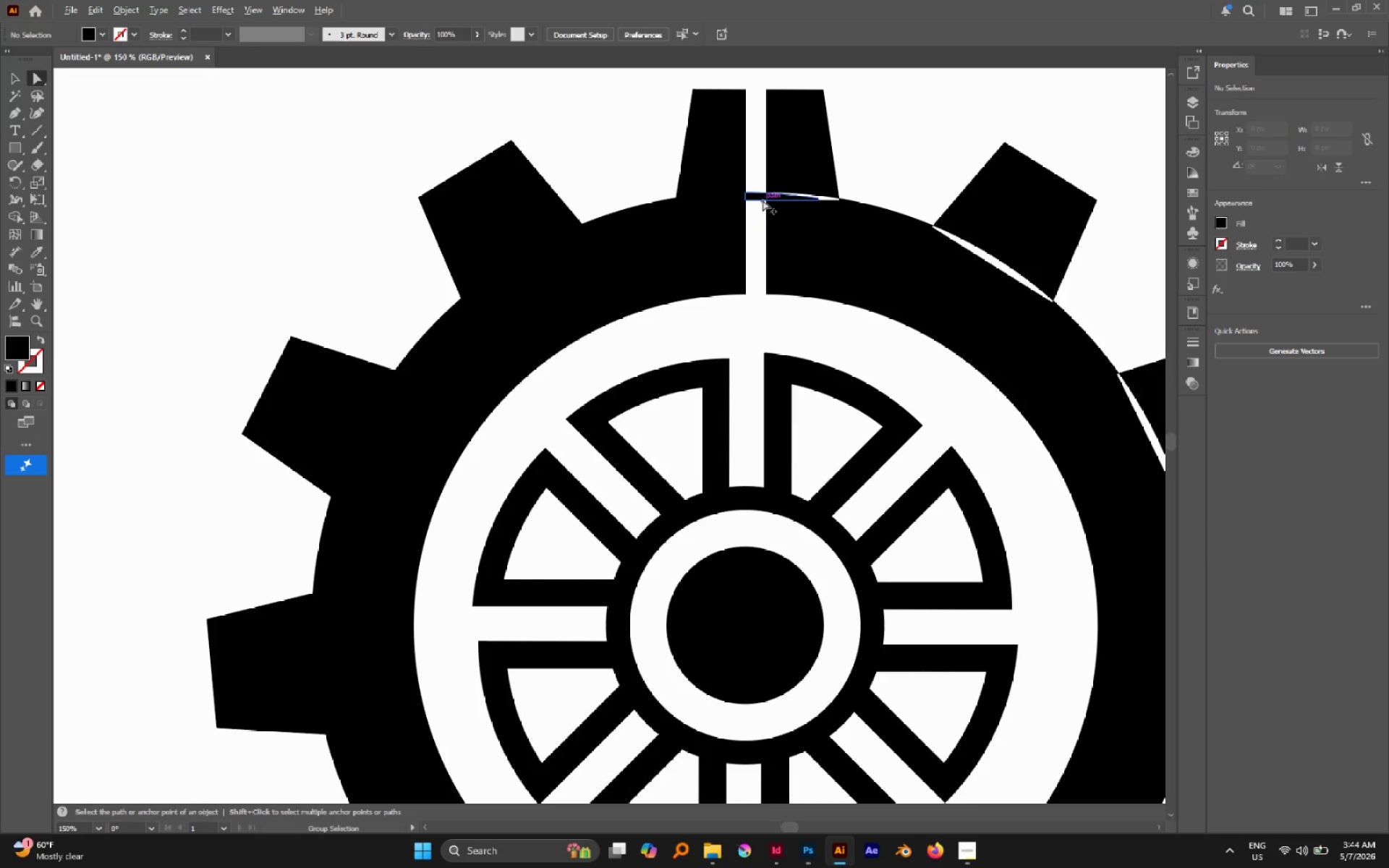 
left_click([763, 200])
 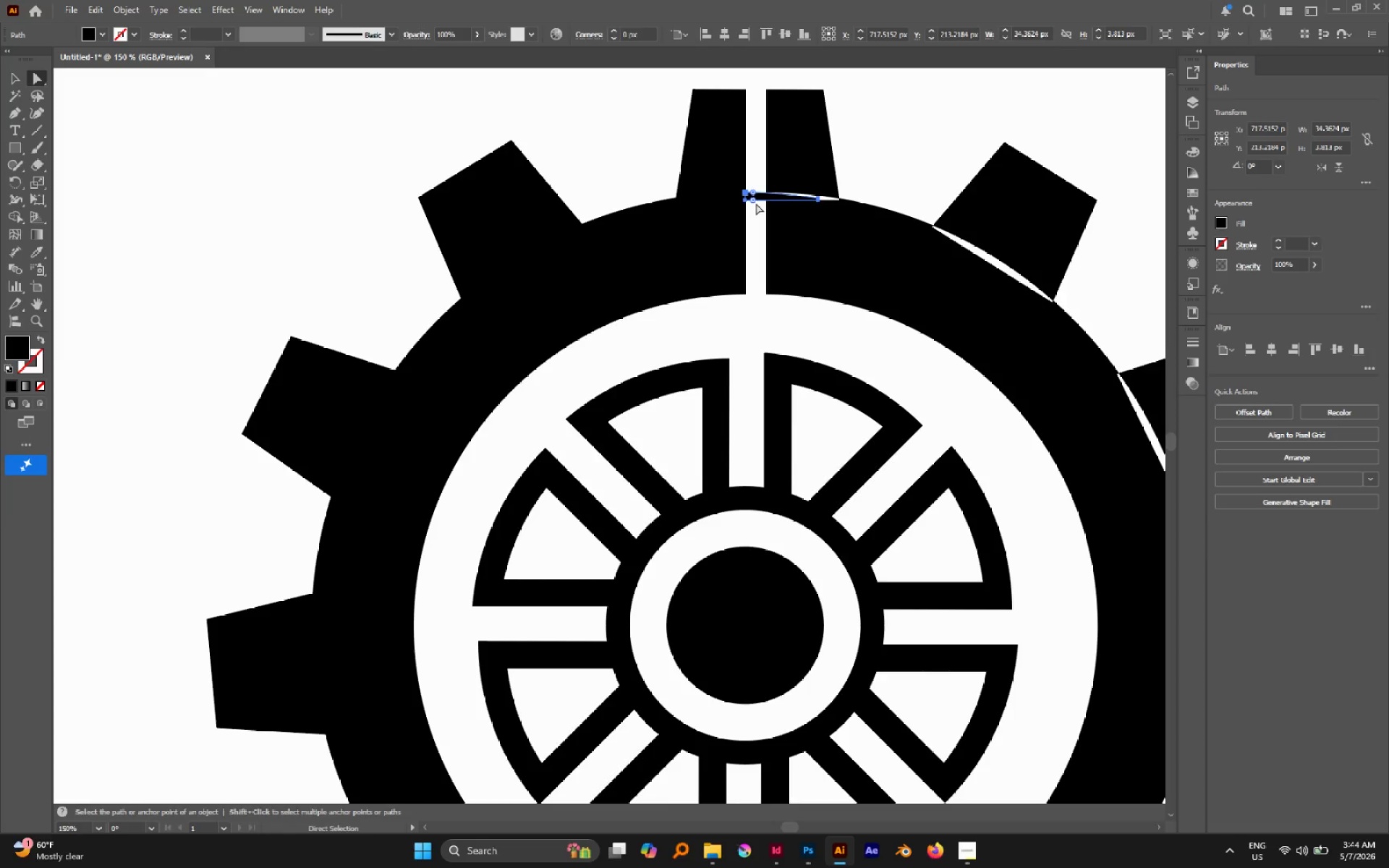 
key(Shift+ArrowRight)
 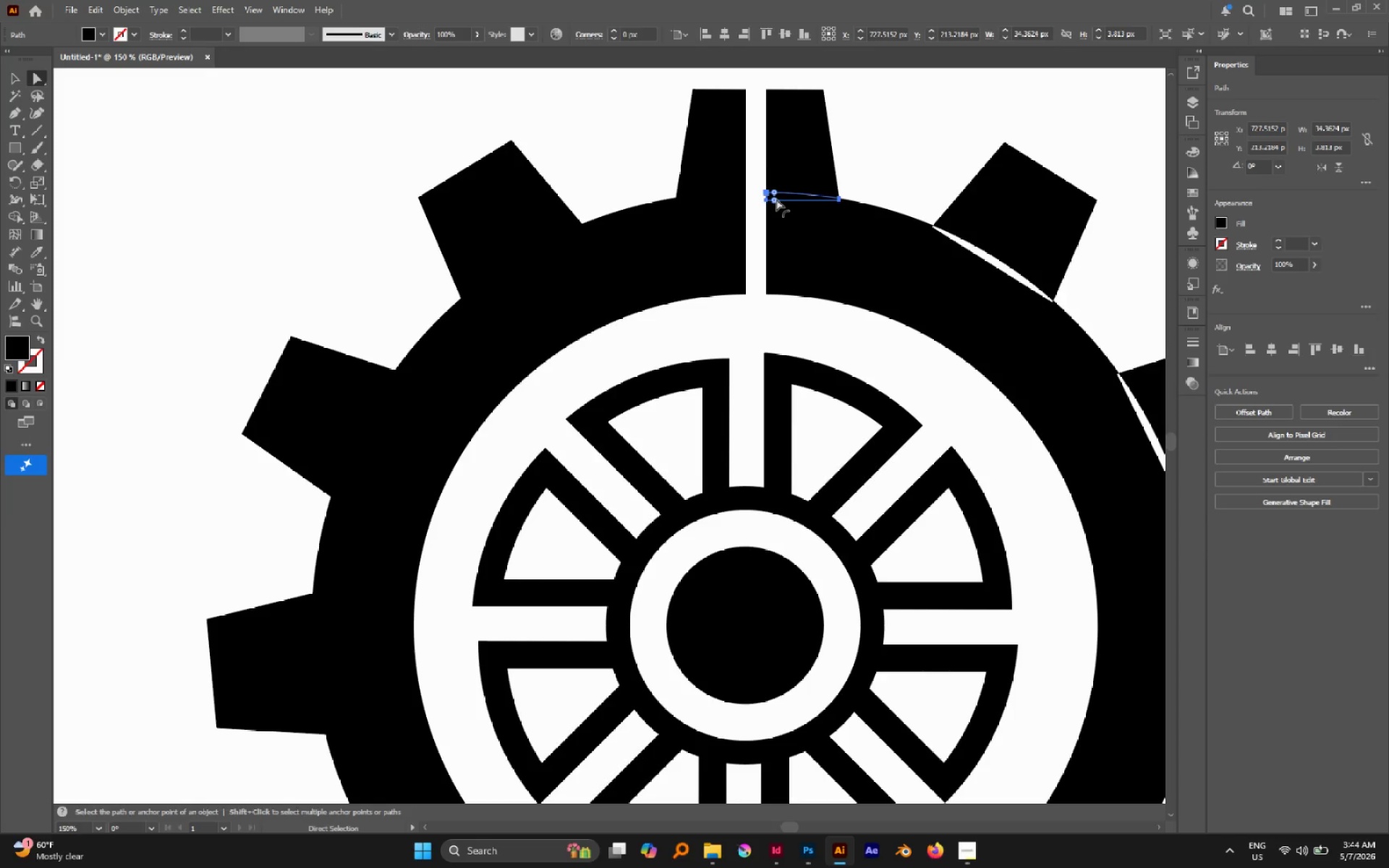 
left_click([833, 176])
 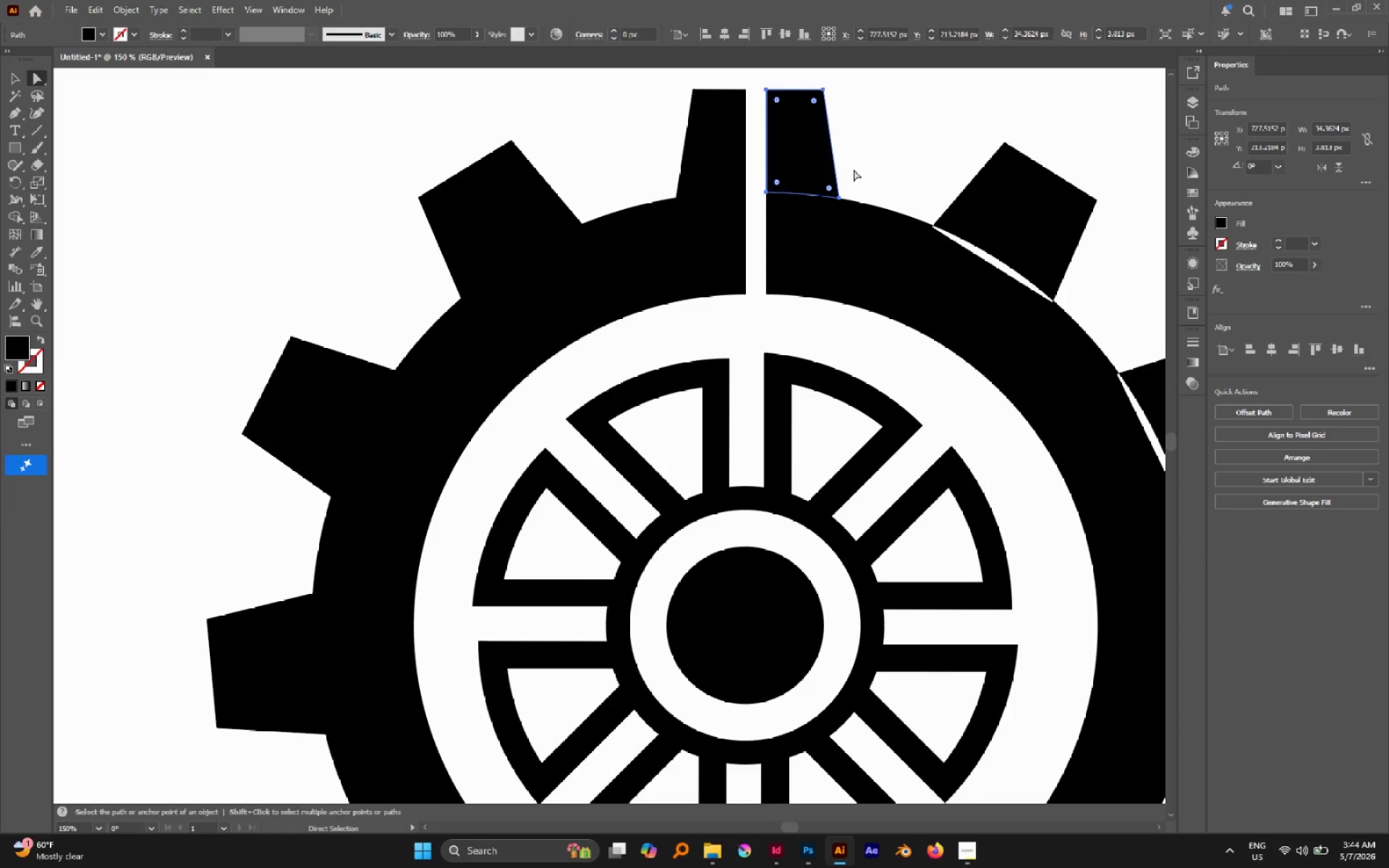 
hold_key(key=AltLeft, duration=0.97)
left_click_drag(start_coordinate=[863, 166], to_coordinate=[790, 251])
 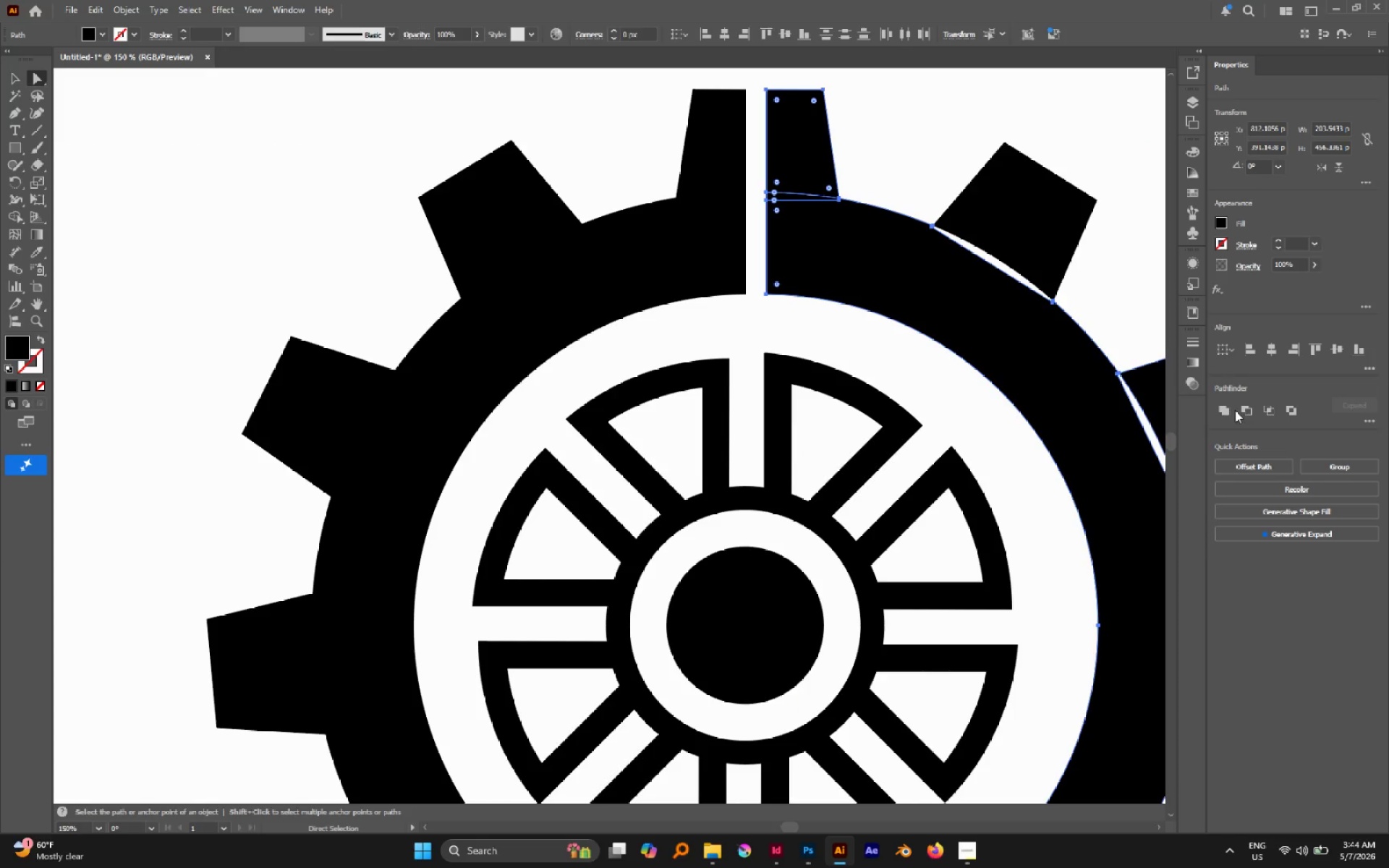 
left_click([1224, 406])
 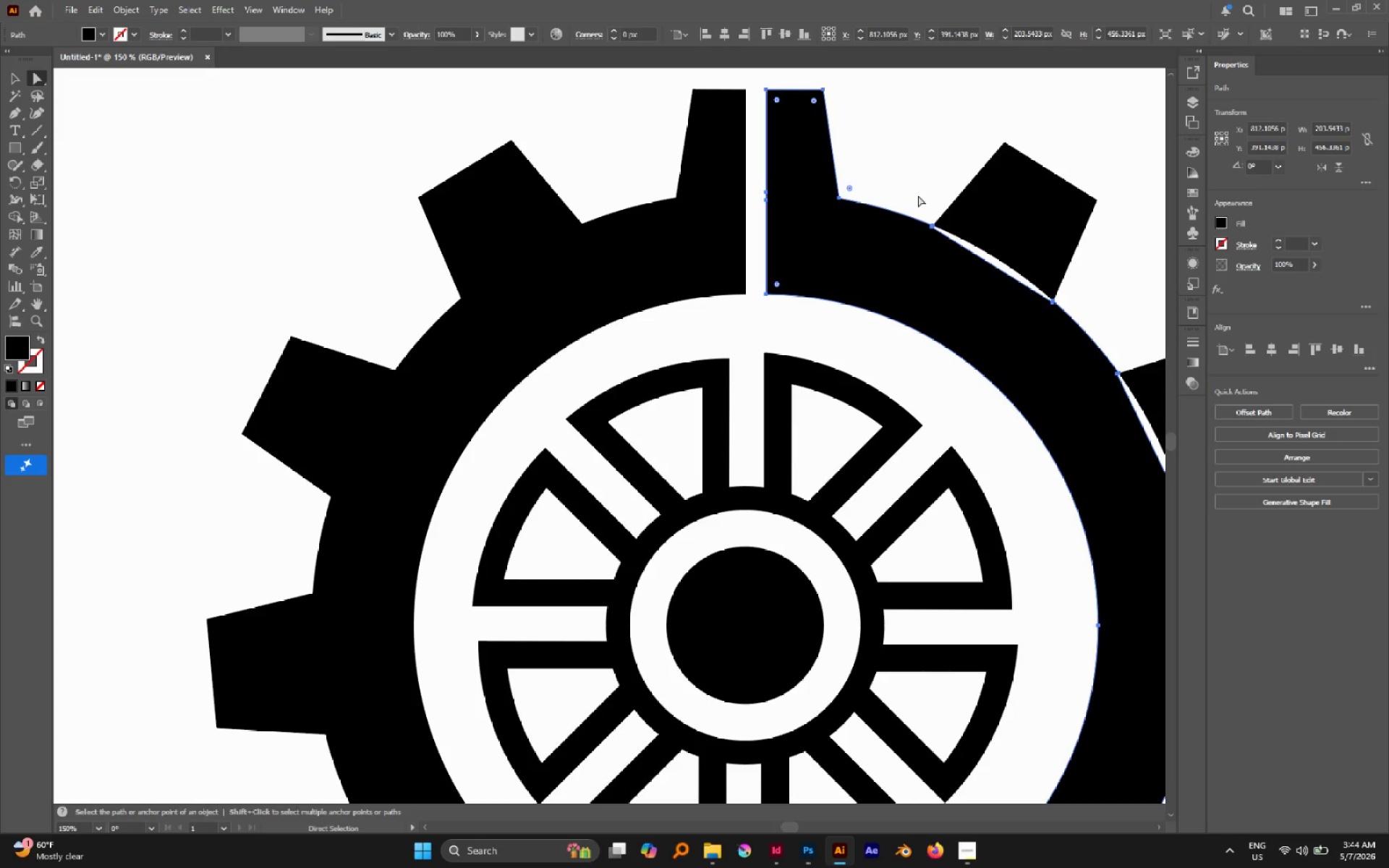 
left_click([909, 189])
 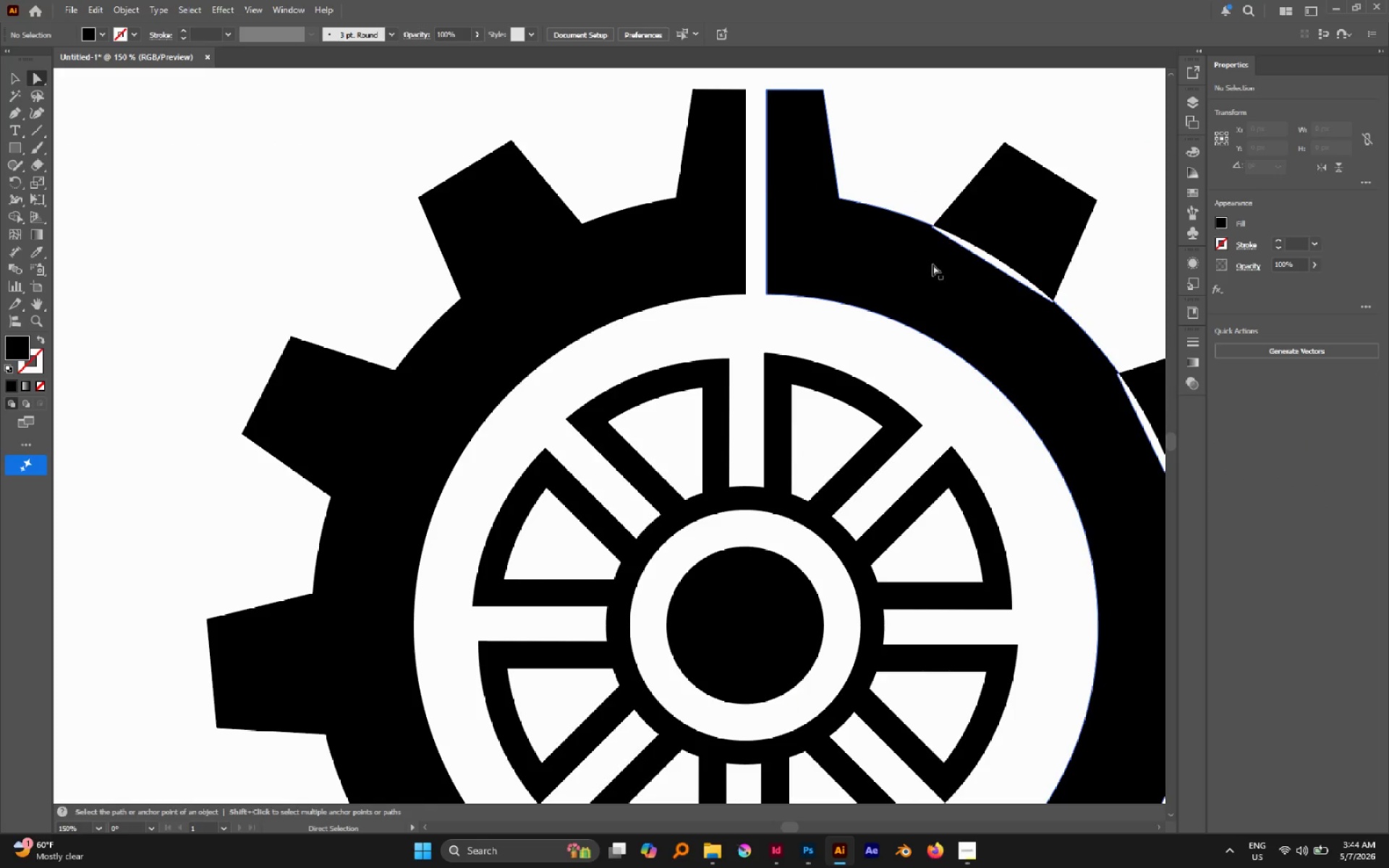 
left_click([933, 265])
 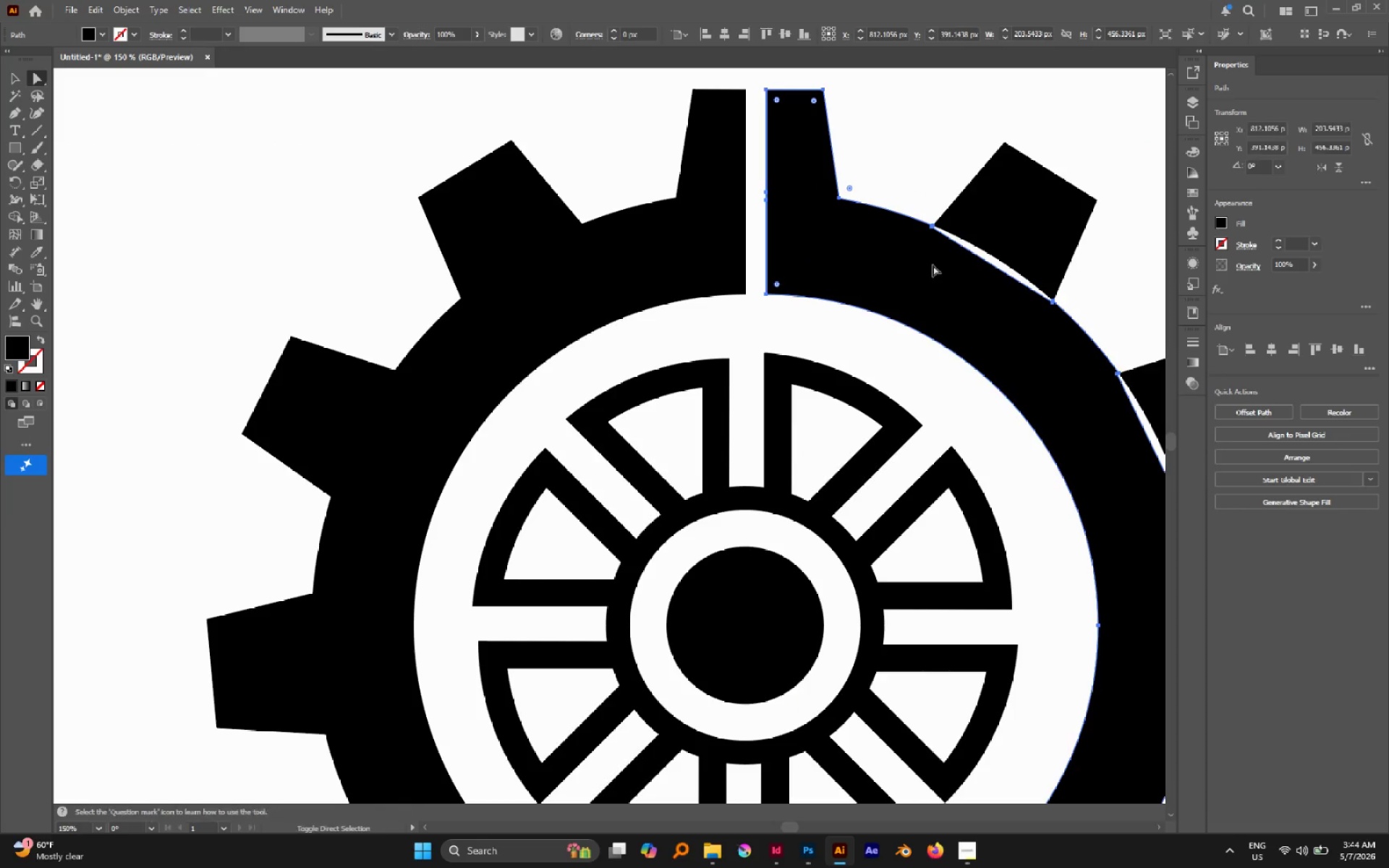 
key(Shift+ArrowLeft)
 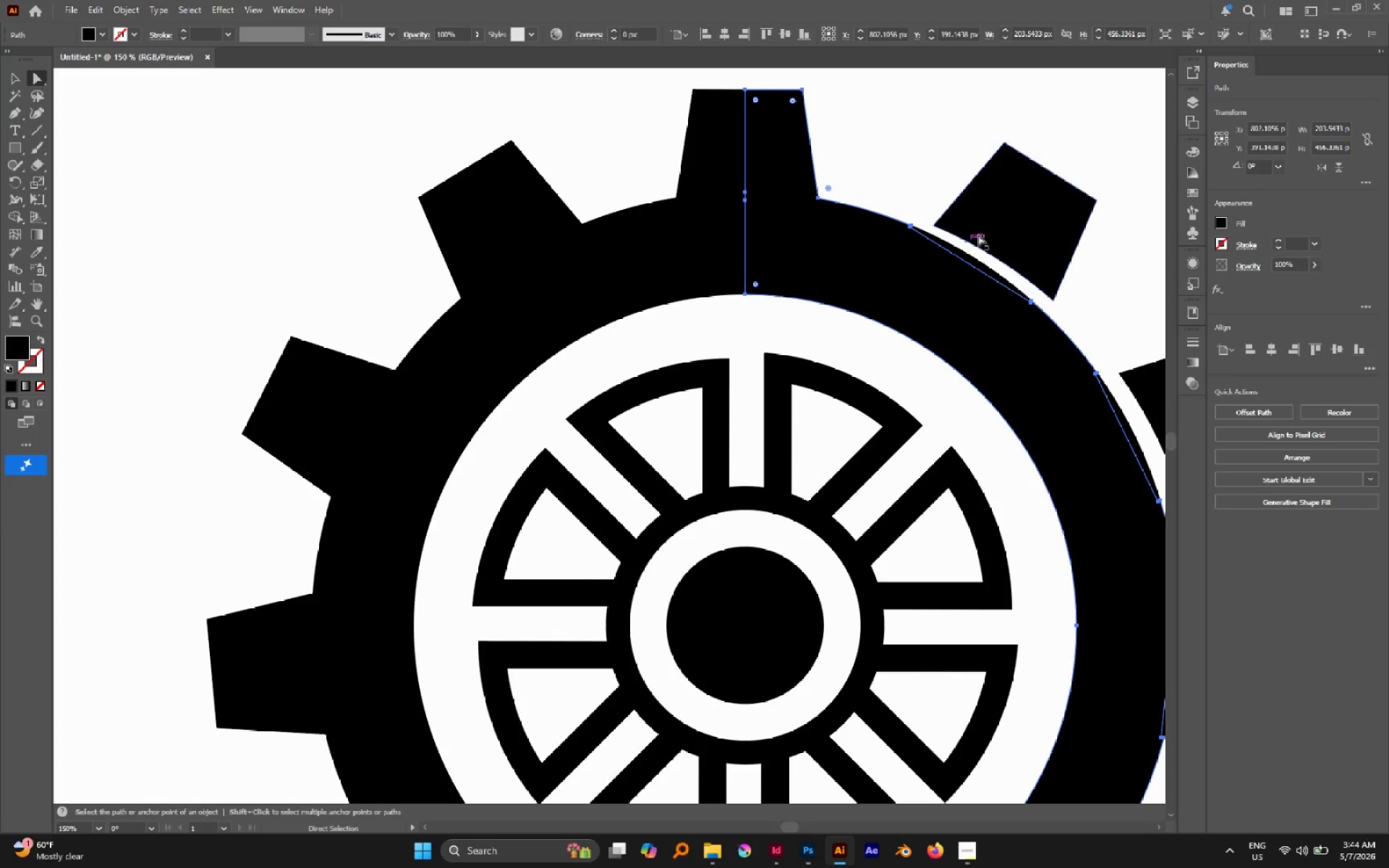 
left_click([1008, 226])
 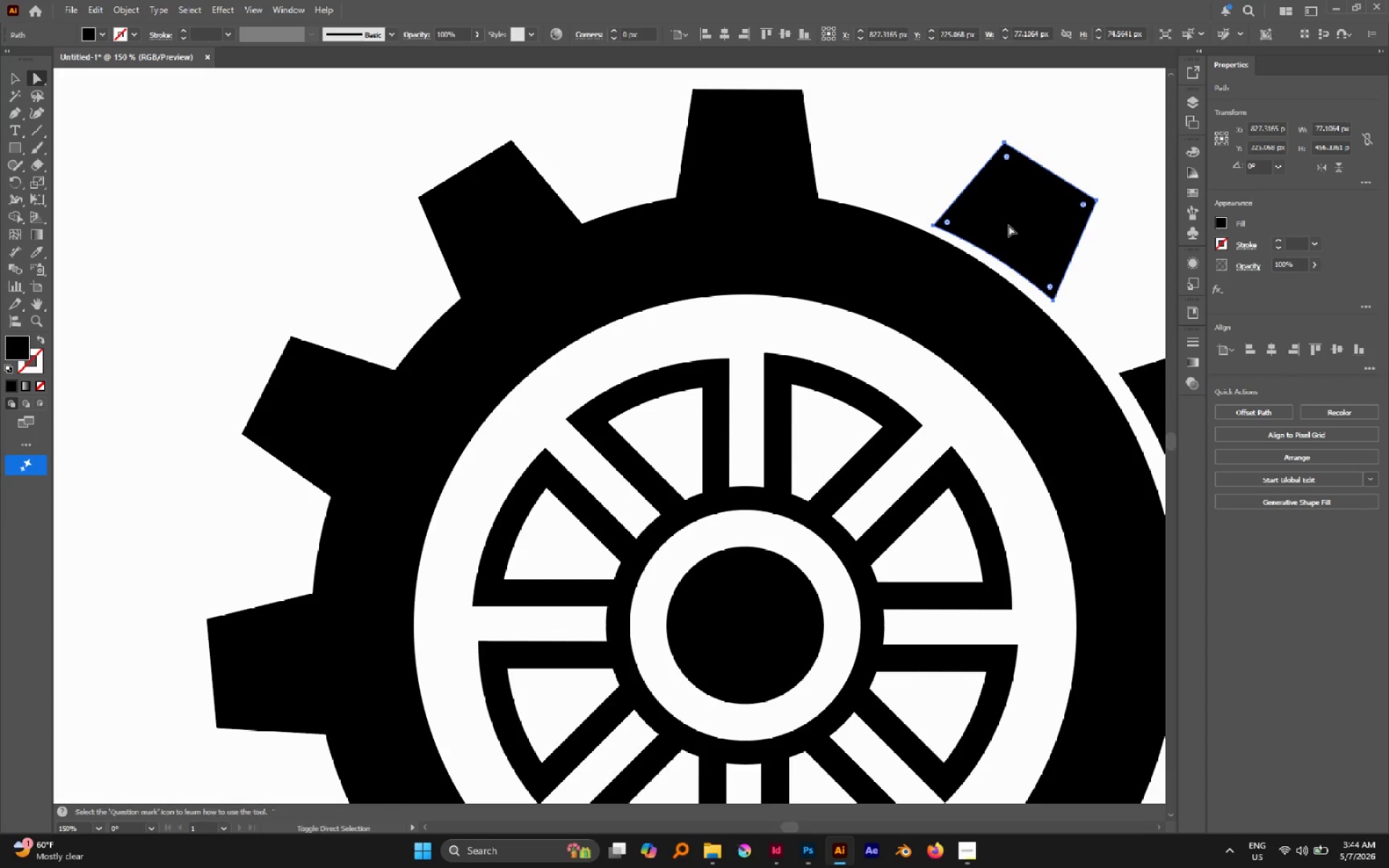 
key(Shift+ArrowLeft)
 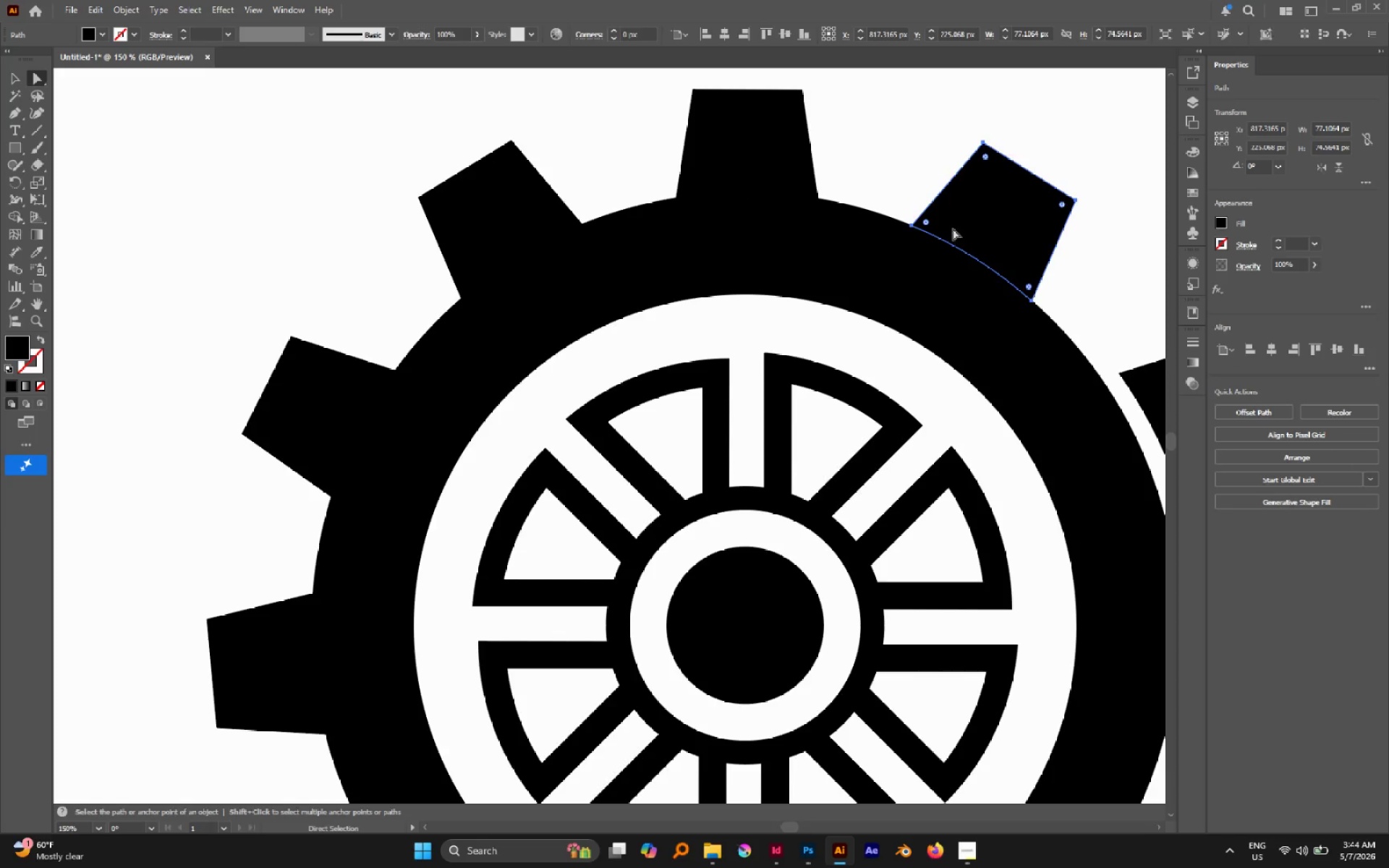 
hold_key(key=AltLeft, duration=0.7)
left_click_drag(start_coordinate=[906, 185], to_coordinate=[1053, 299])
 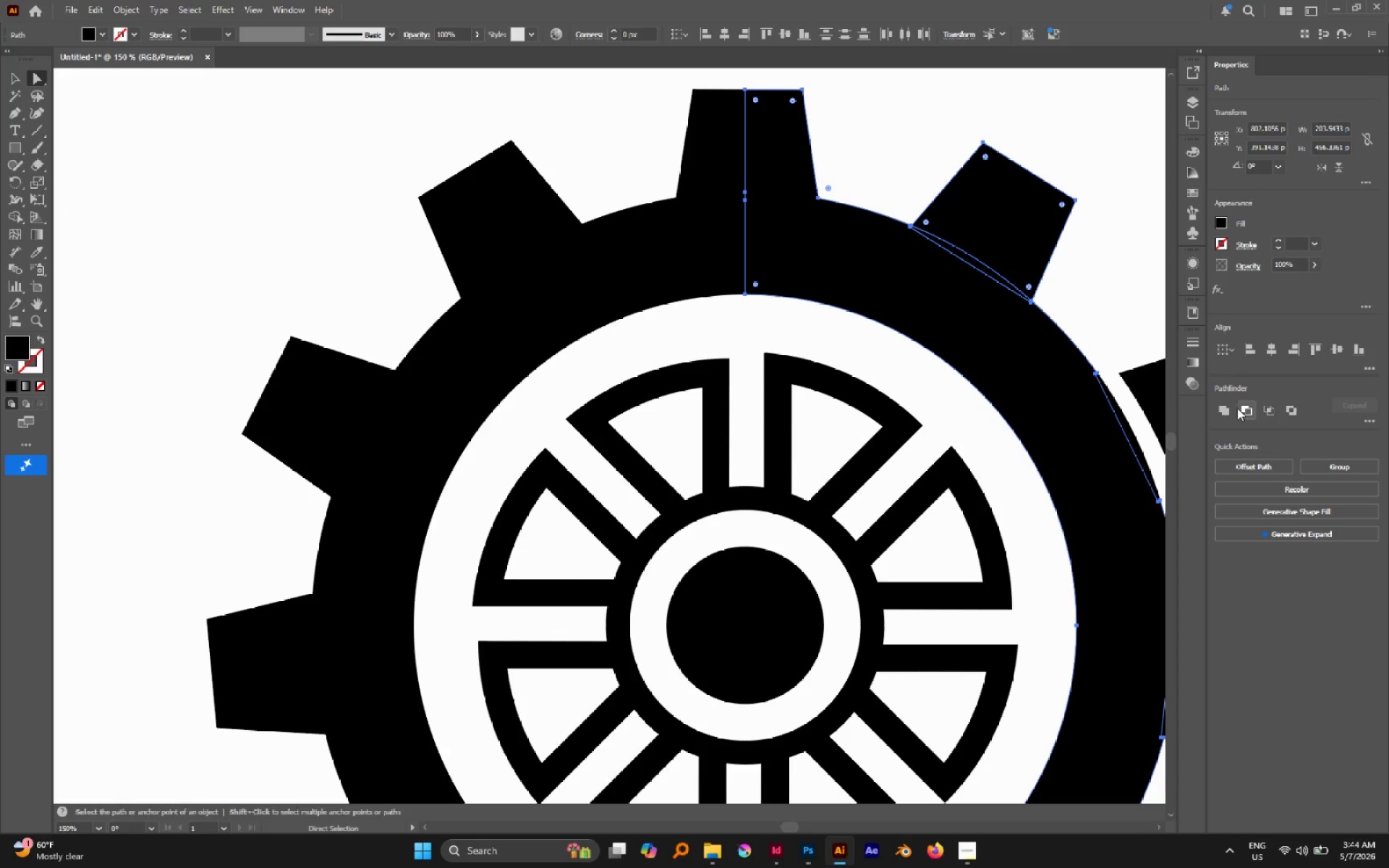 
left_click([1228, 408])
 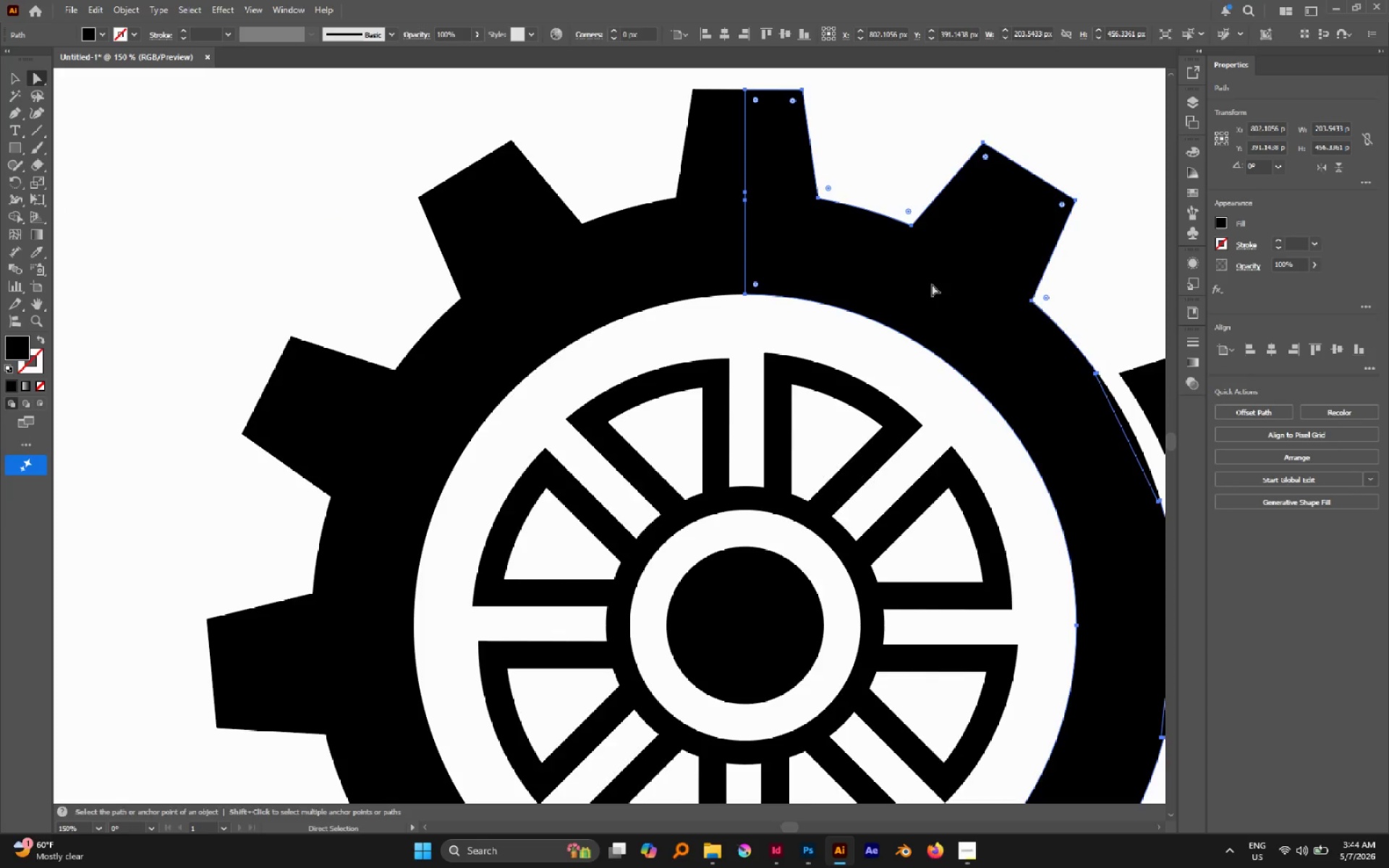 
hold_key(key=AltLeft, duration=0.5)
scroll: coordinate [917, 276], scroll_direction: down, amount: 2.0
 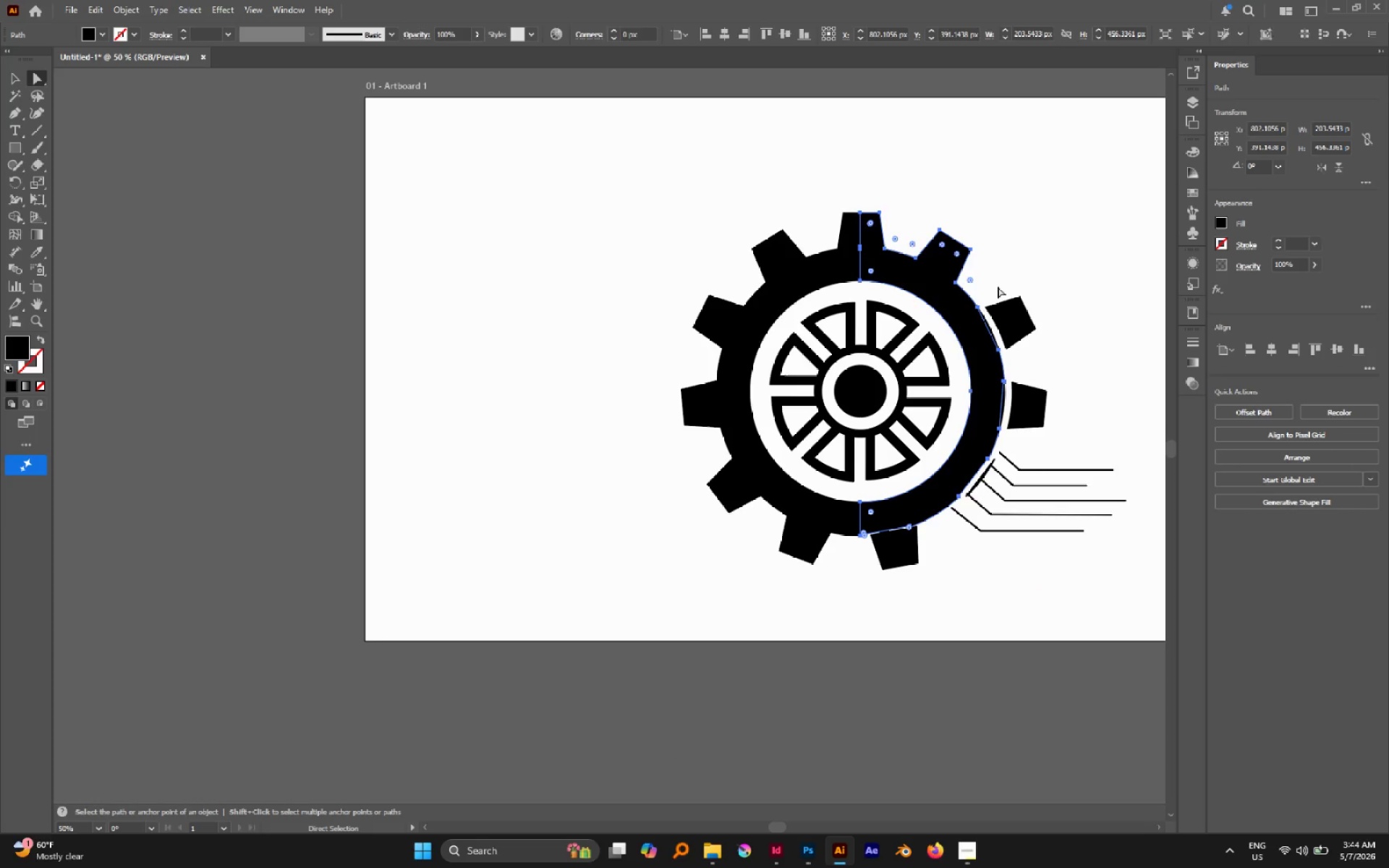 
left_click([996, 281])
 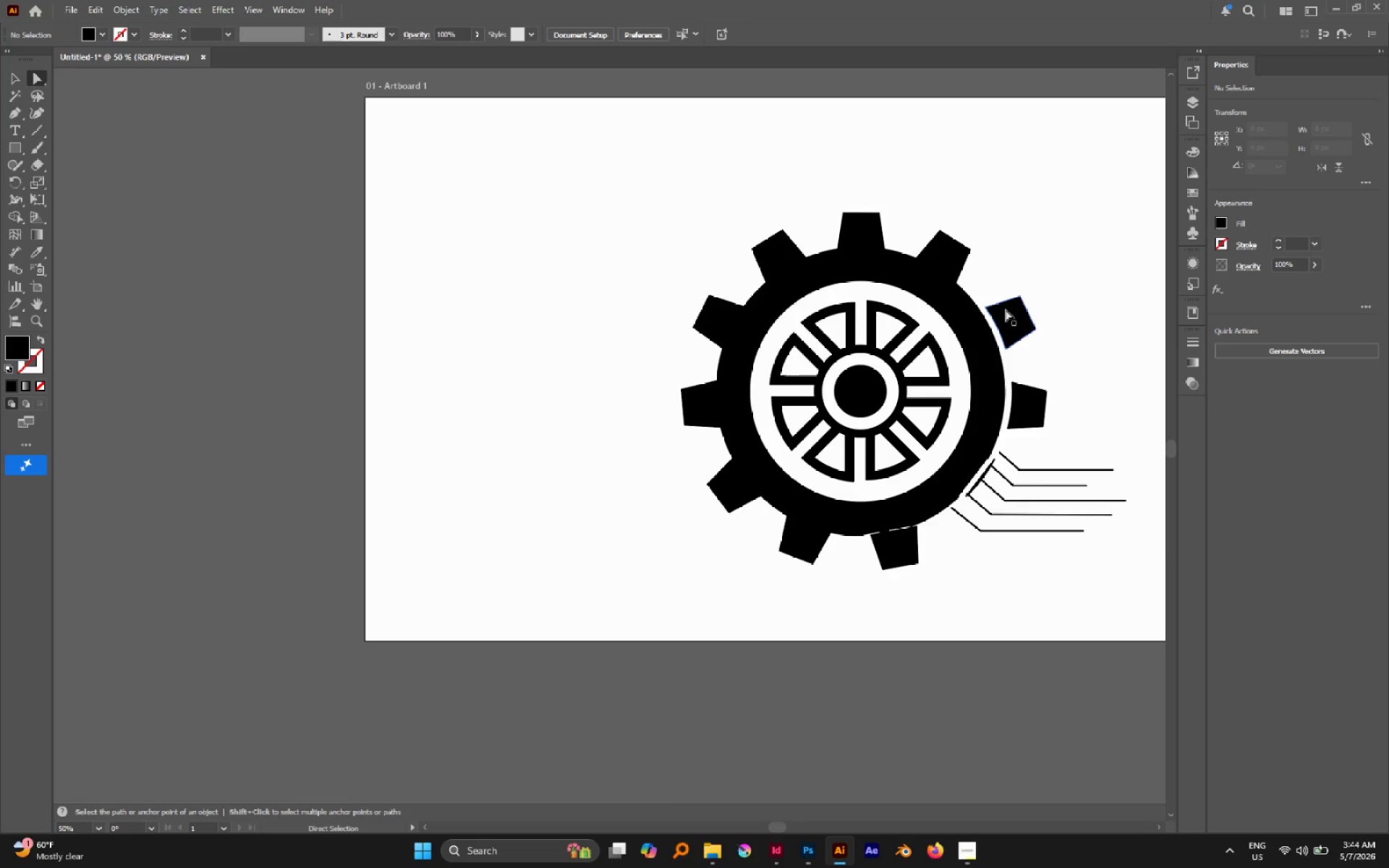 
hold_key(key=AltLeft, duration=0.36)
scroll: coordinate [1006, 310], scroll_direction: up, amount: 1.0
 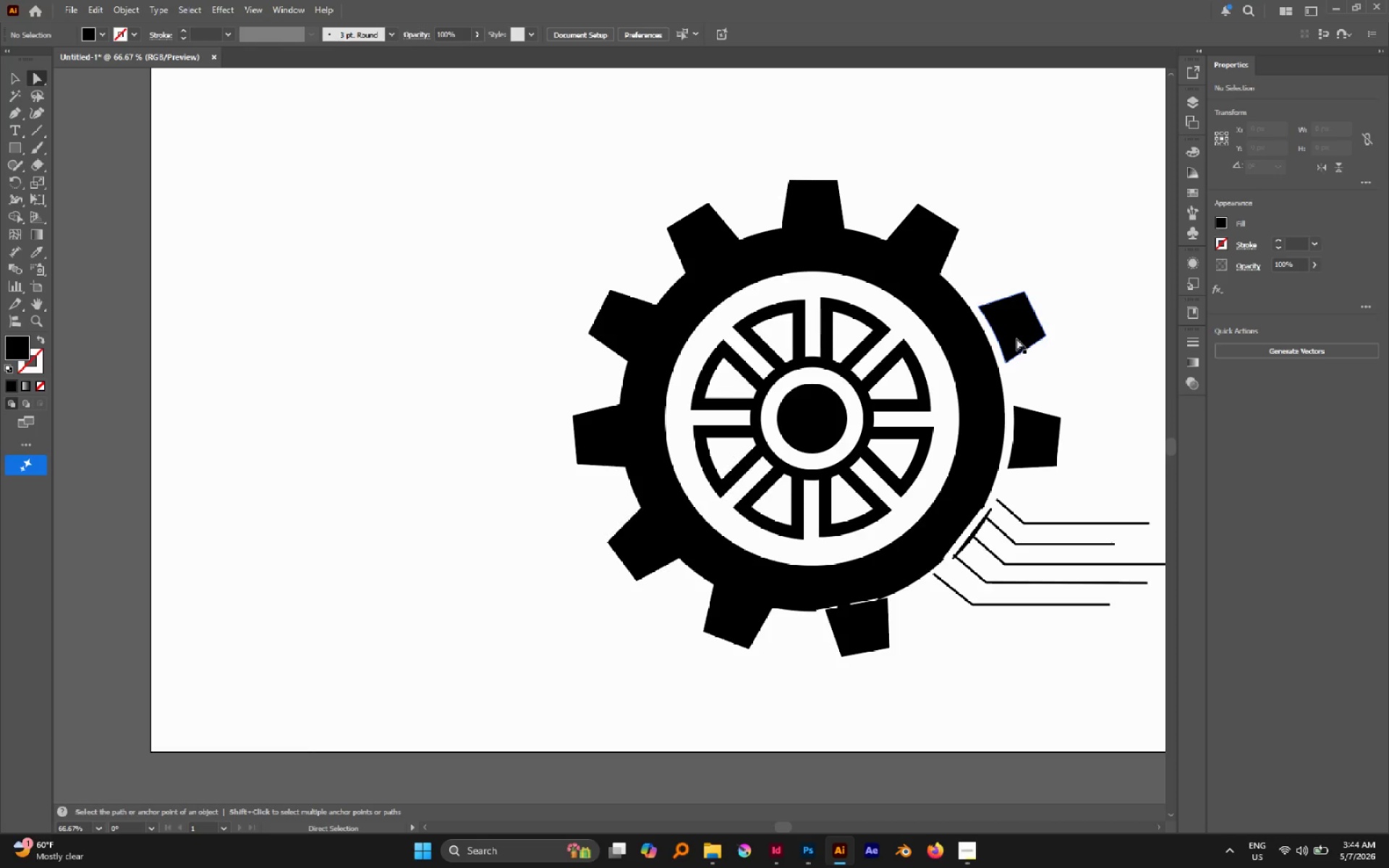 
left_click([1016, 339])
 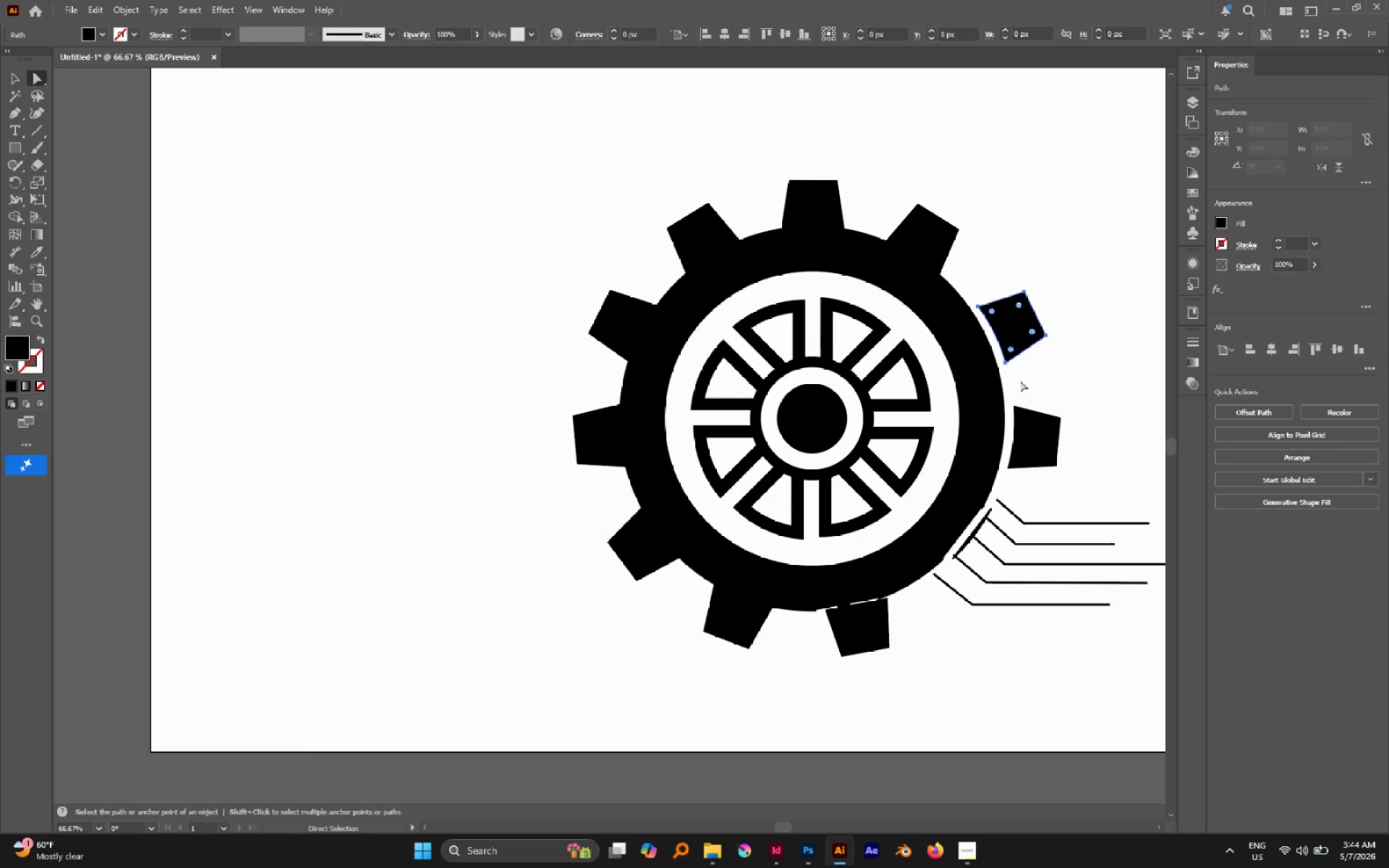 
hold_key(key=ShiftLeft, duration=1.12)
left_click([1029, 444])
 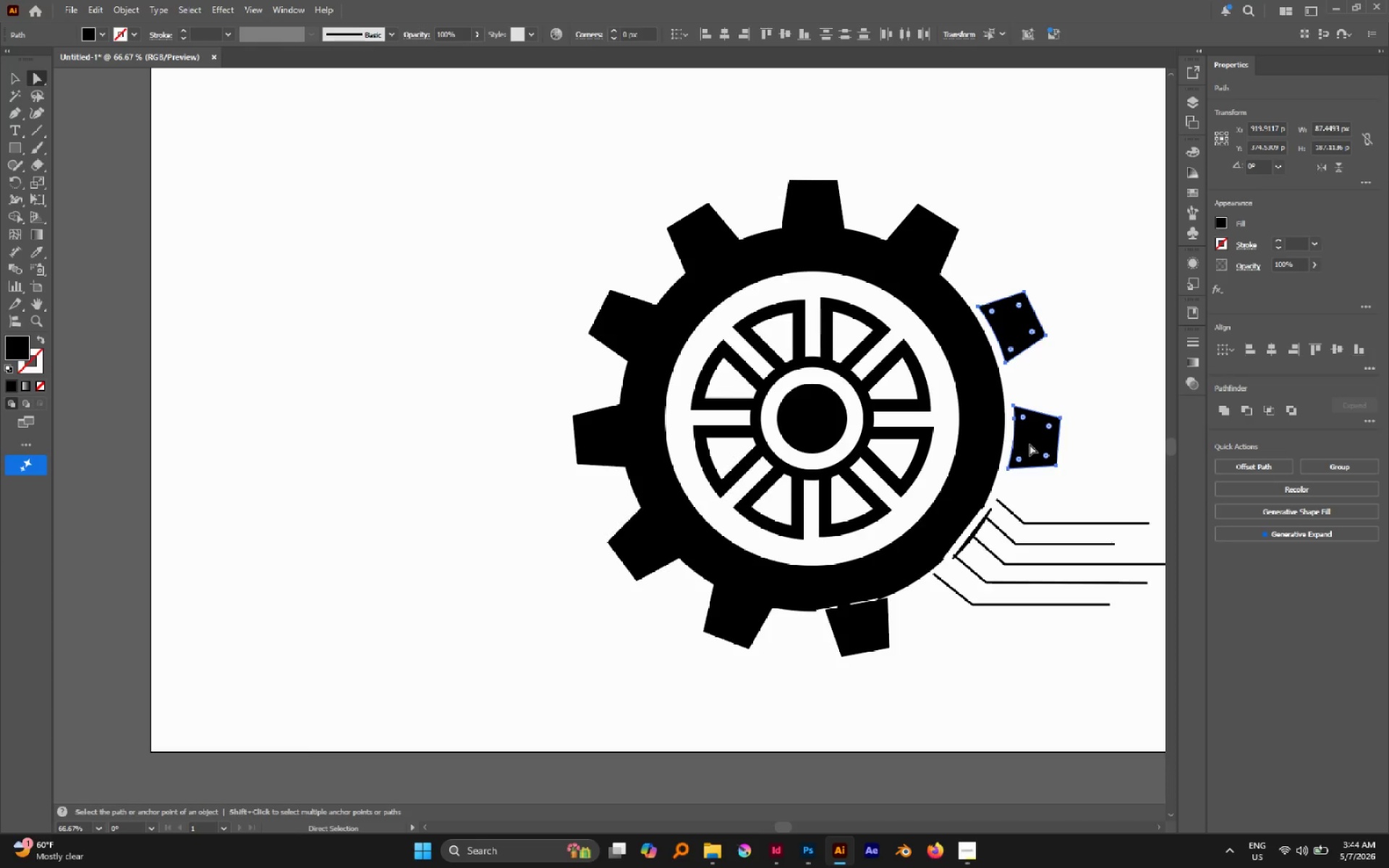 
key(Shift+ArrowLeft)
 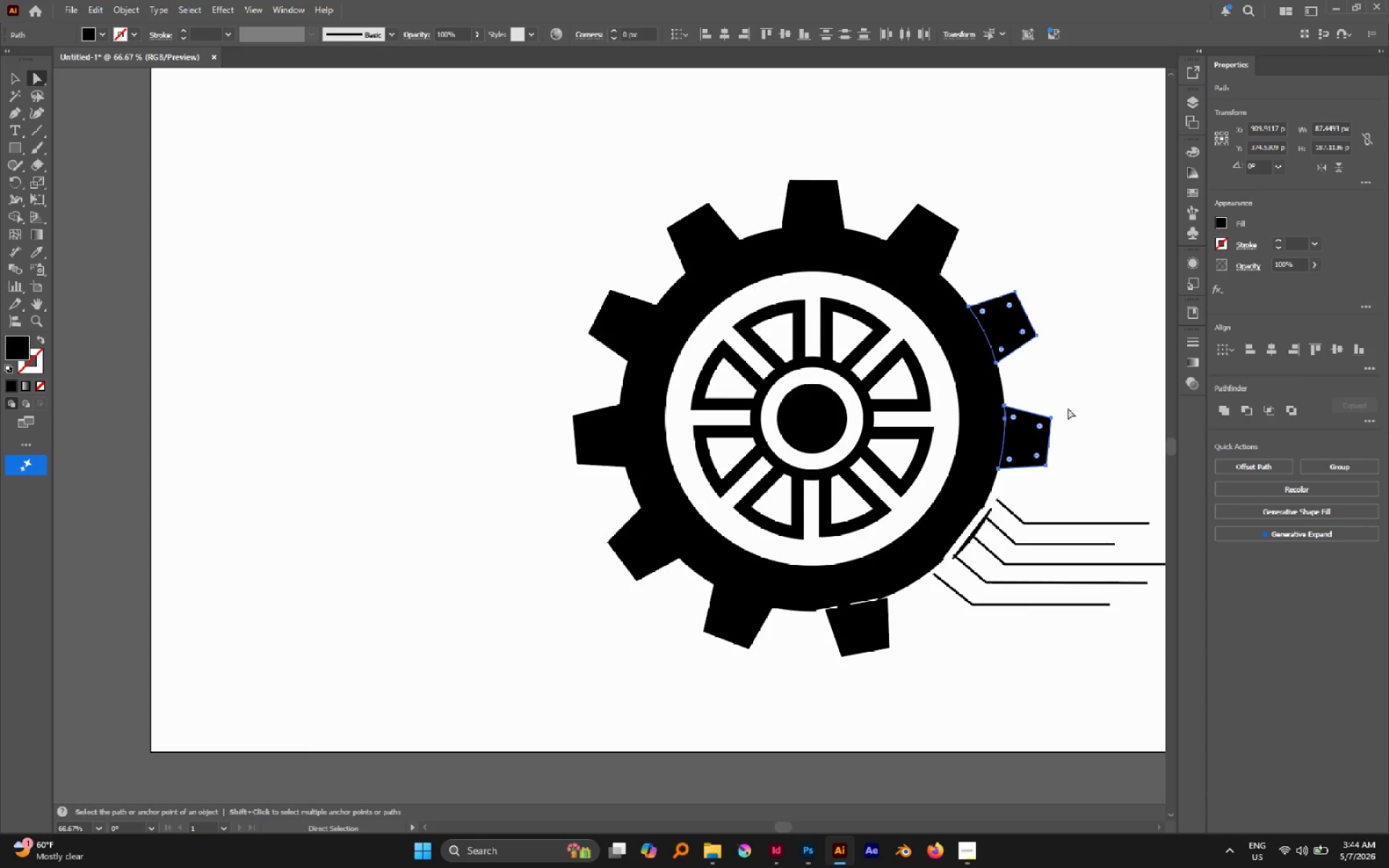 
left_click([1079, 357])
 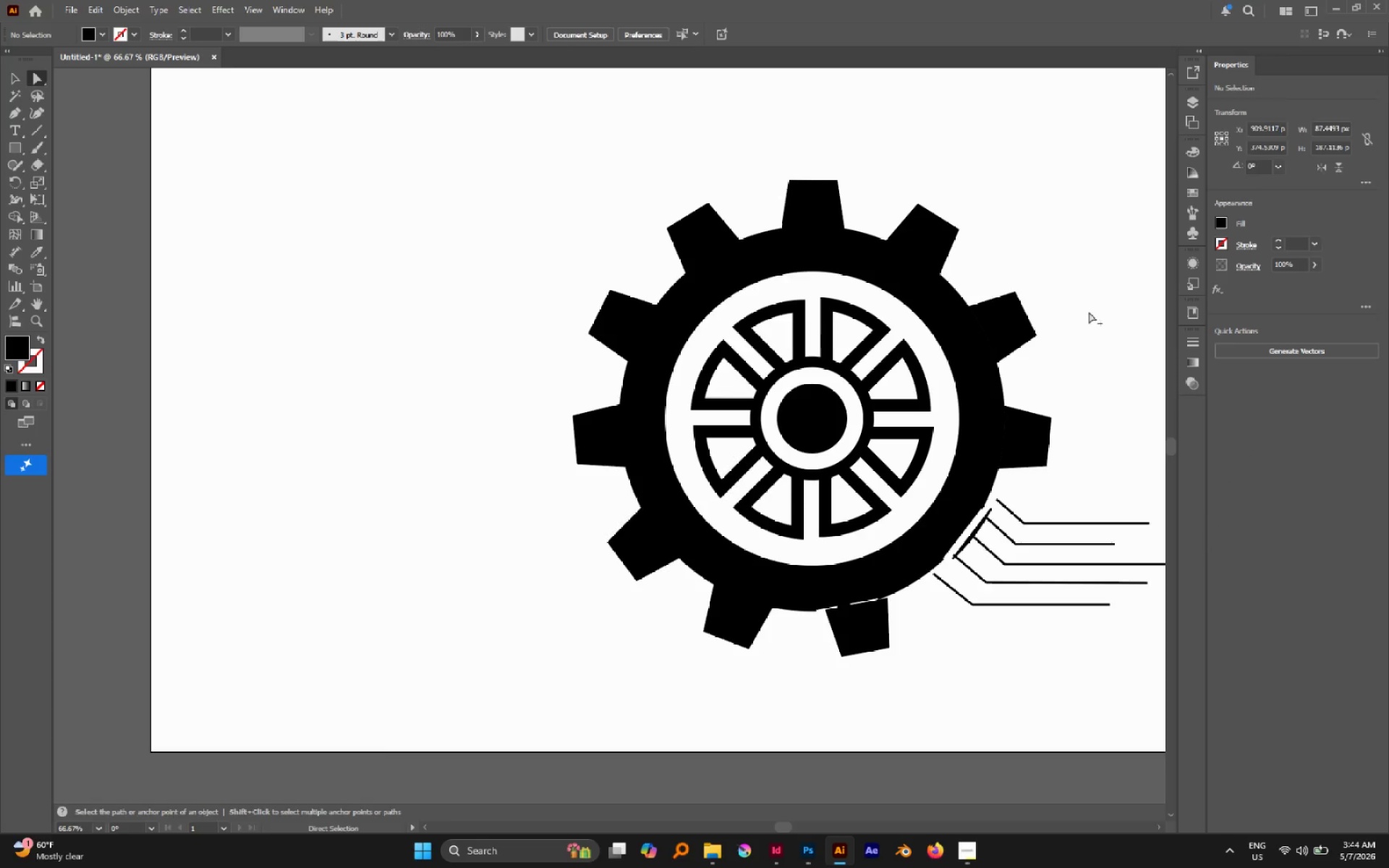 
hold_key(key=AltLeft, duration=1.2)
left_click_drag(start_coordinate=[1095, 286], to_coordinate=[972, 456])
 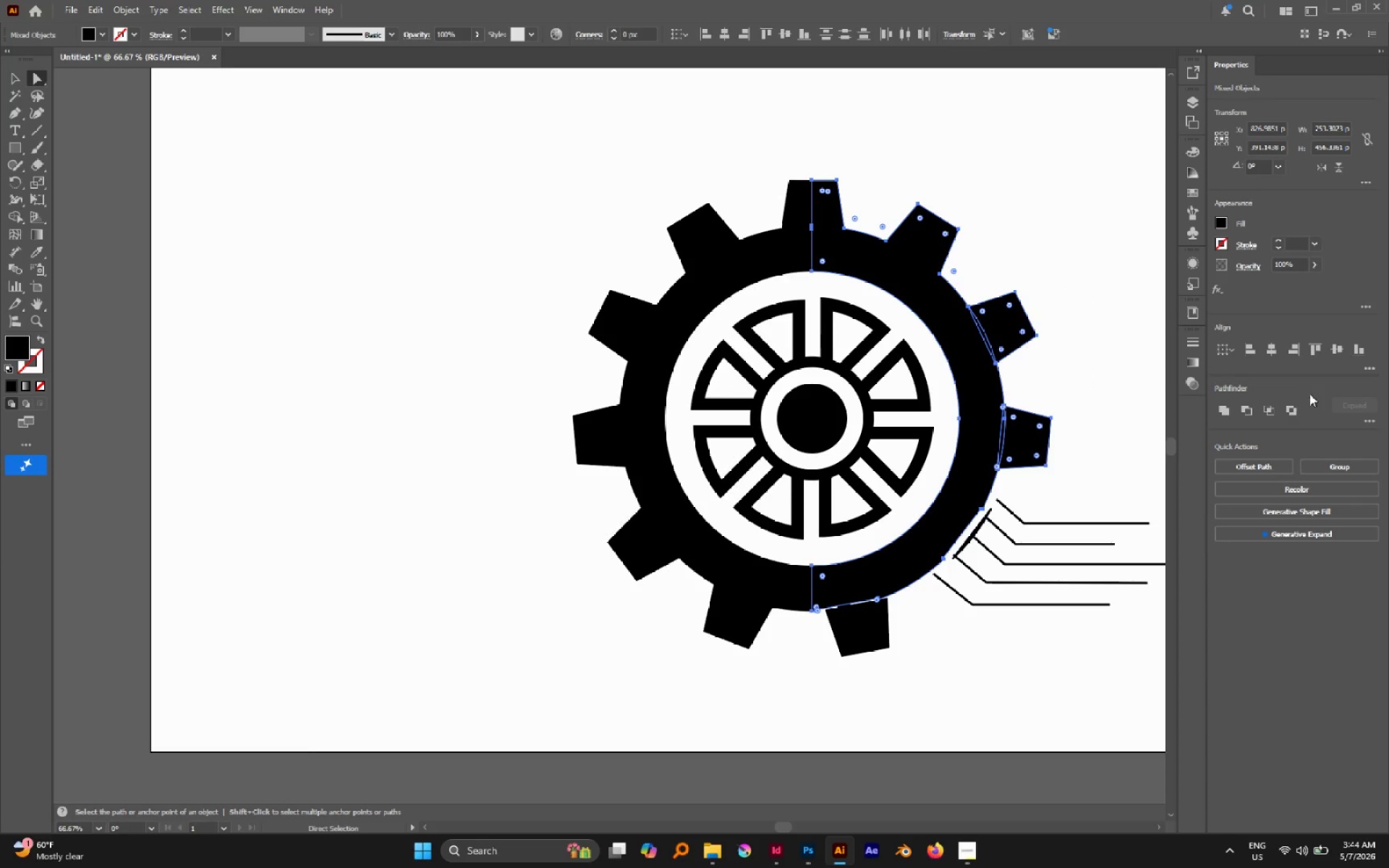 
left_click([1226, 414])
 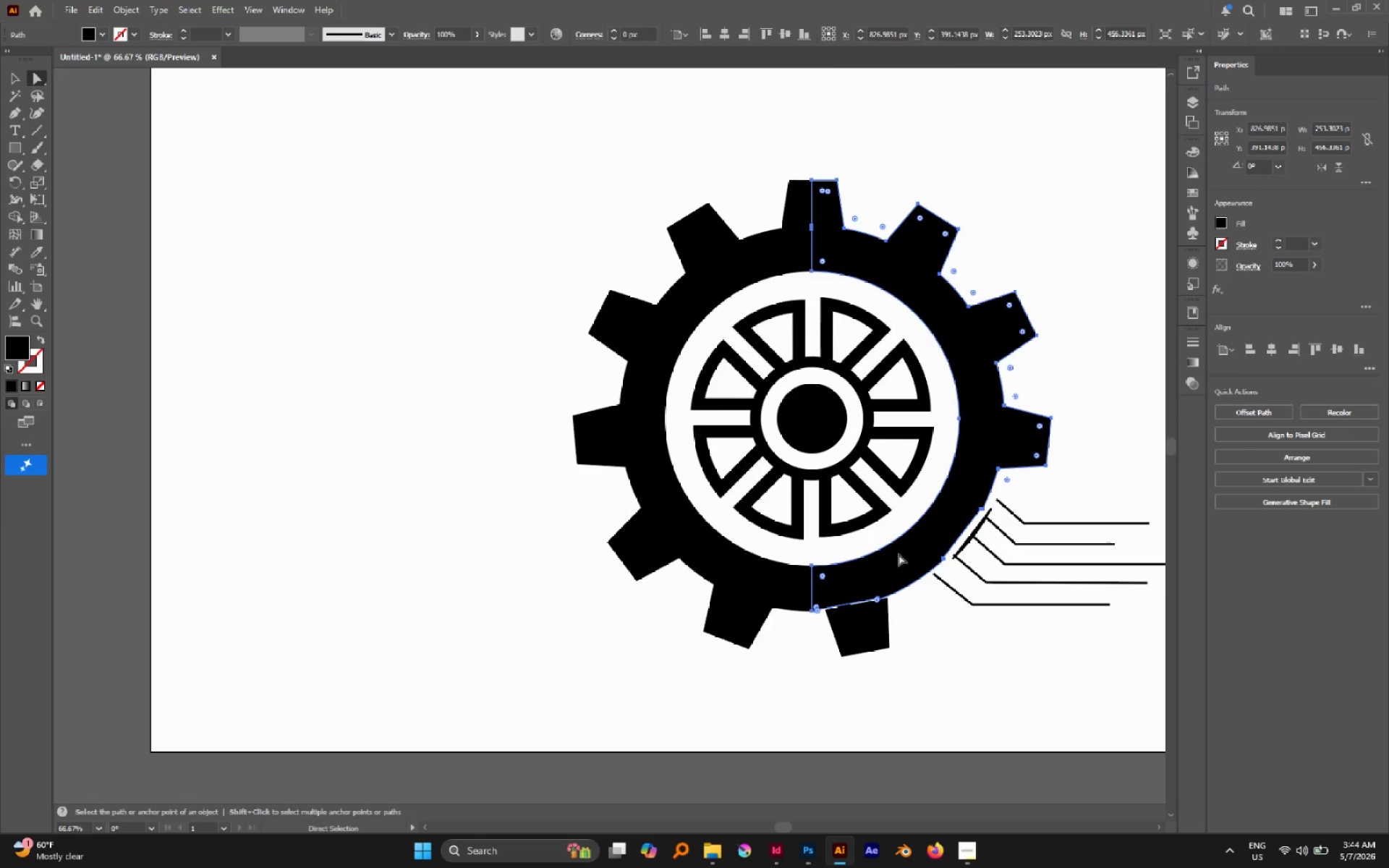 
hold_key(key=AltLeft, duration=0.39)
scroll: coordinate [967, 562], scroll_direction: up, amount: 3.0
 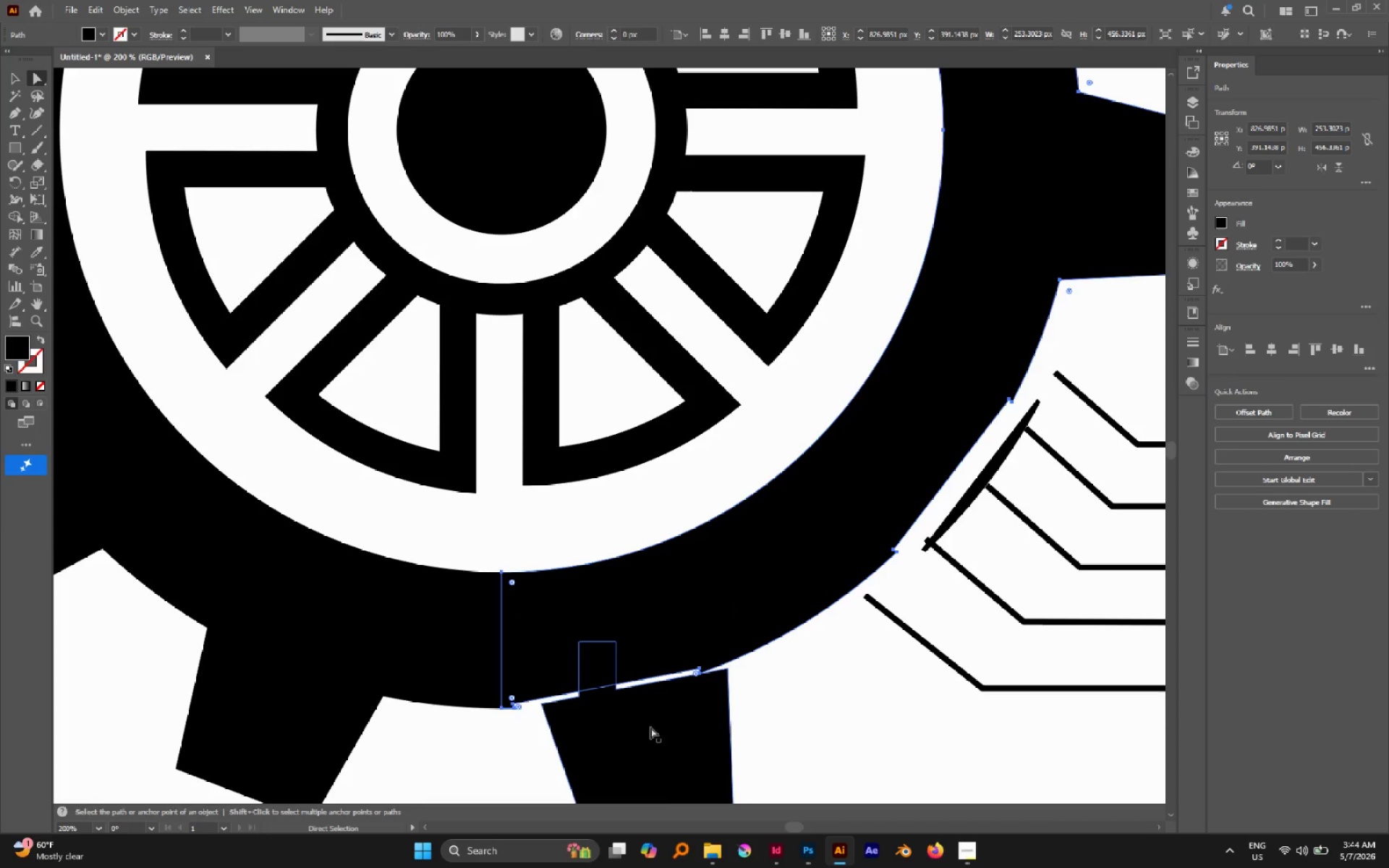 
scroll: coordinate [763, 738], scroll_direction: down, amount: 4.0
 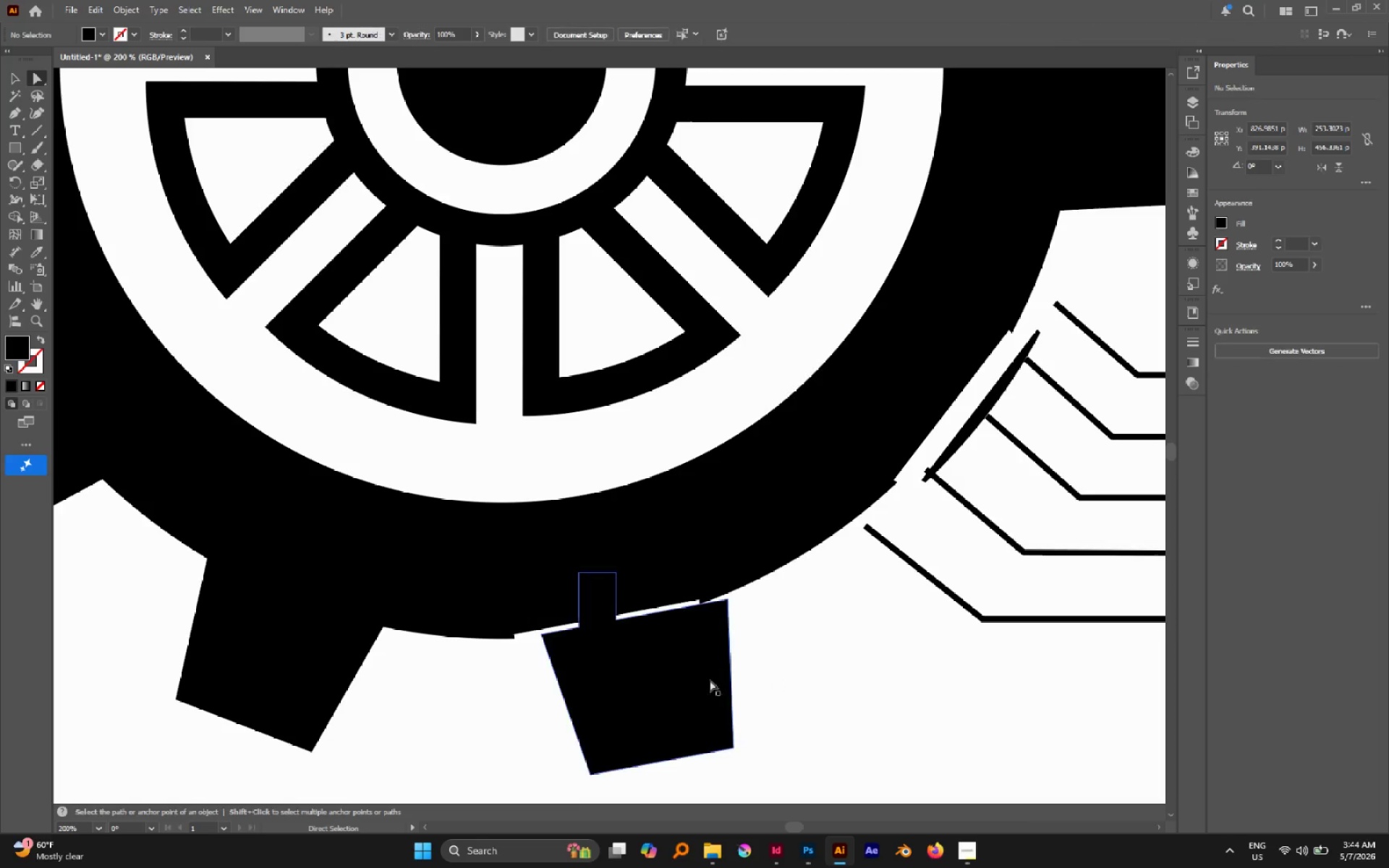 
double_click([690, 680])
 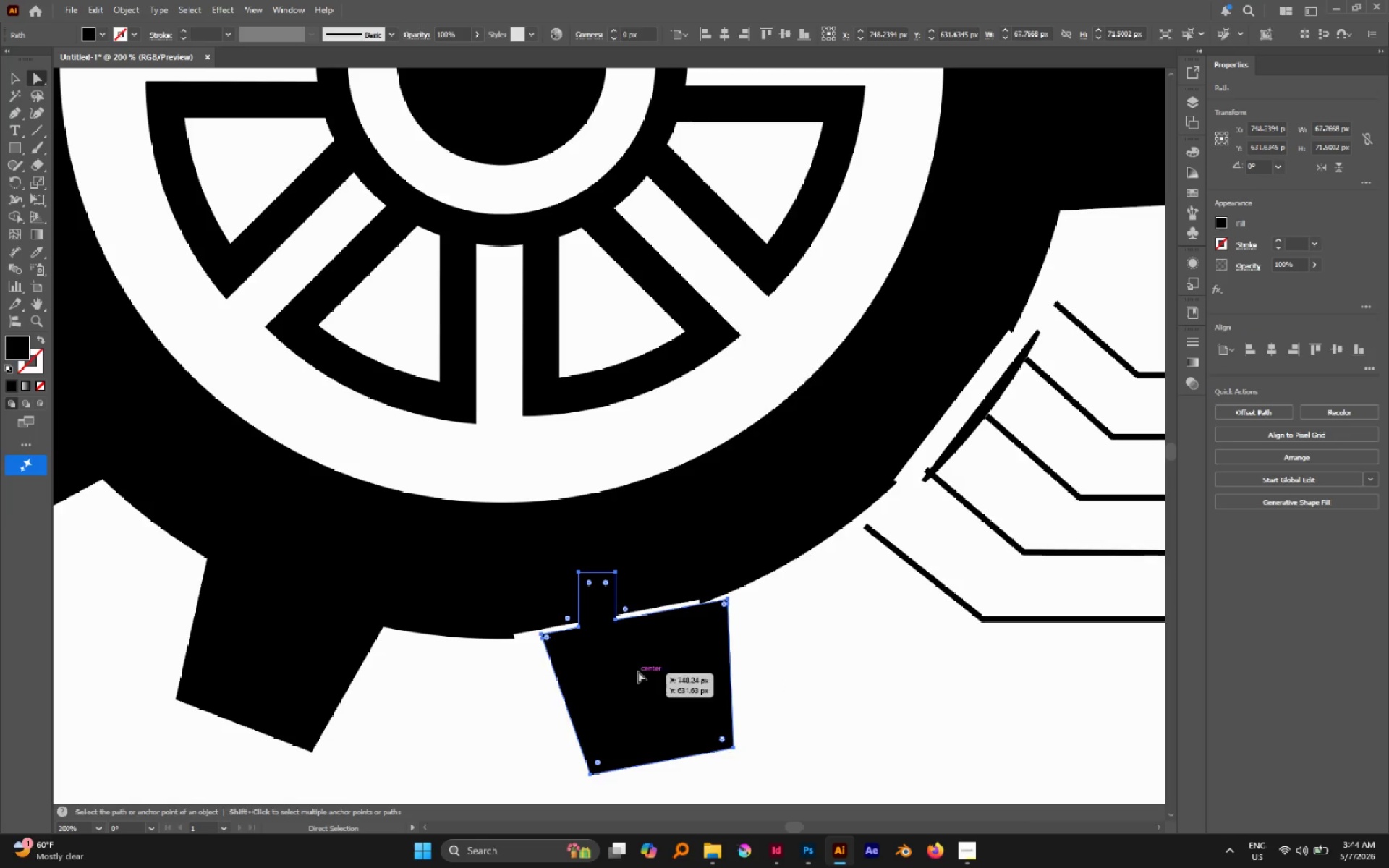 
key(Shift+ArrowLeft)
 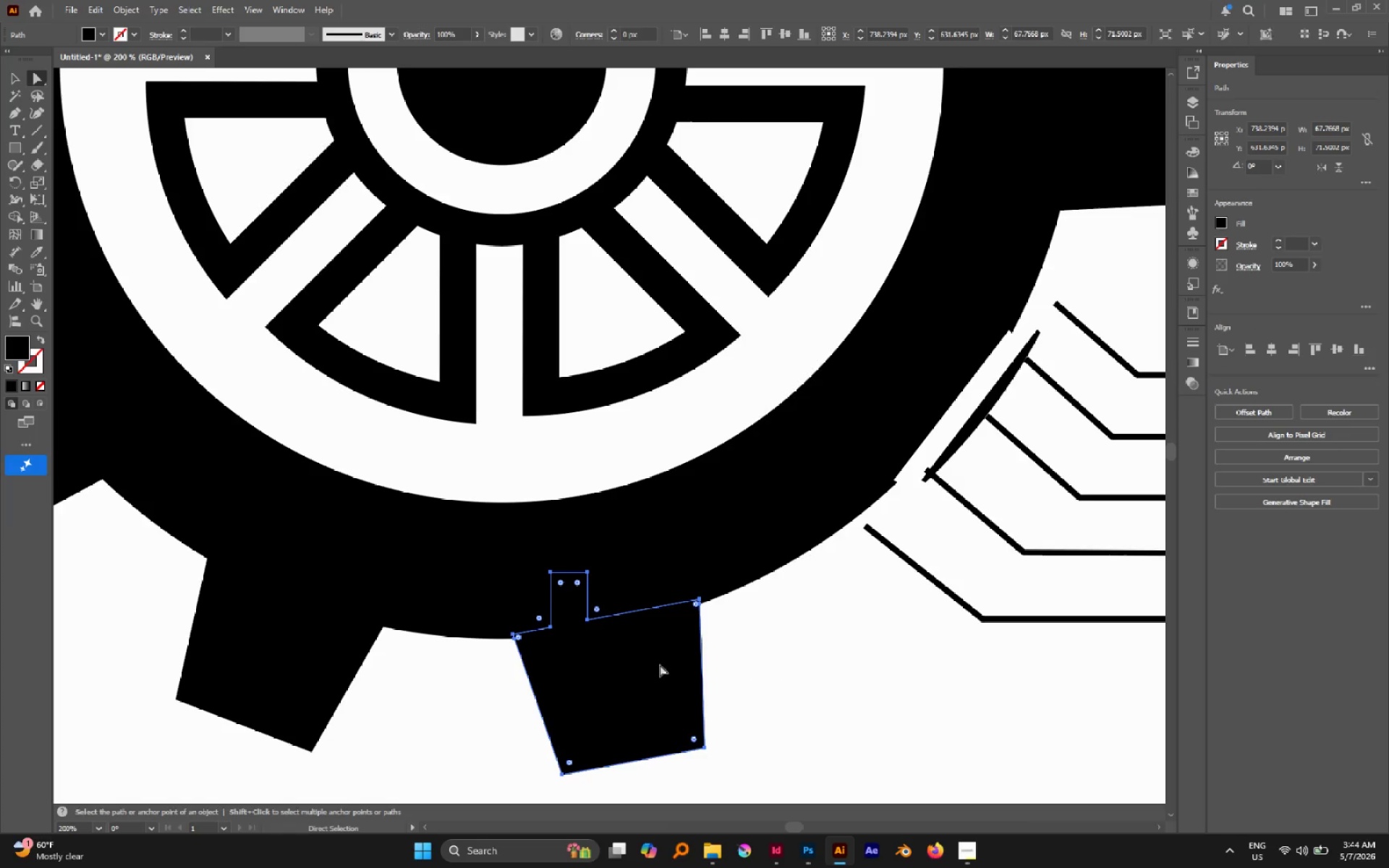 
hold_key(key=ShiftLeft, duration=0.58)
left_click([730, 562])
 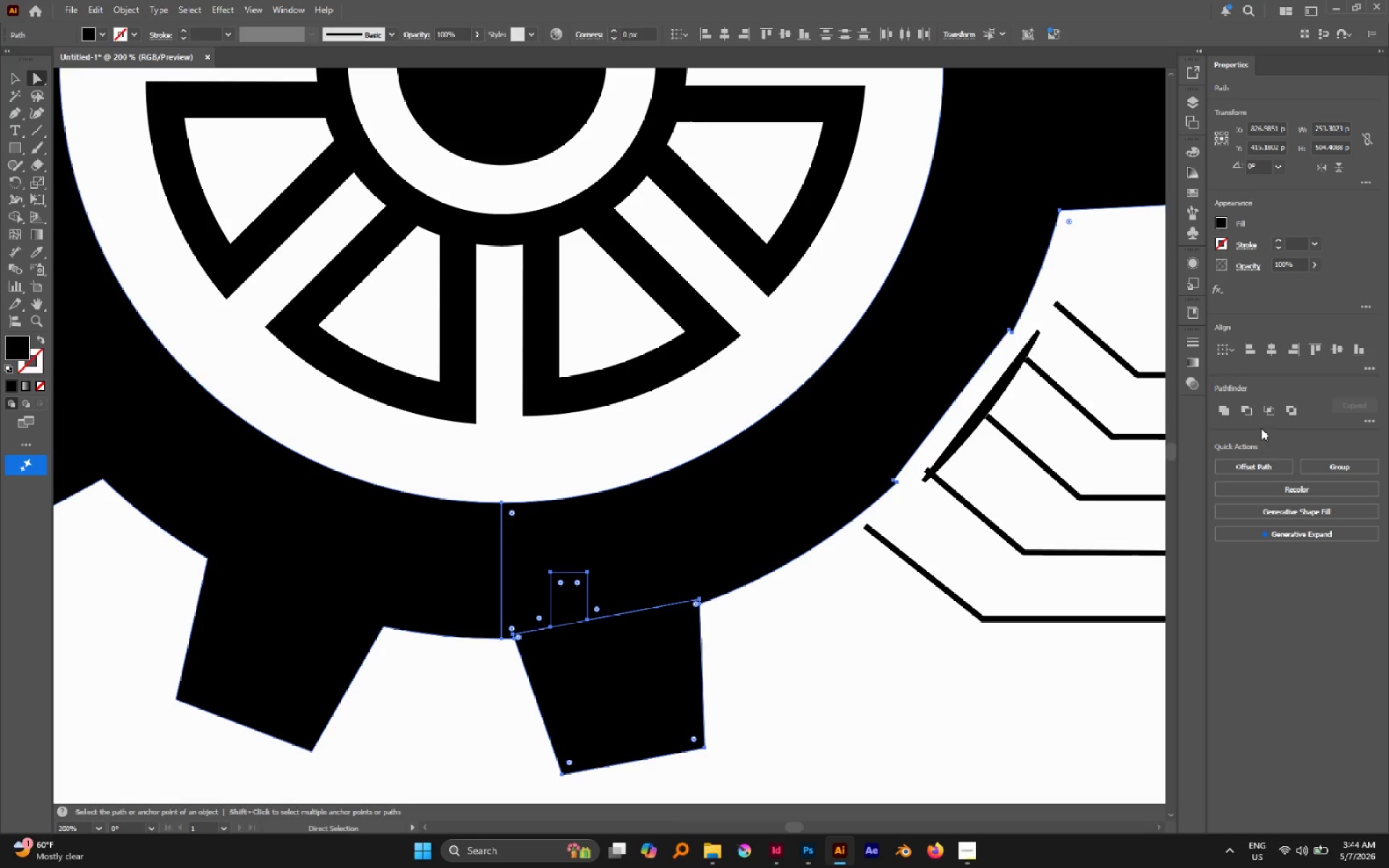 
left_click([1221, 413])
 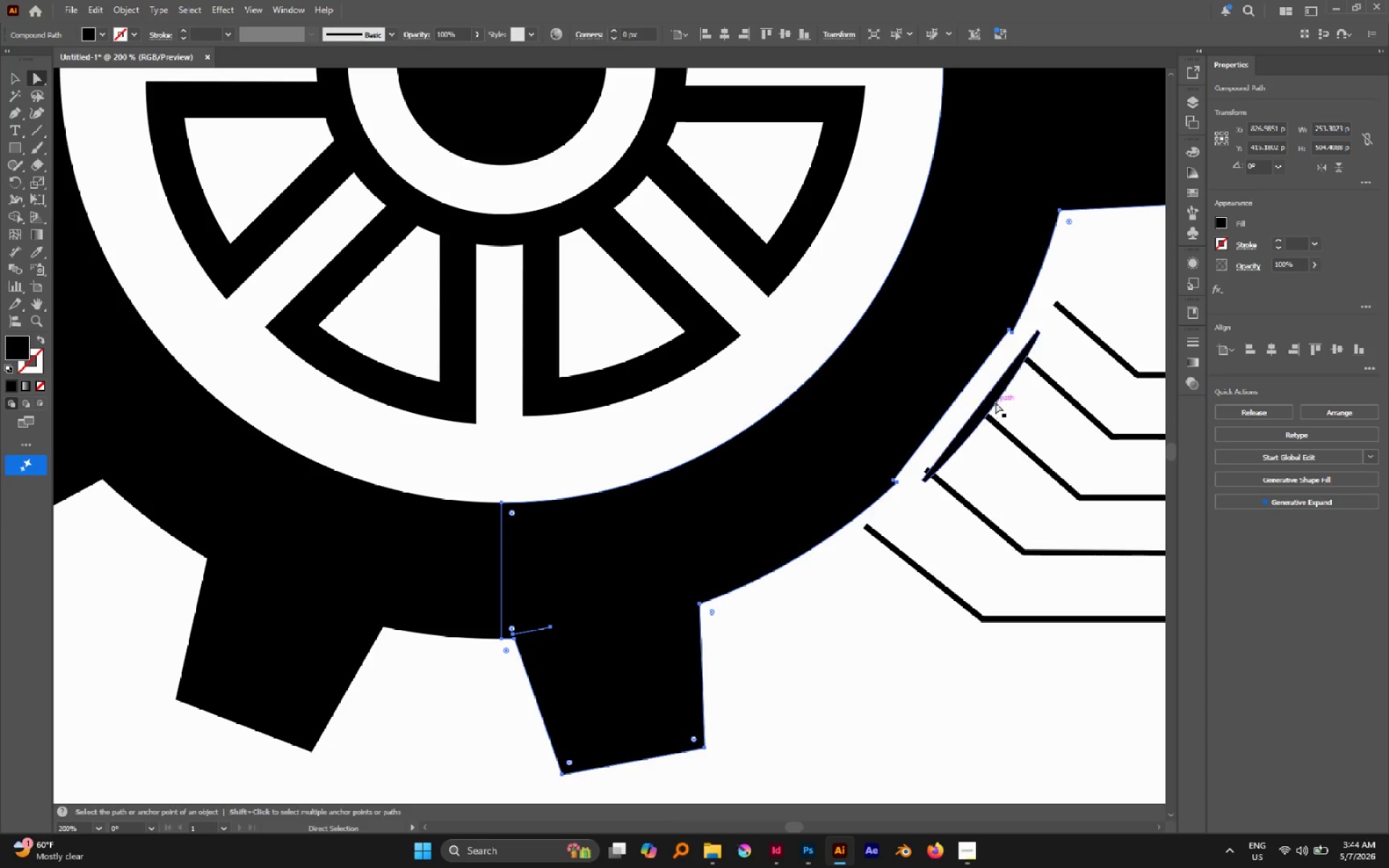 
left_click([995, 399])
 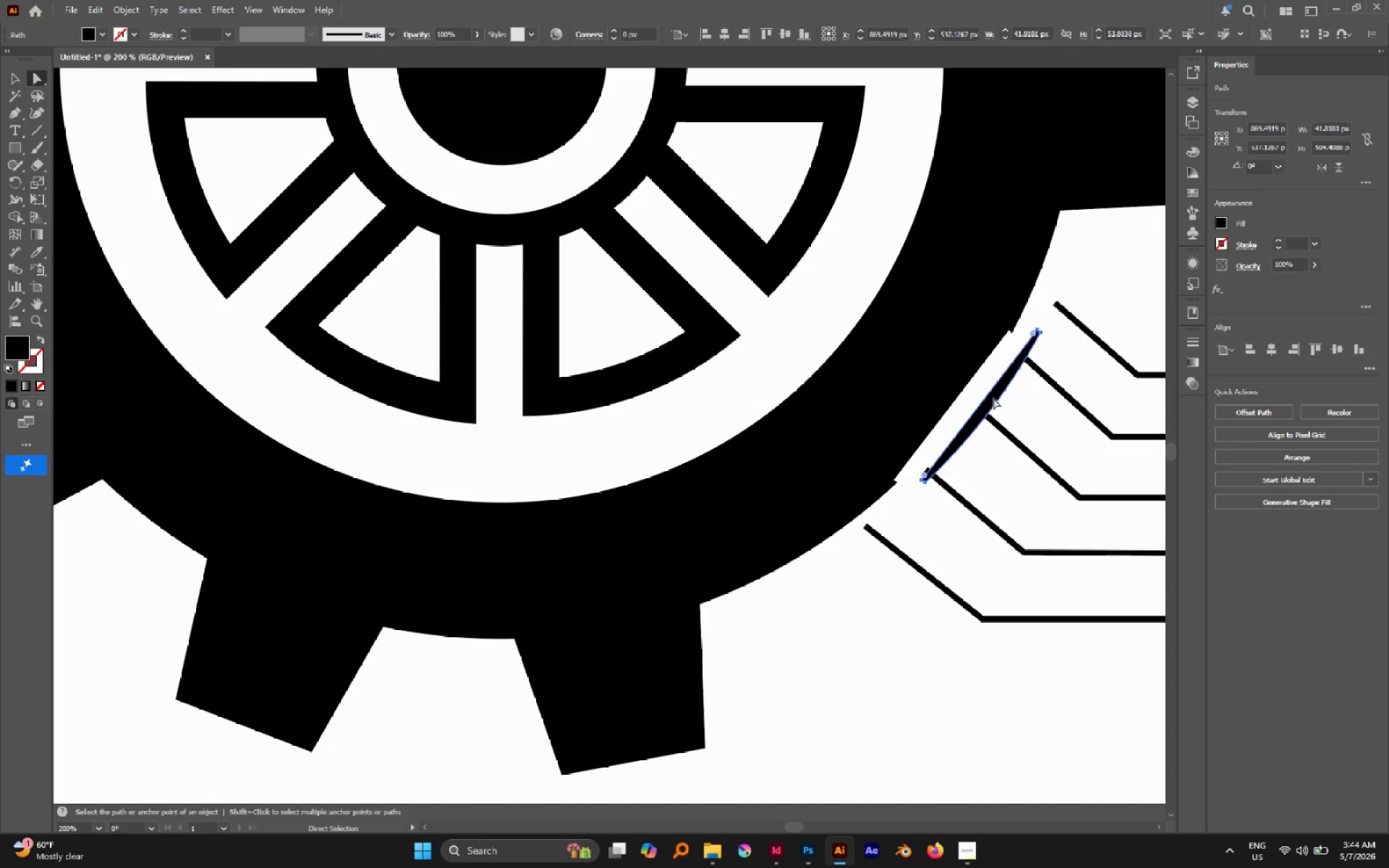 
key(Shift+ArrowLeft)
 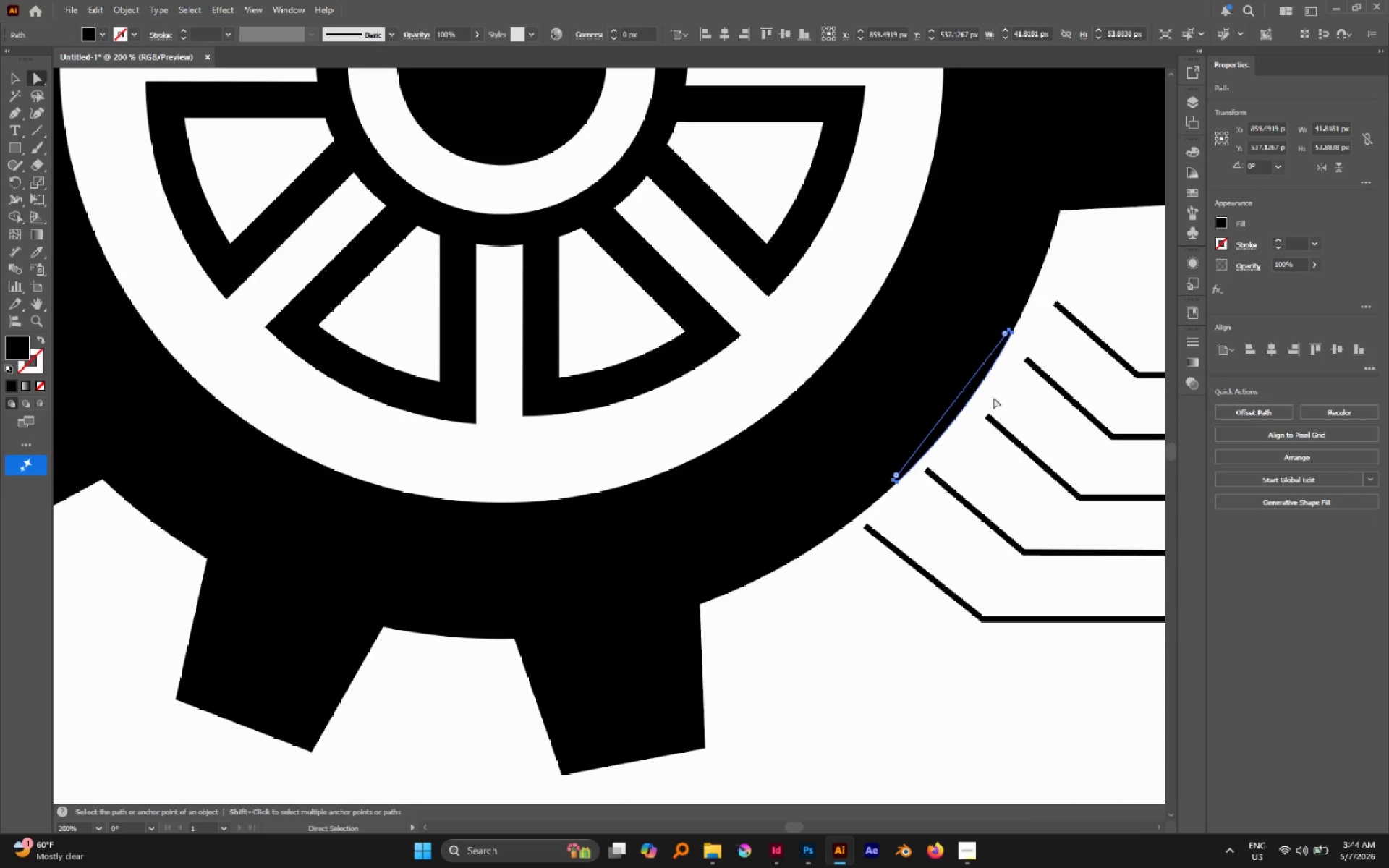 
hold_key(key=ShiftLeft, duration=0.52)
left_click([952, 356])
 